 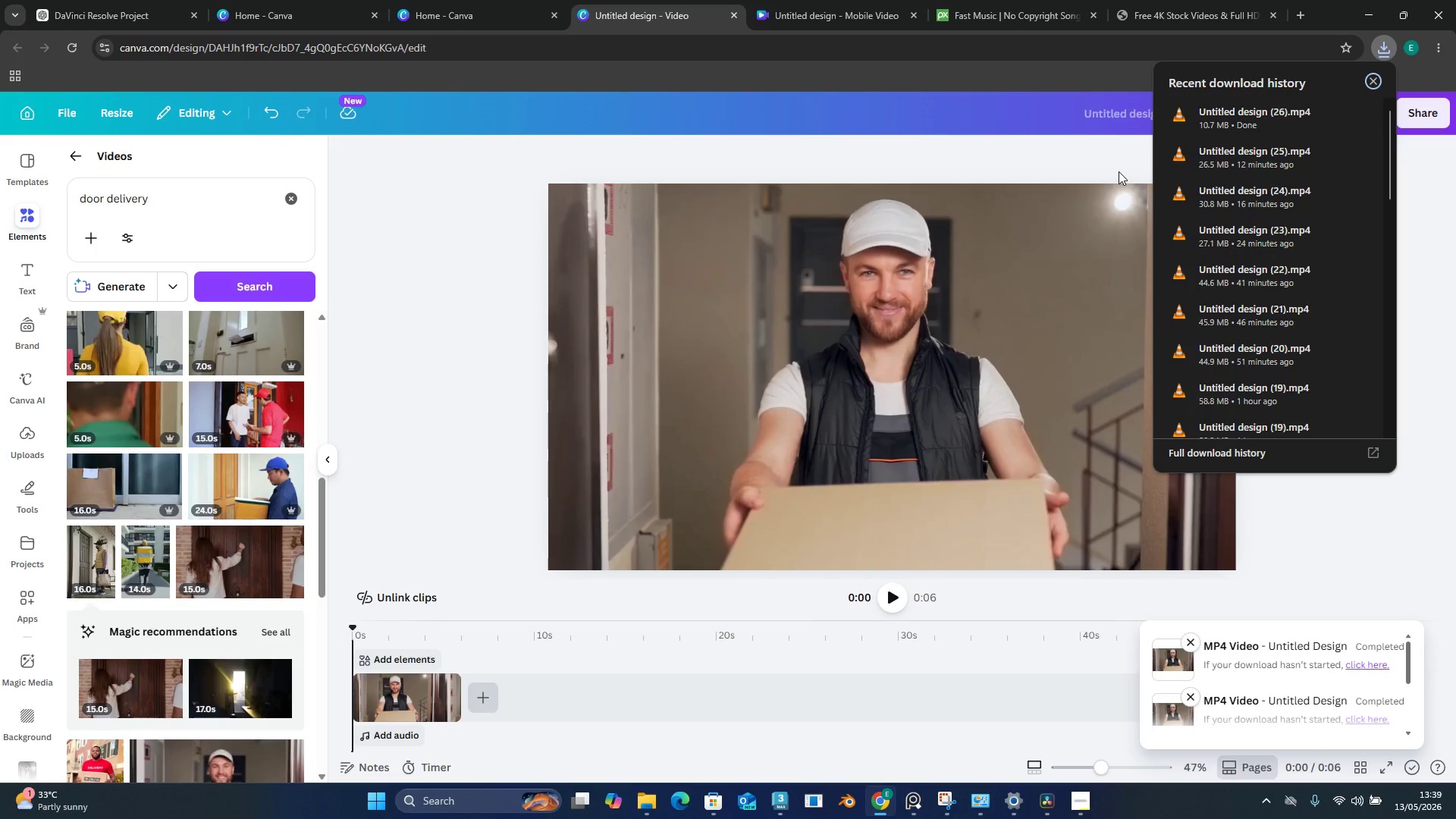 
left_click_drag(start_coordinate=[1242, 105], to_coordinate=[881, 569])
 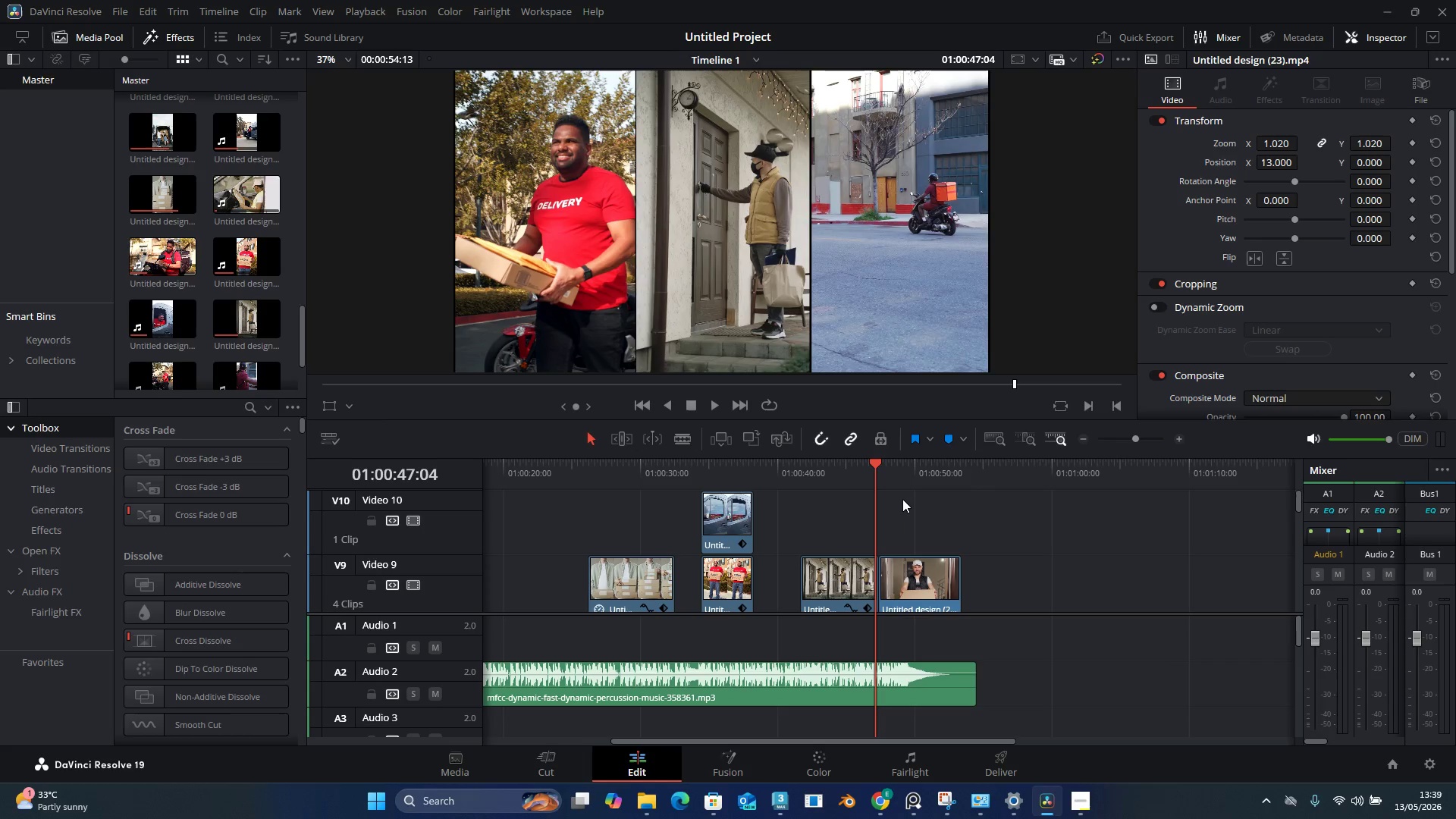 
key(Space)
 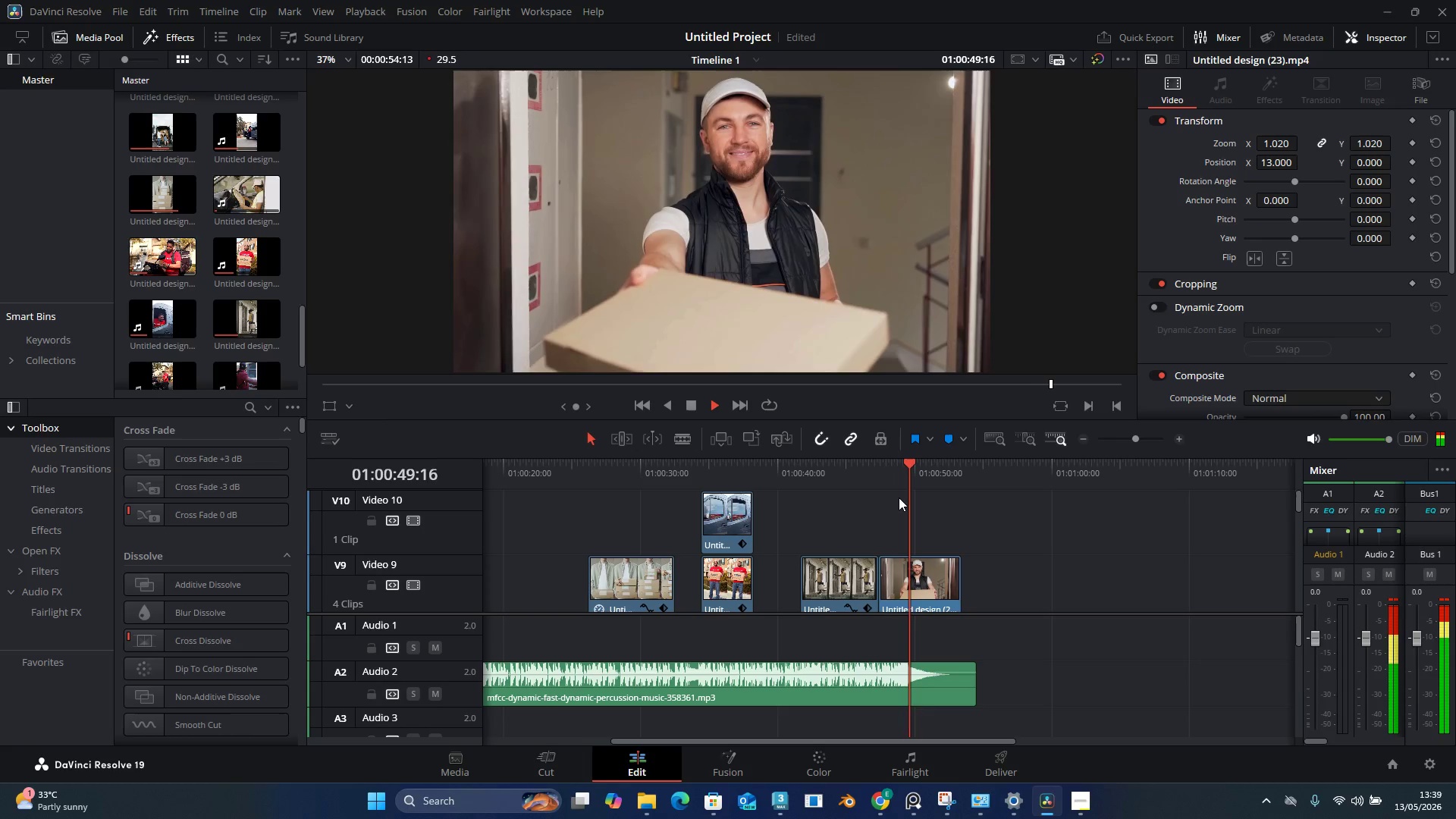 
key(Space)
 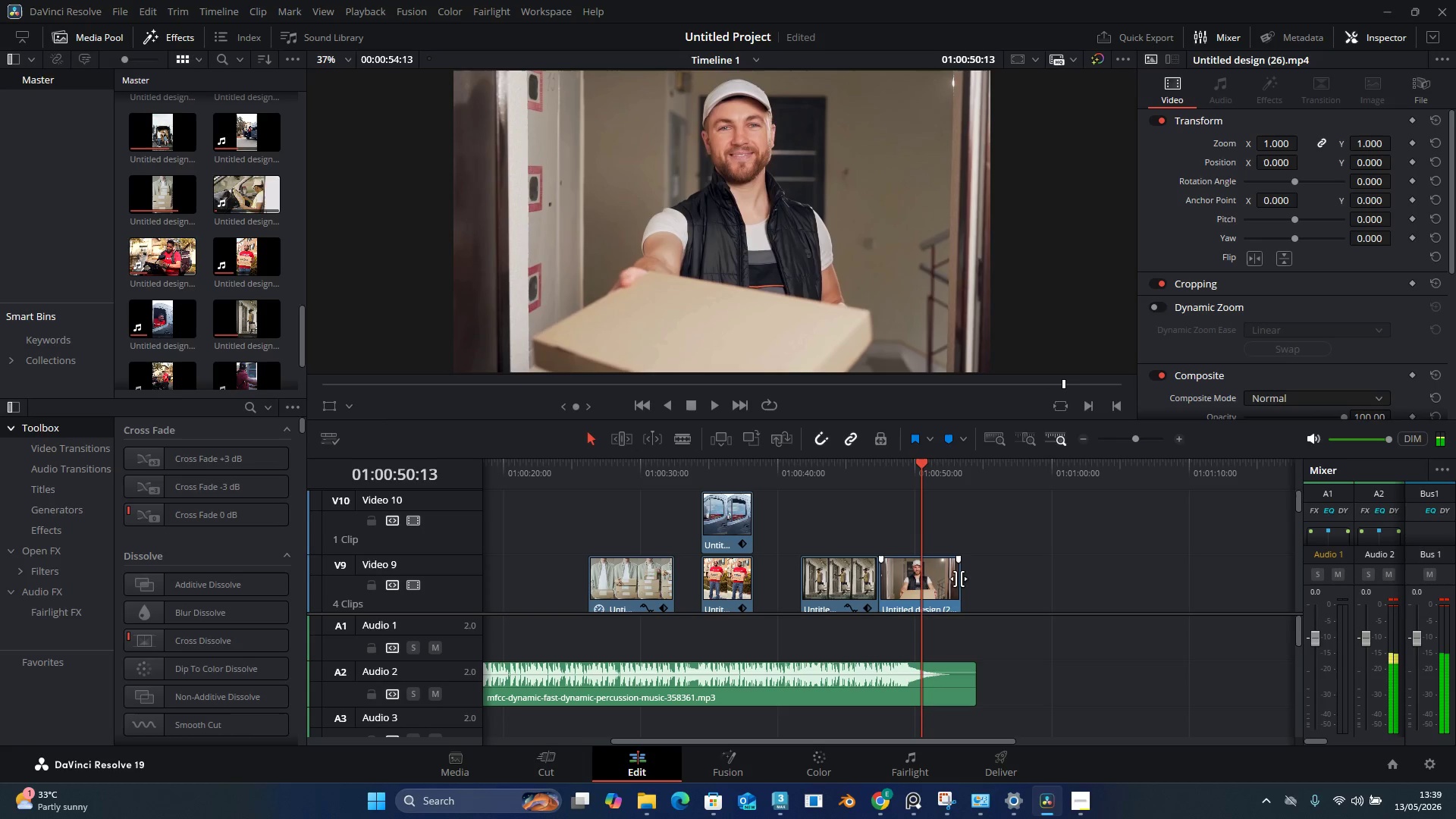 
left_click_drag(start_coordinate=[959, 579], to_coordinate=[918, 586])
 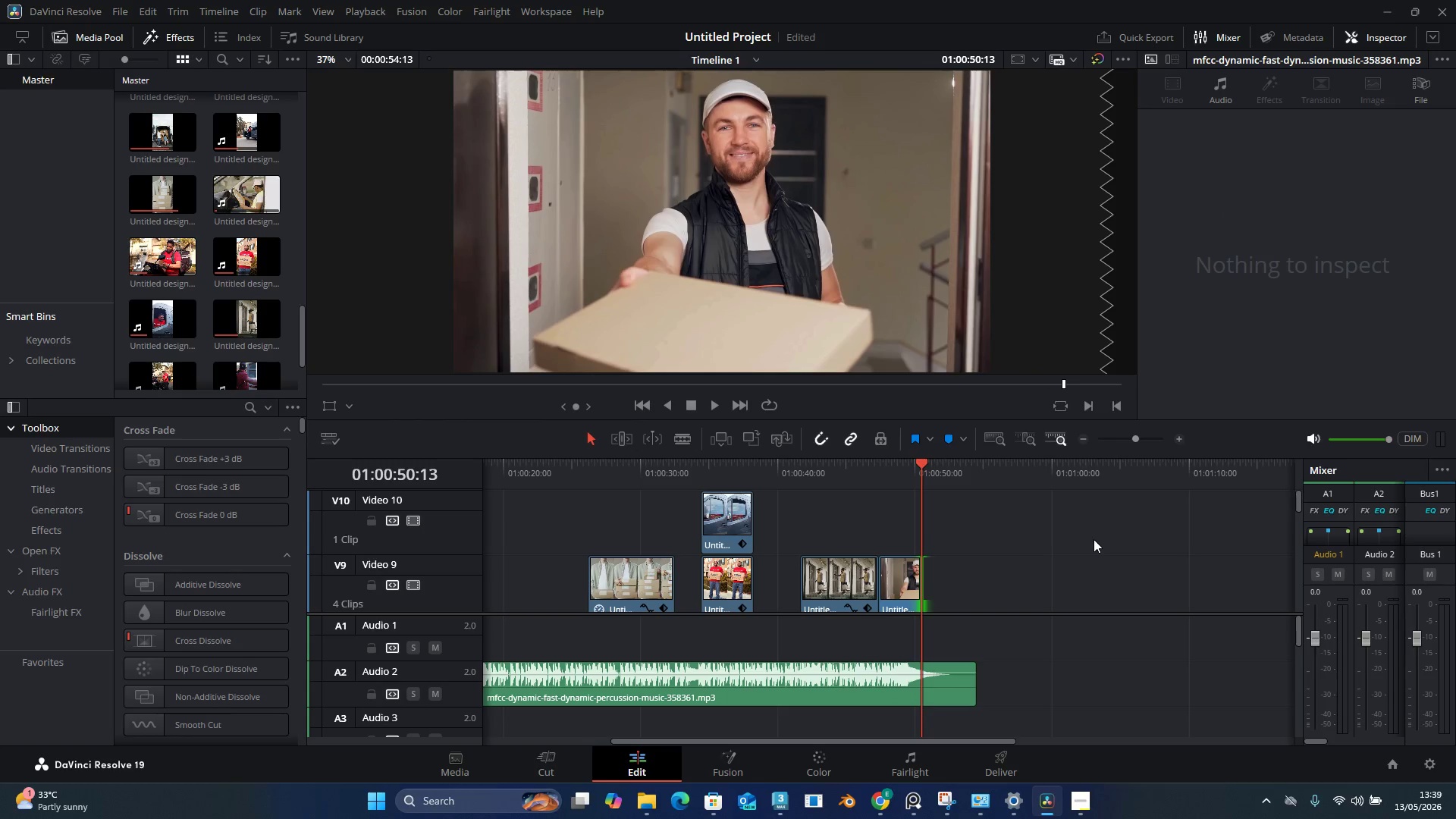 
left_click([1094, 539])
 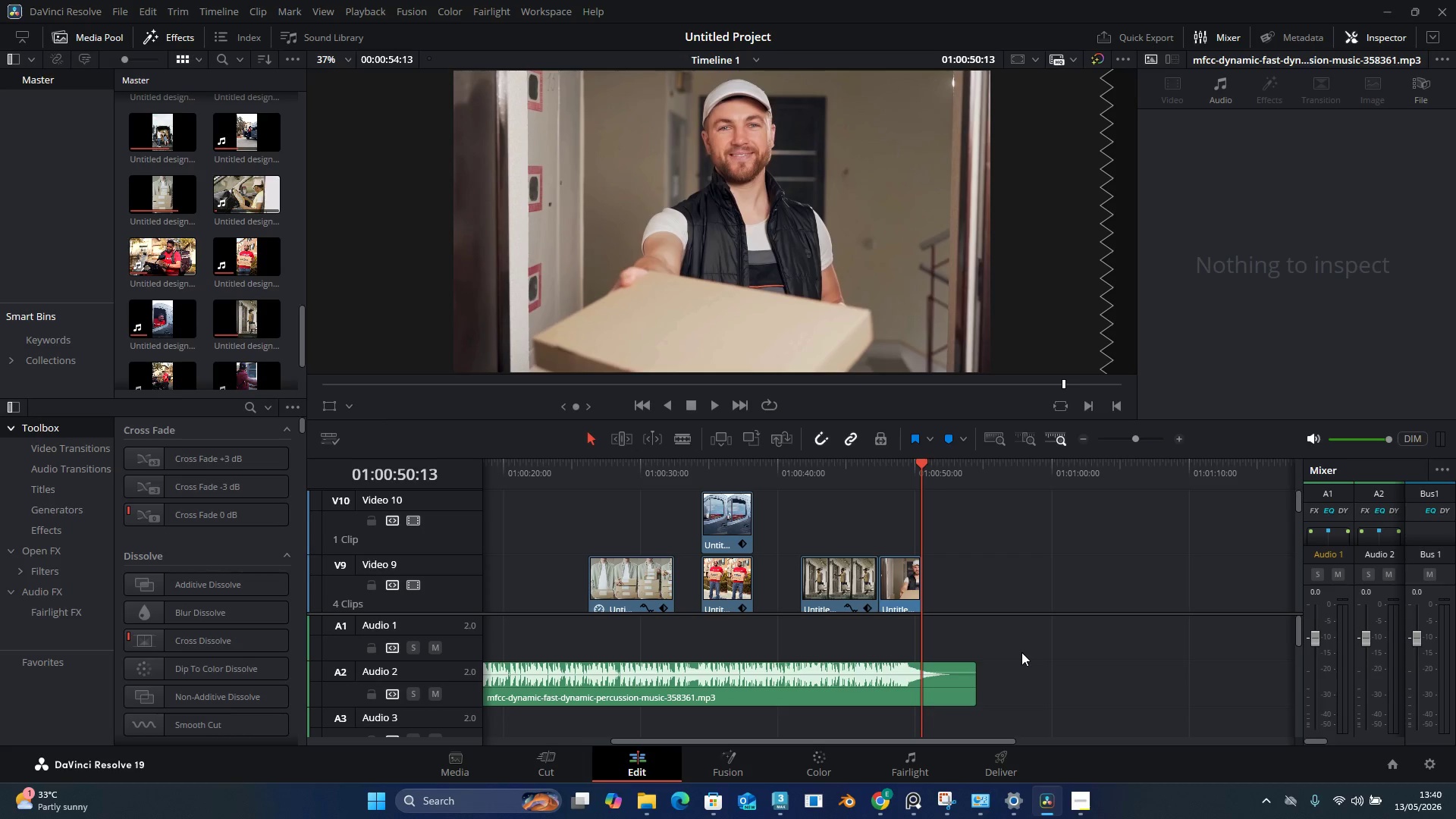 
wait(35.0)
 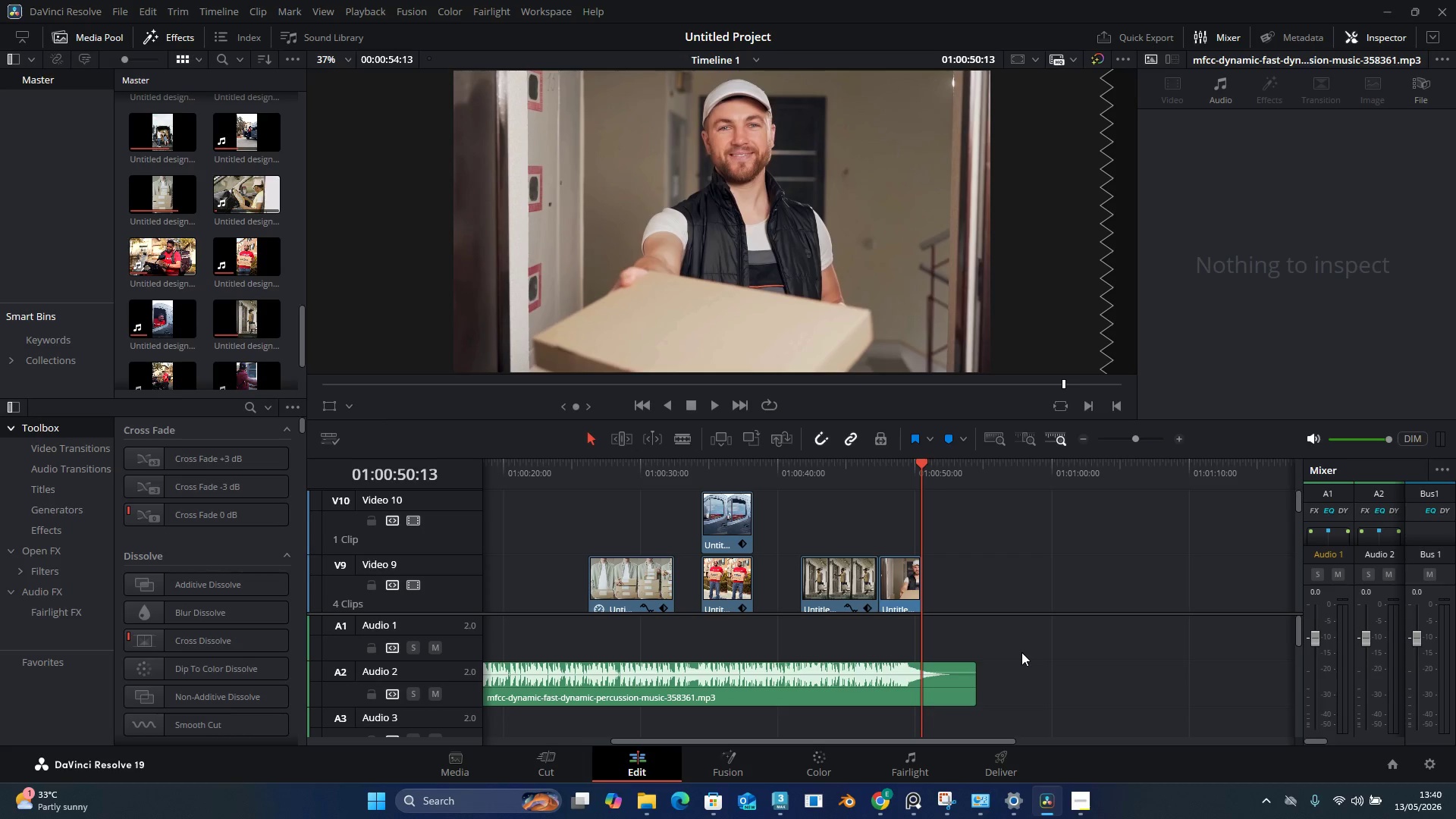 
hold_key(key=AltLeft, duration=1.14)
scroll: coordinate [918, 617], scroll_direction: up, amount: 5.0
 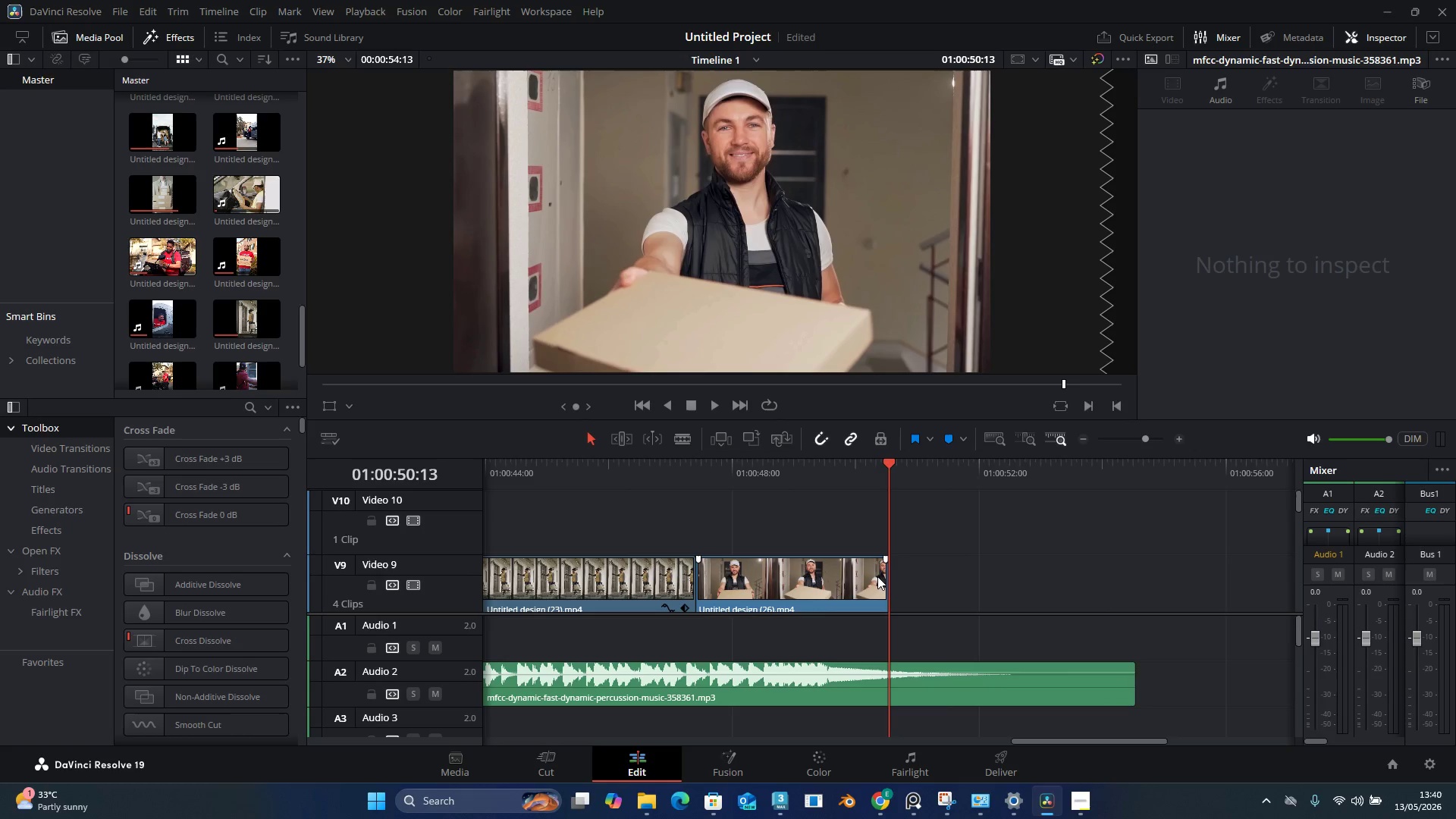 
left_click_drag(start_coordinate=[883, 576], to_coordinate=[839, 598])
 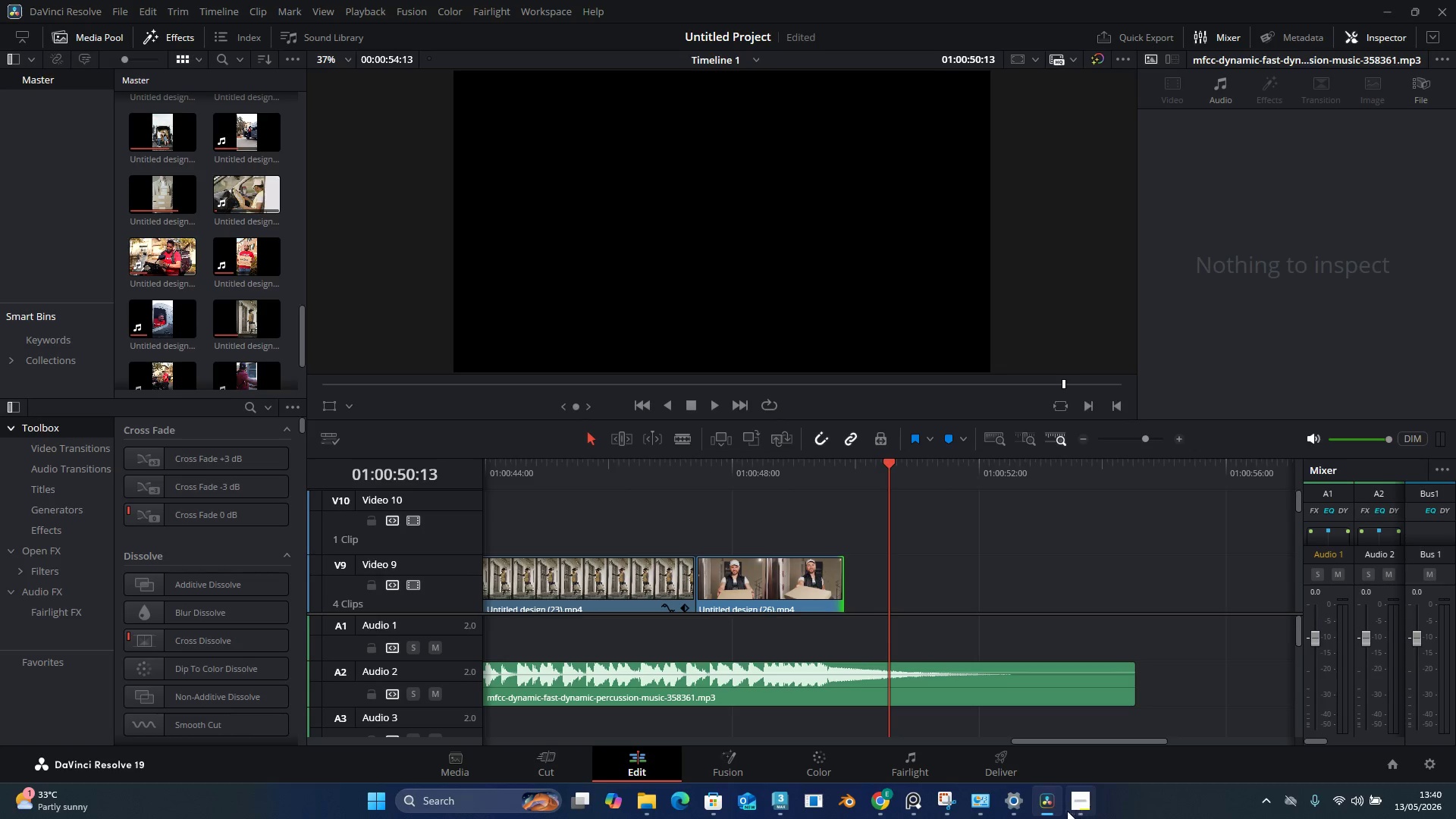 
mouse_move([1052, 805])
 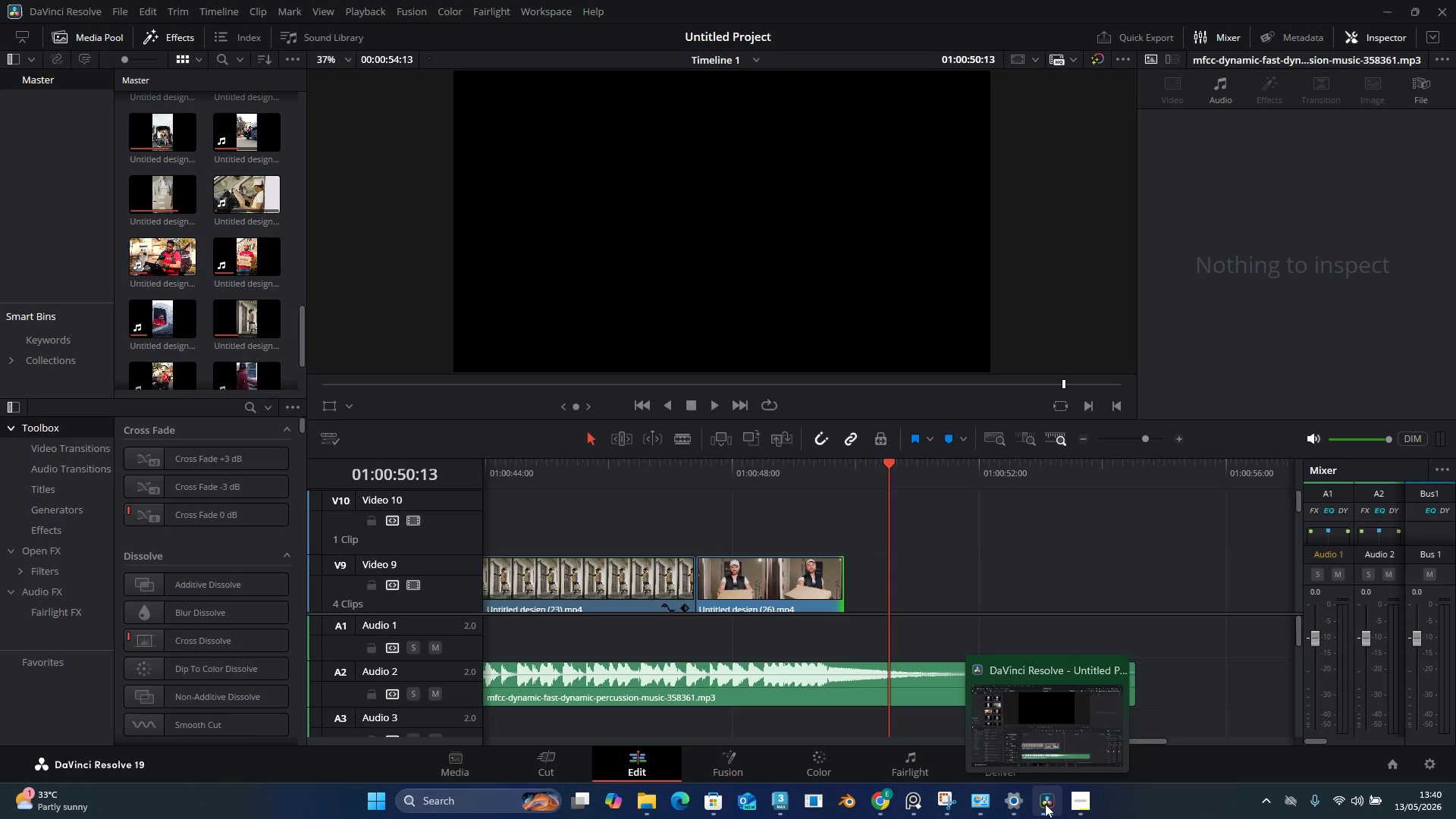 
mouse_move([1034, 804])
 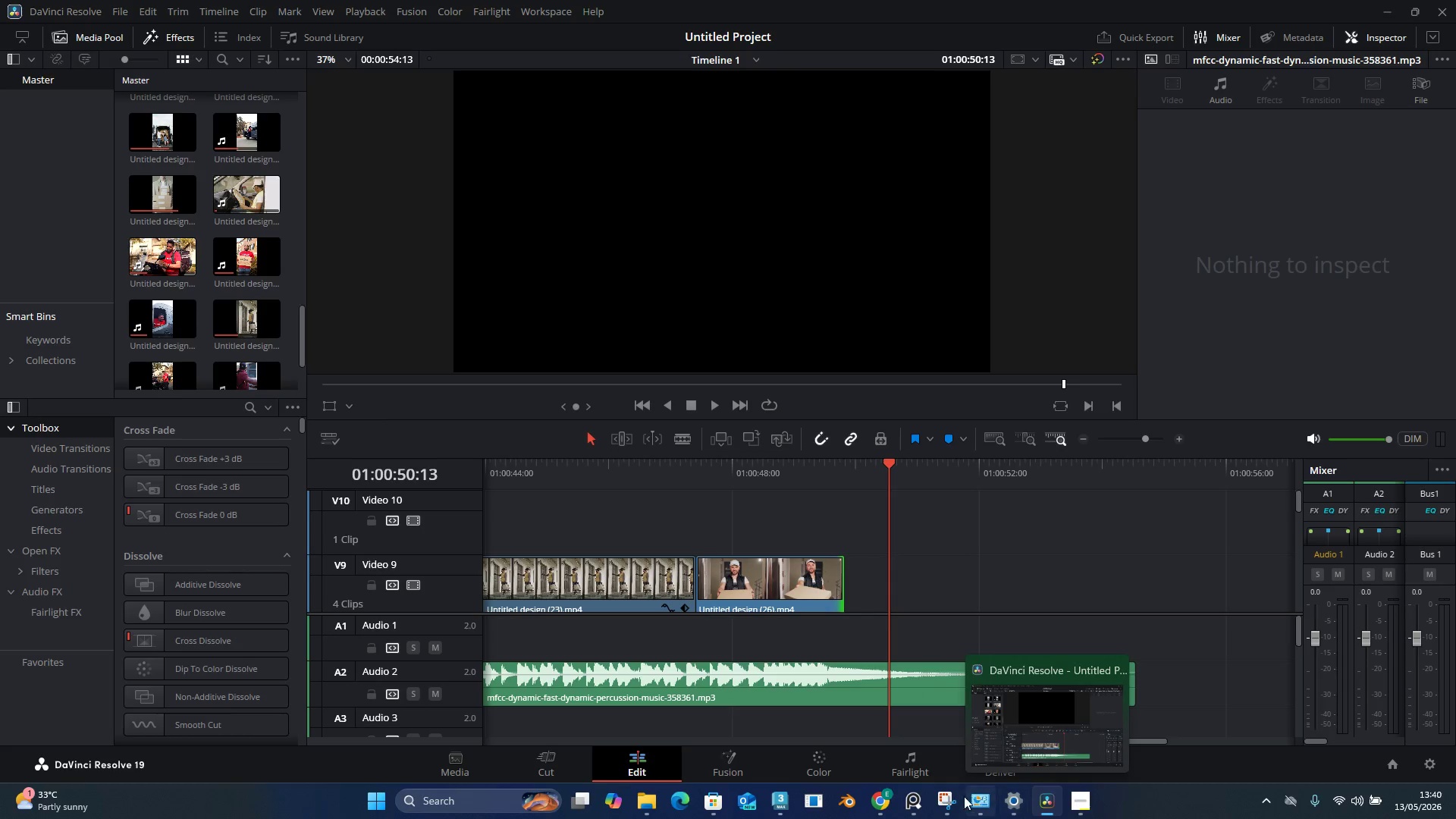 
left_click([866, 798])
 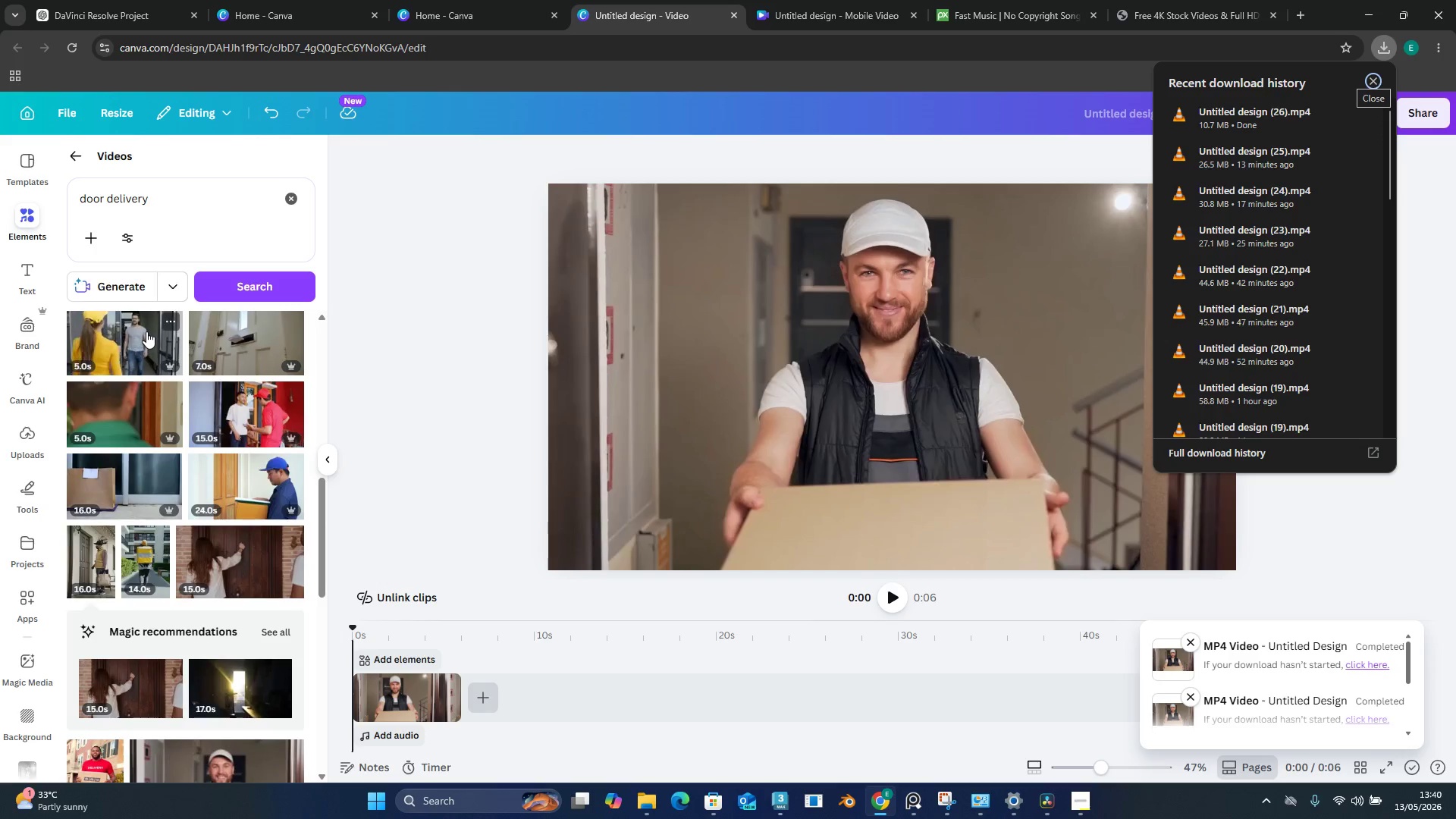 
wait(6.69)
 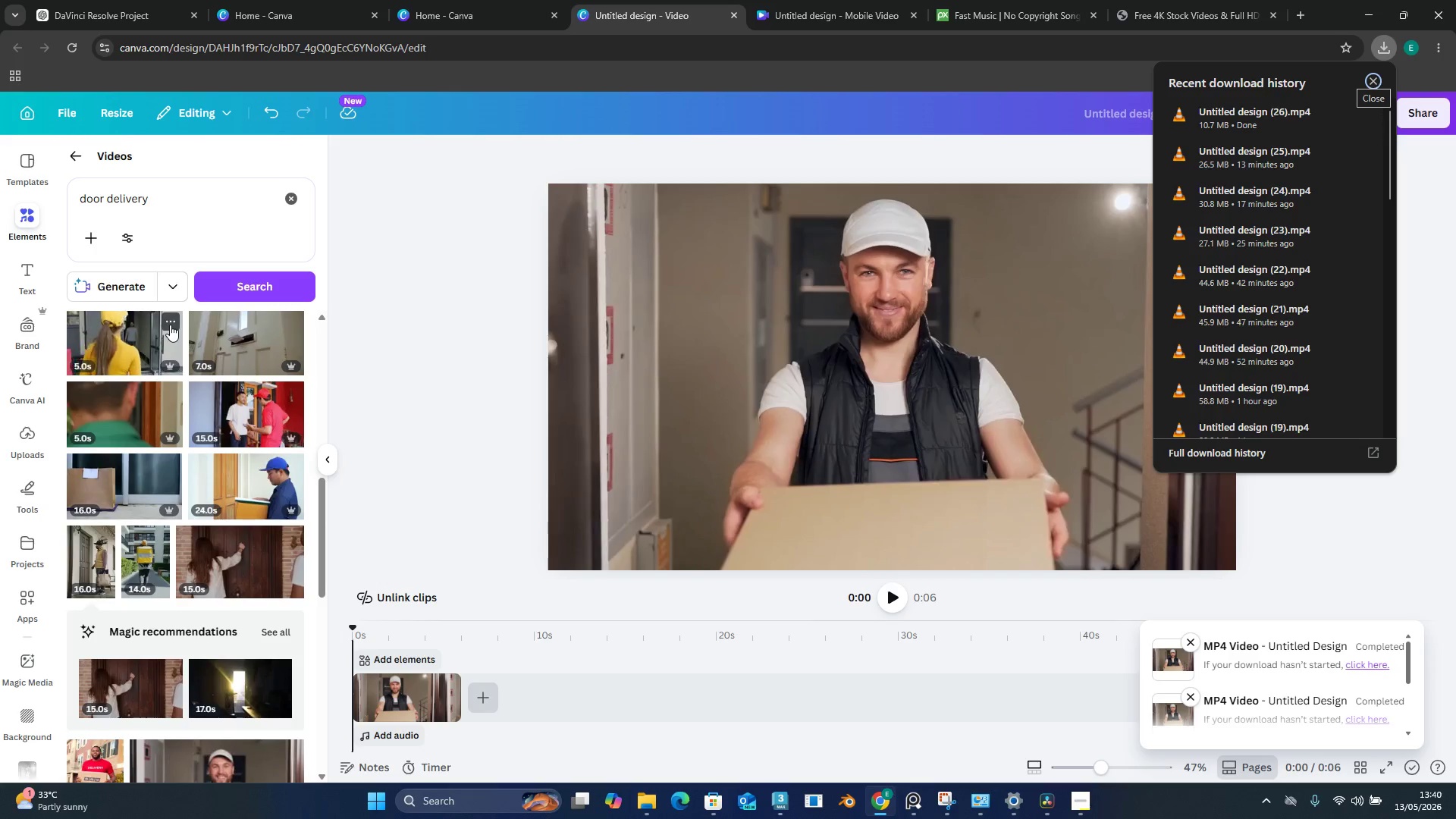 
scroll: coordinate [207, 507], scroll_direction: down, amount: 14.0
 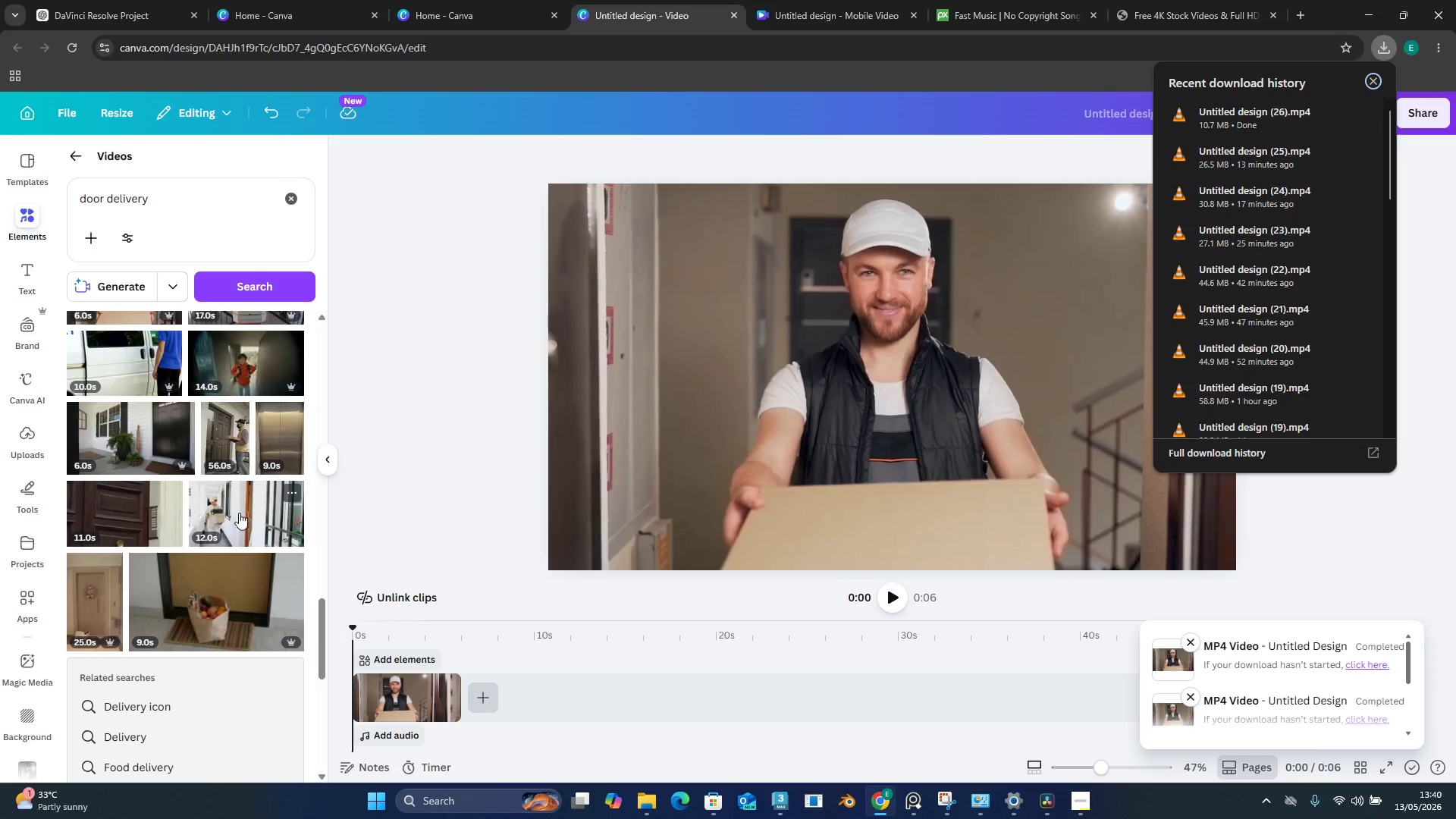 
scroll: coordinate [254, 563], scroll_direction: down, amount: 15.0
 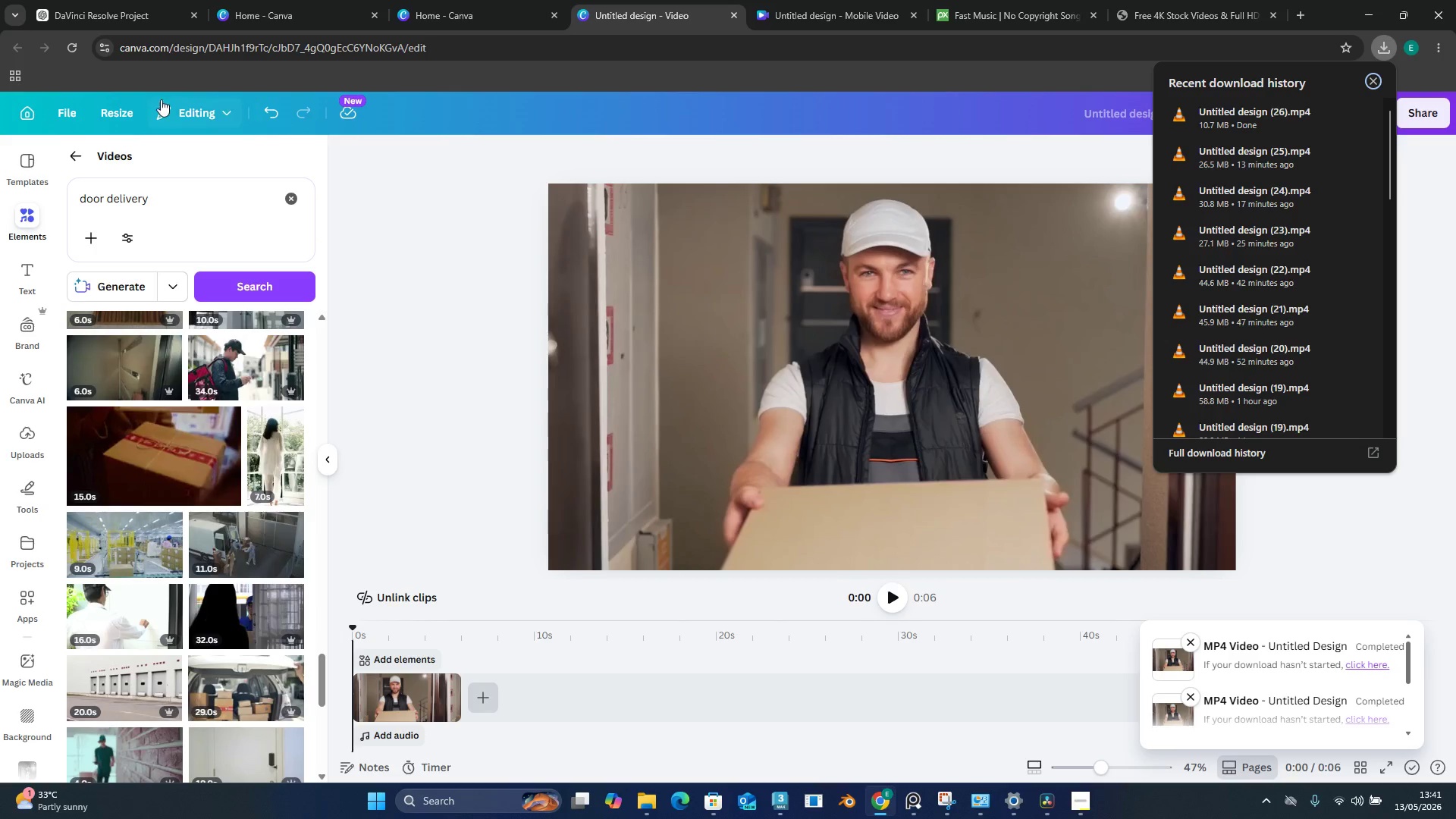 
left_click_drag(start_coordinate=[158, 206], to_coordinate=[75, 201])
 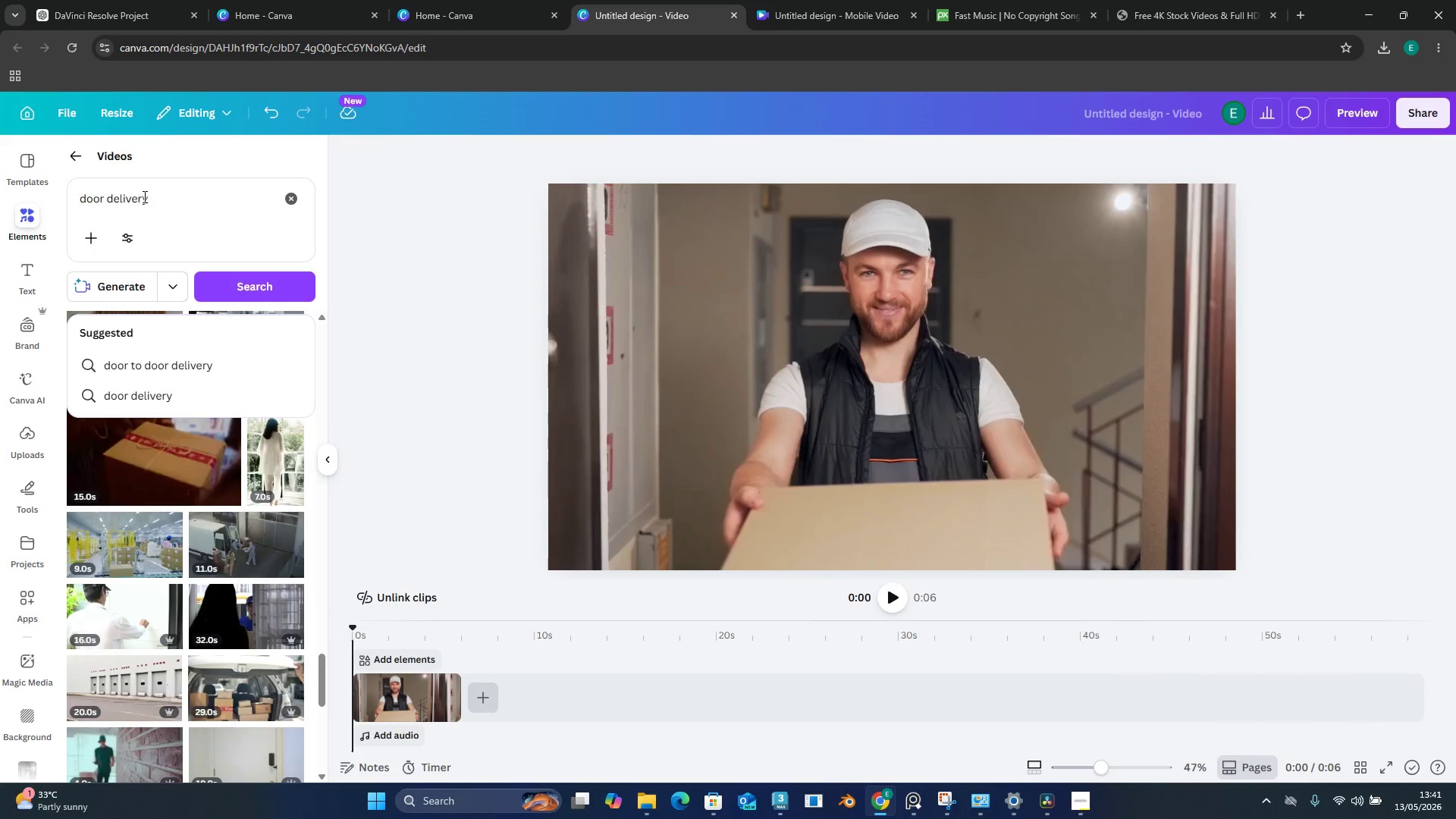 
left_click_drag(start_coordinate=[144, 196], to_coordinate=[99, 193])
 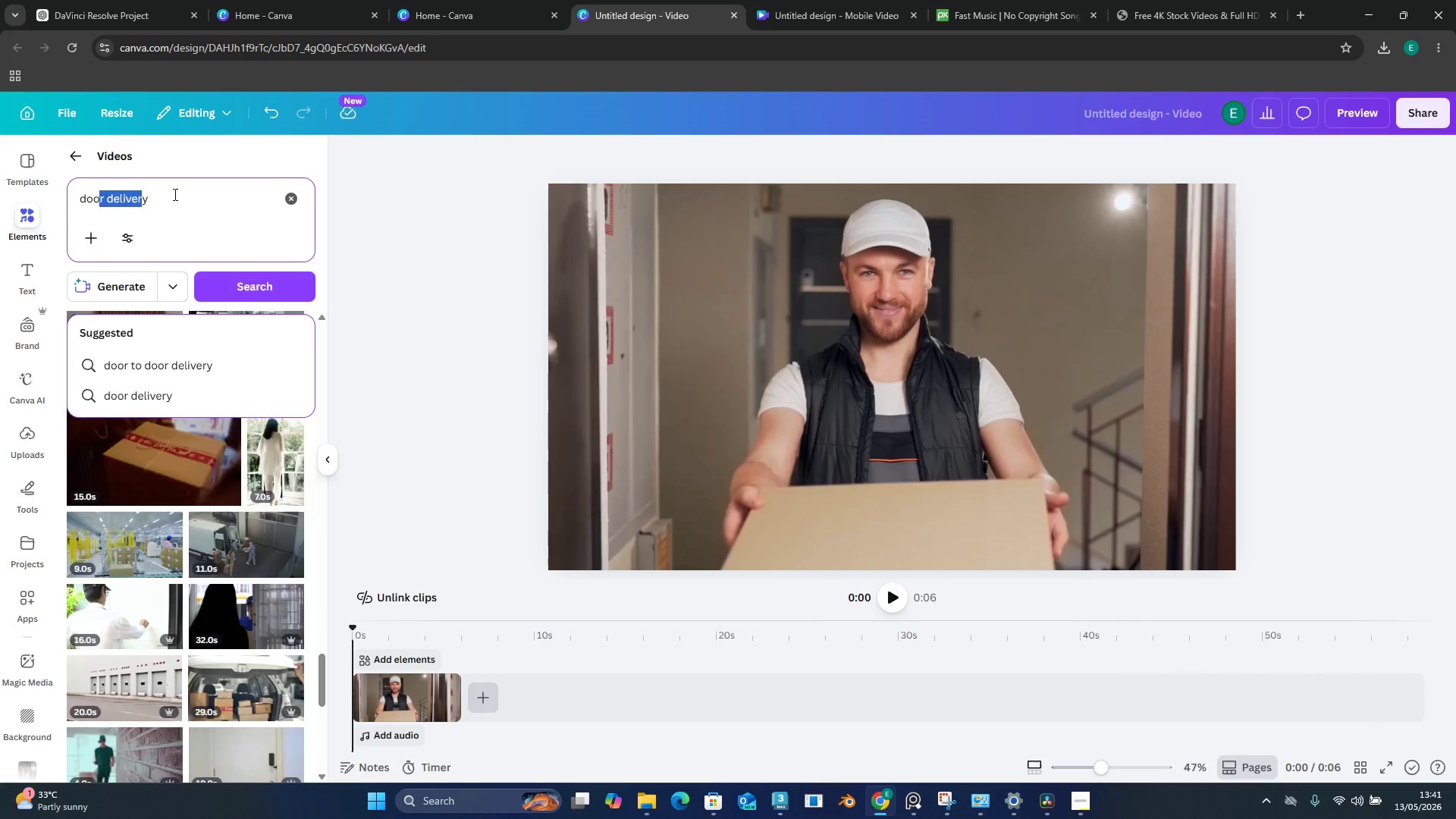 
left_click_drag(start_coordinate=[174, 194], to_coordinate=[76, 190])
 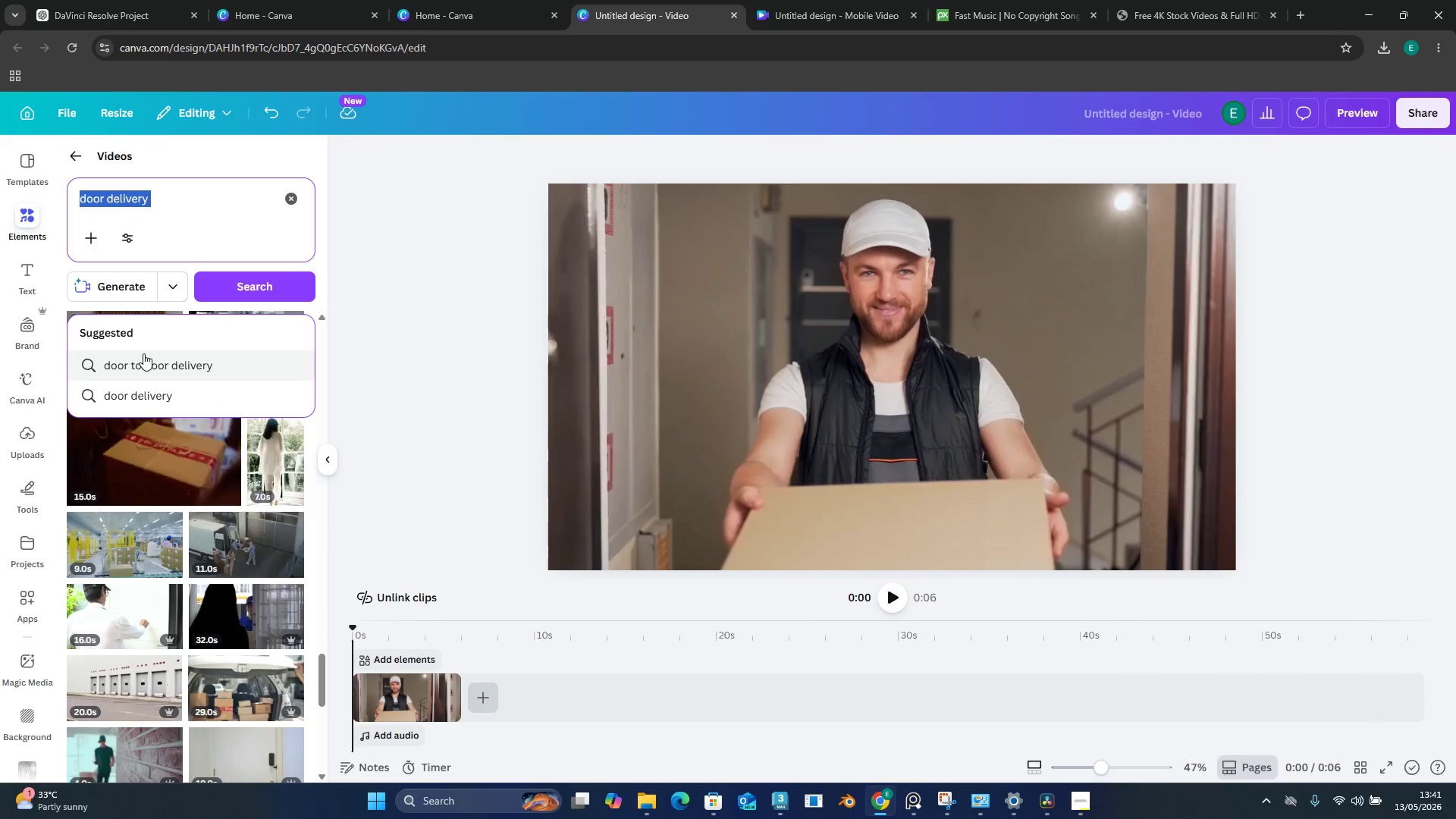 
key(H)
 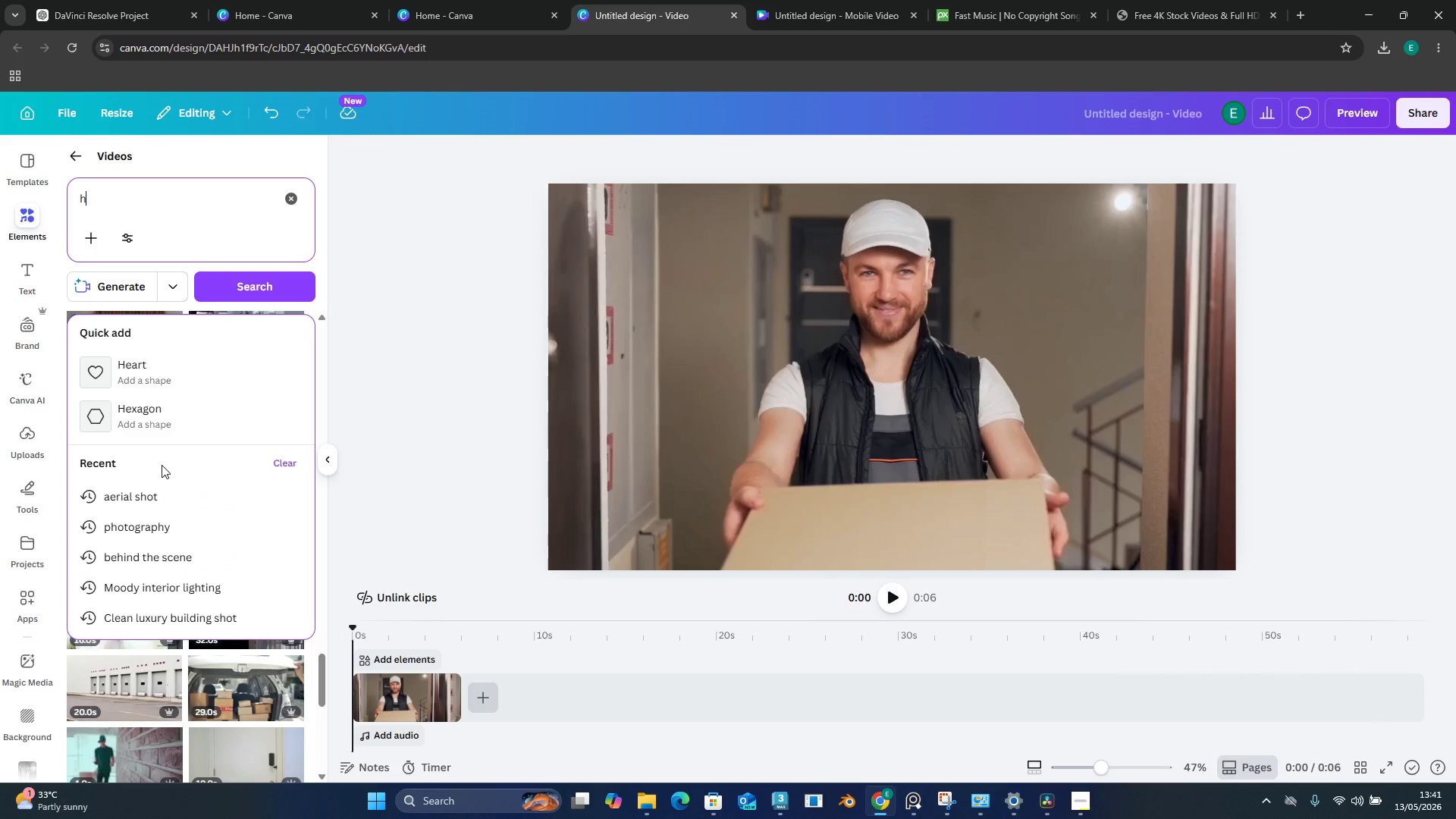 
key(A)
 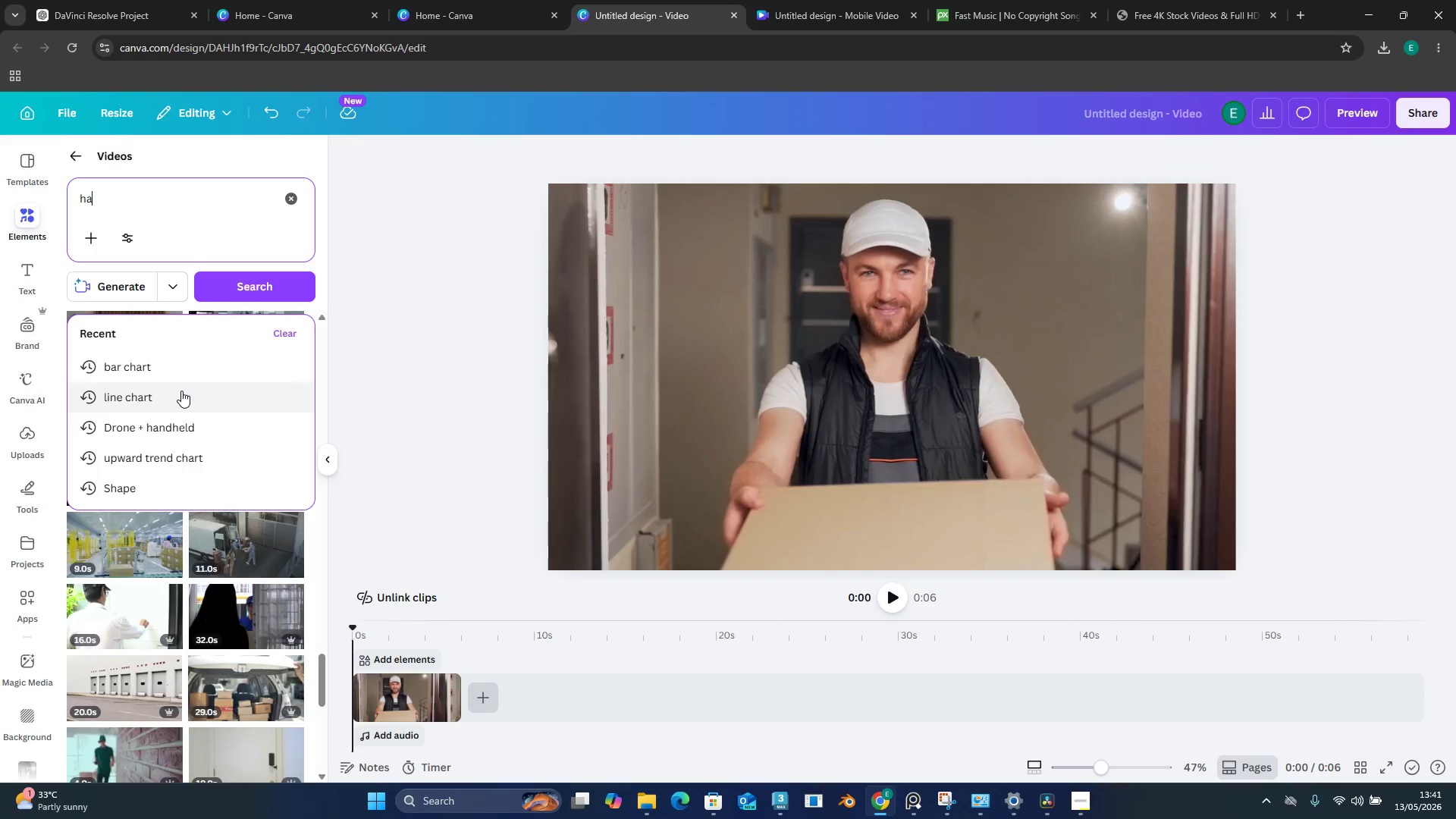 
type(ppy customer)
 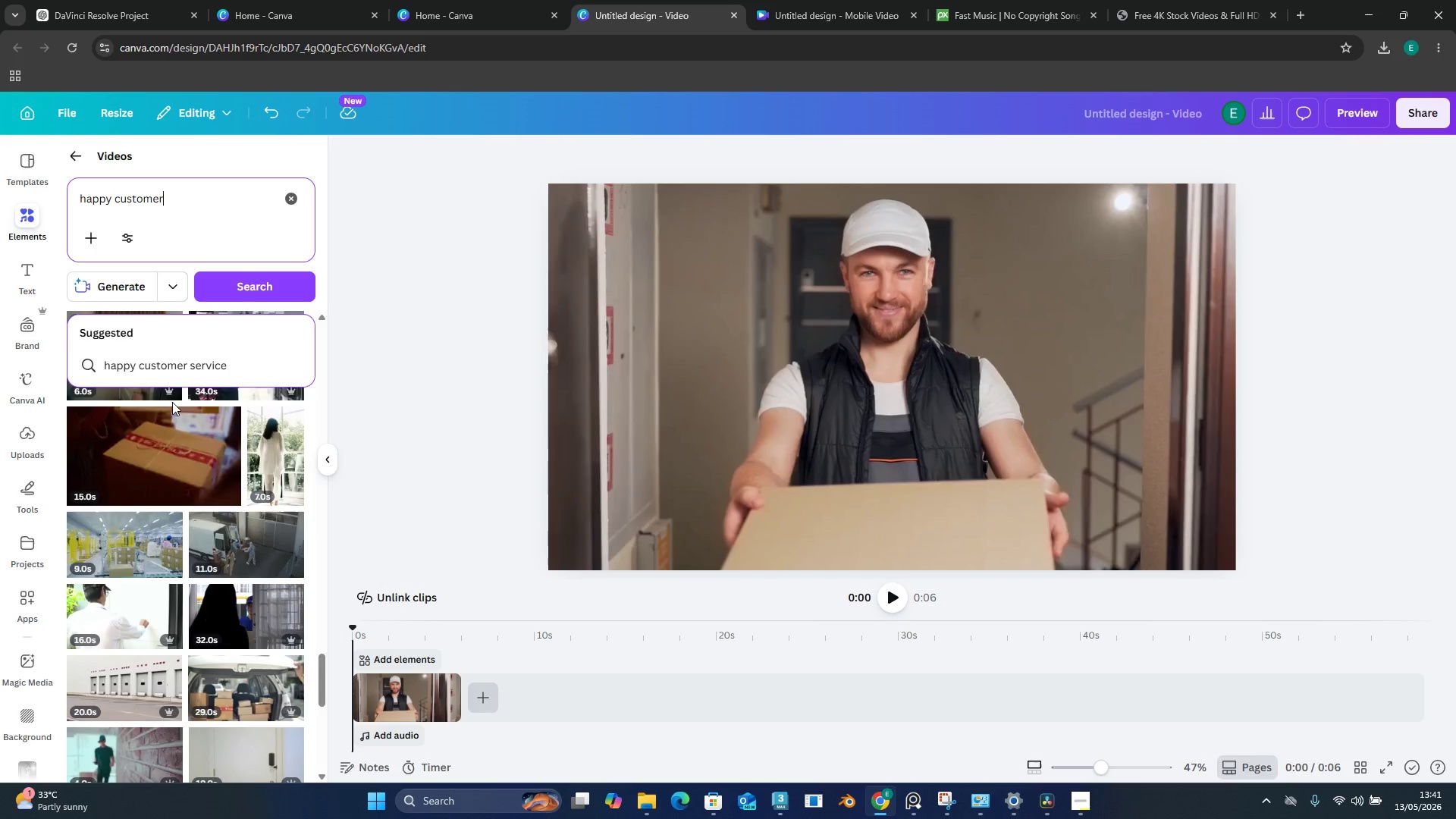 
key(Enter)
 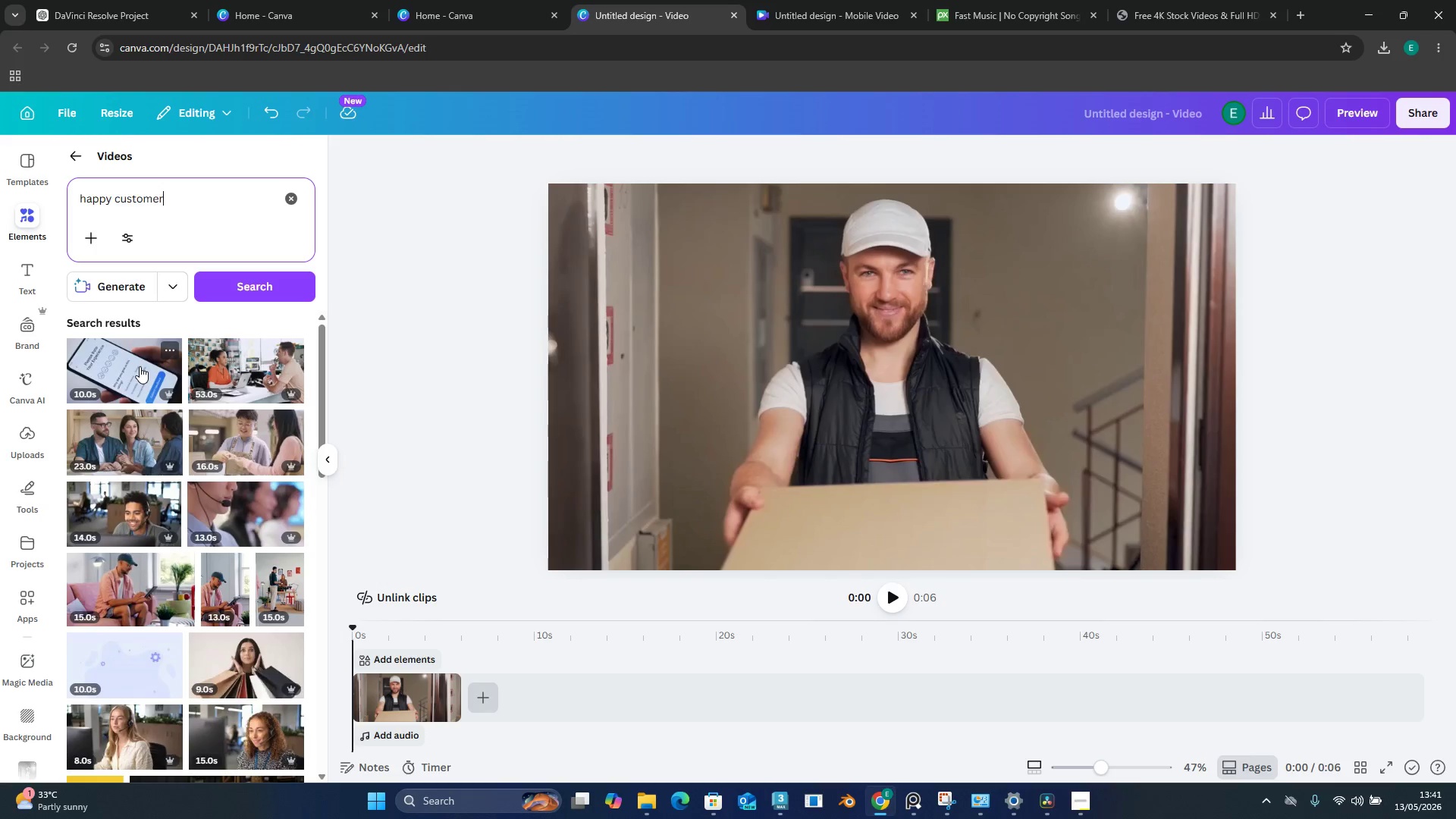 
wait(9.92)
 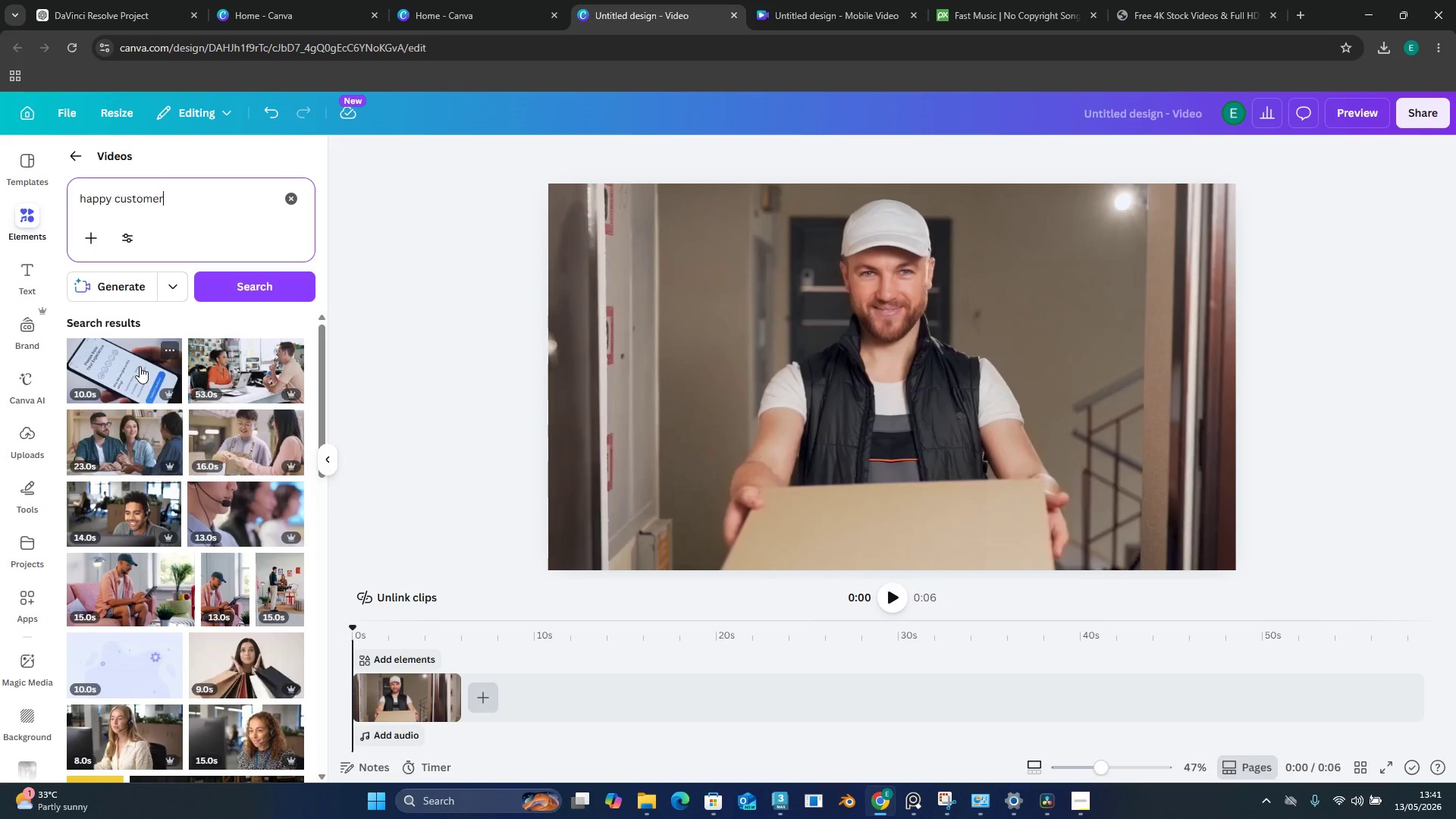 
left_click([902, 453])
 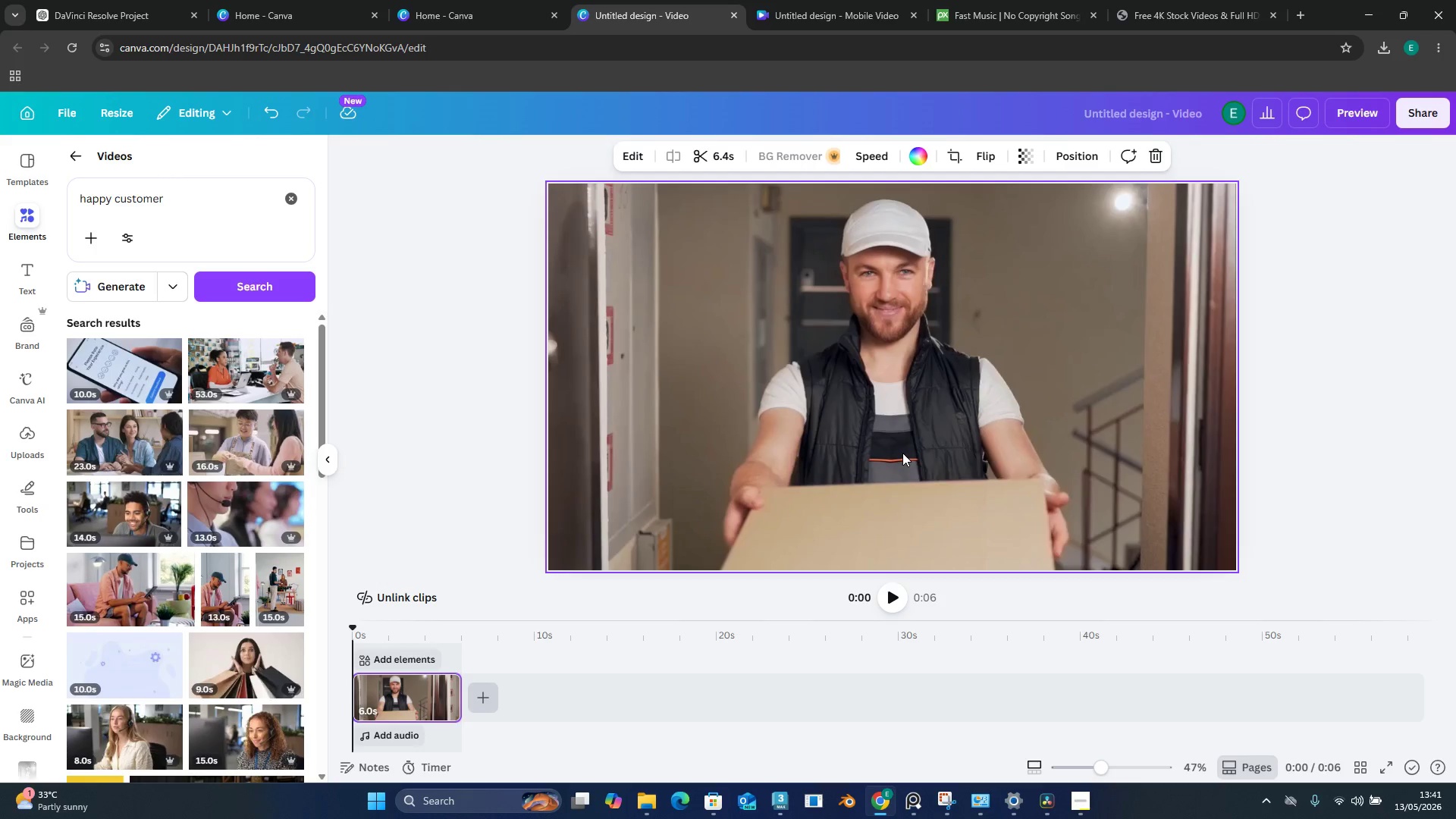 
key(Delete)
 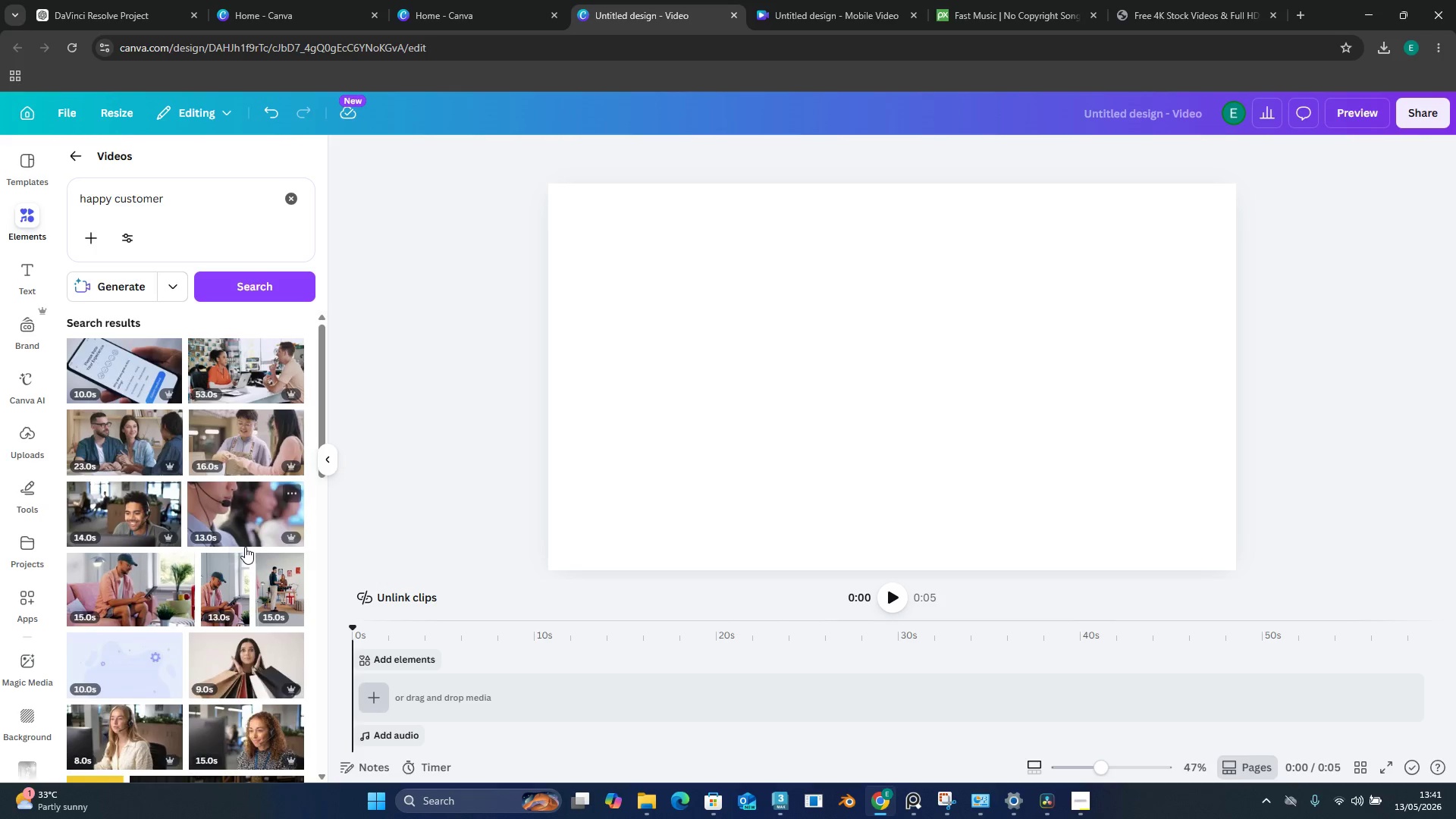 
scroll: coordinate [217, 571], scroll_direction: down, amount: 7.0
 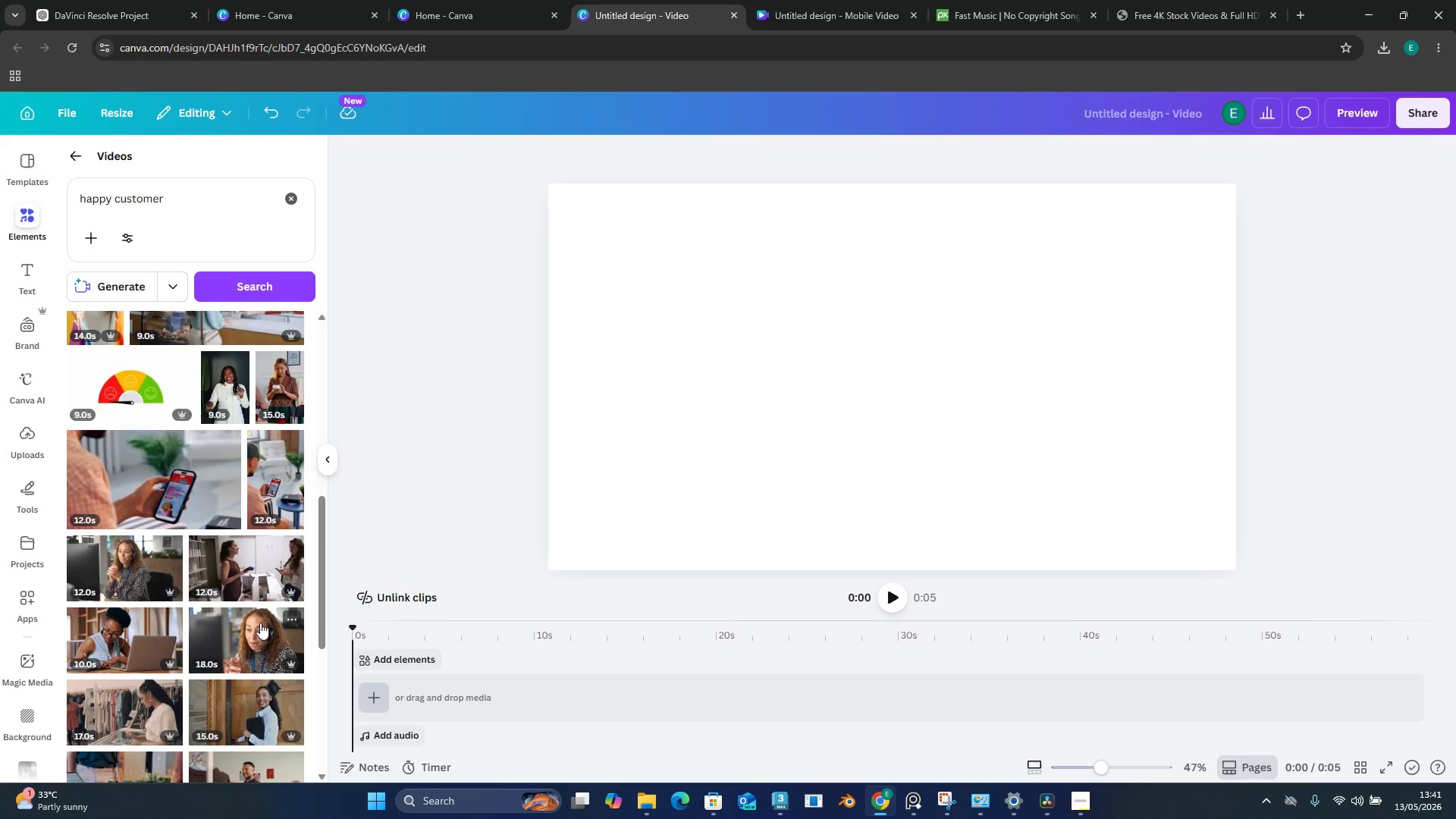 
mouse_move([260, 608])
 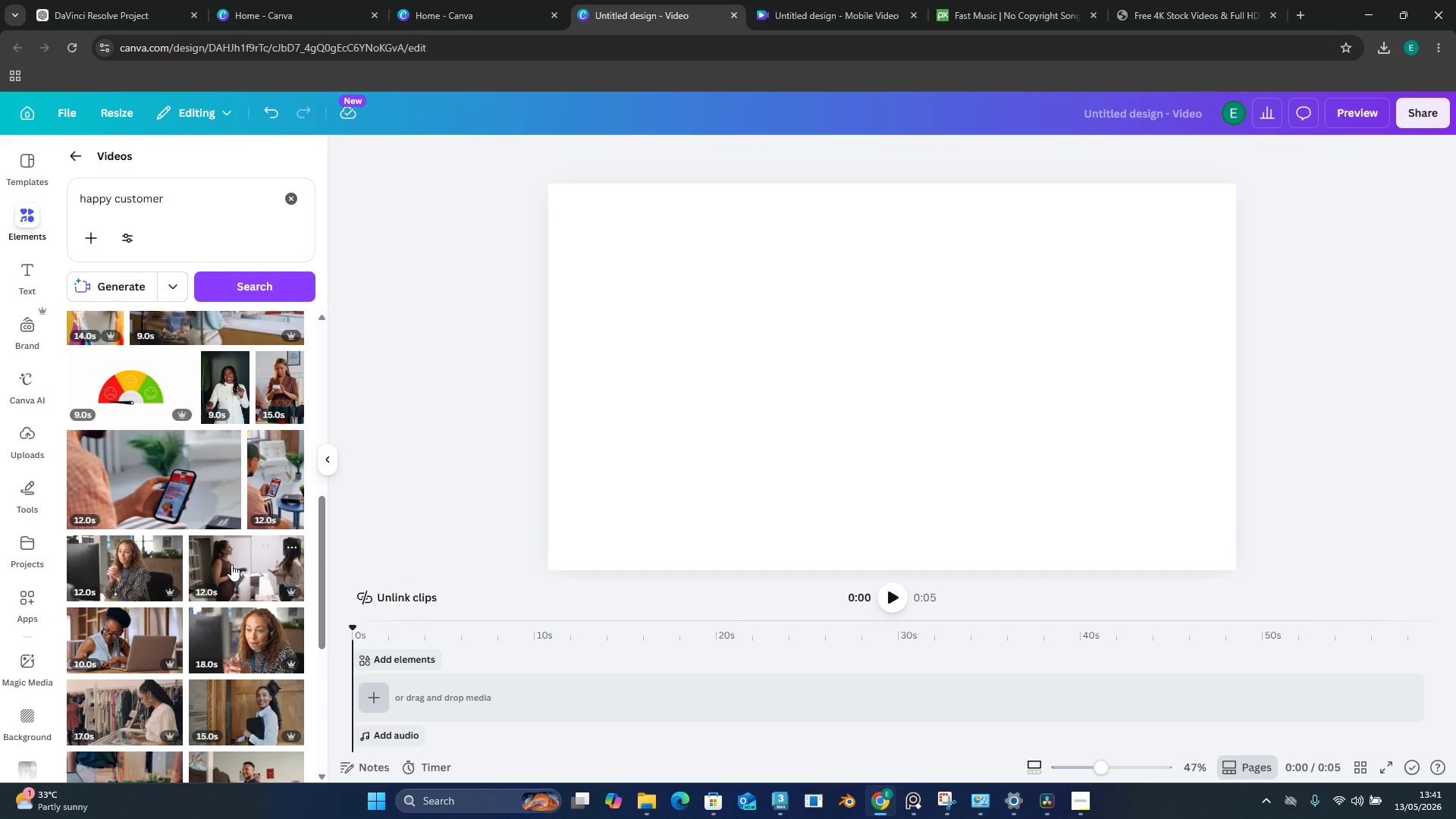 
scroll: coordinate [252, 581], scroll_direction: down, amount: 4.0
 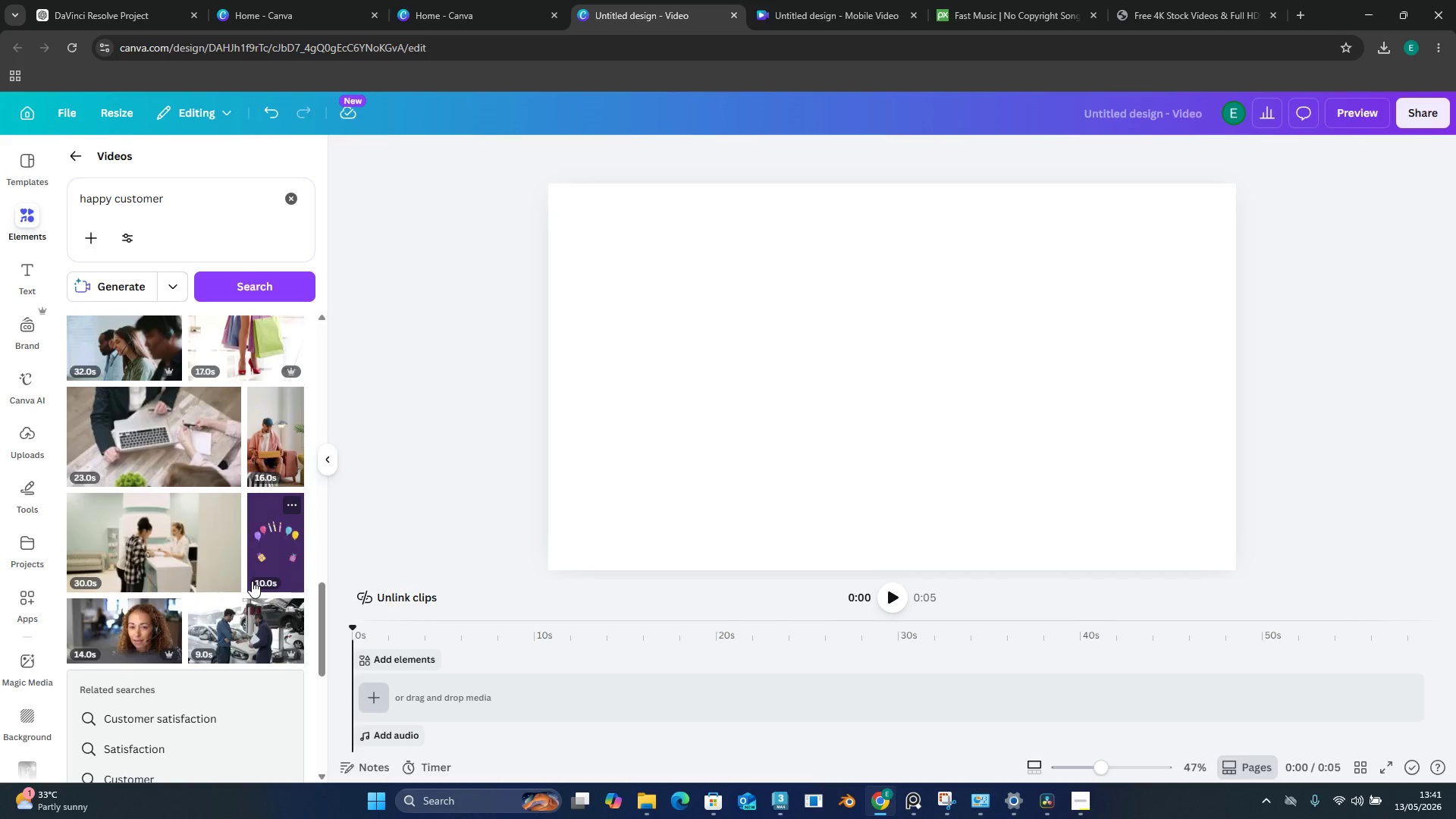 
scroll: coordinate [251, 585], scroll_direction: up, amount: 19.0
 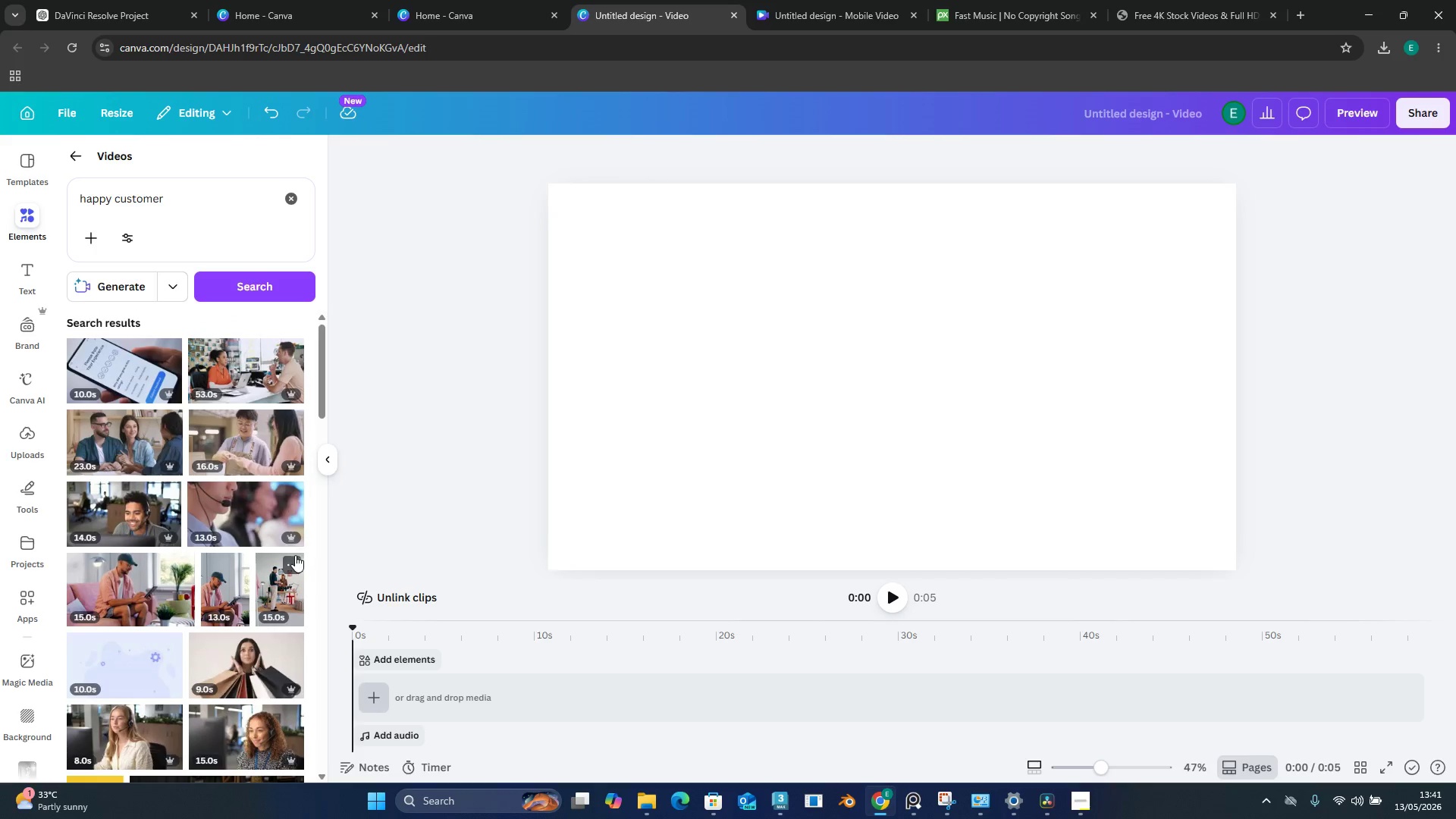 
left_click([268, 643])
 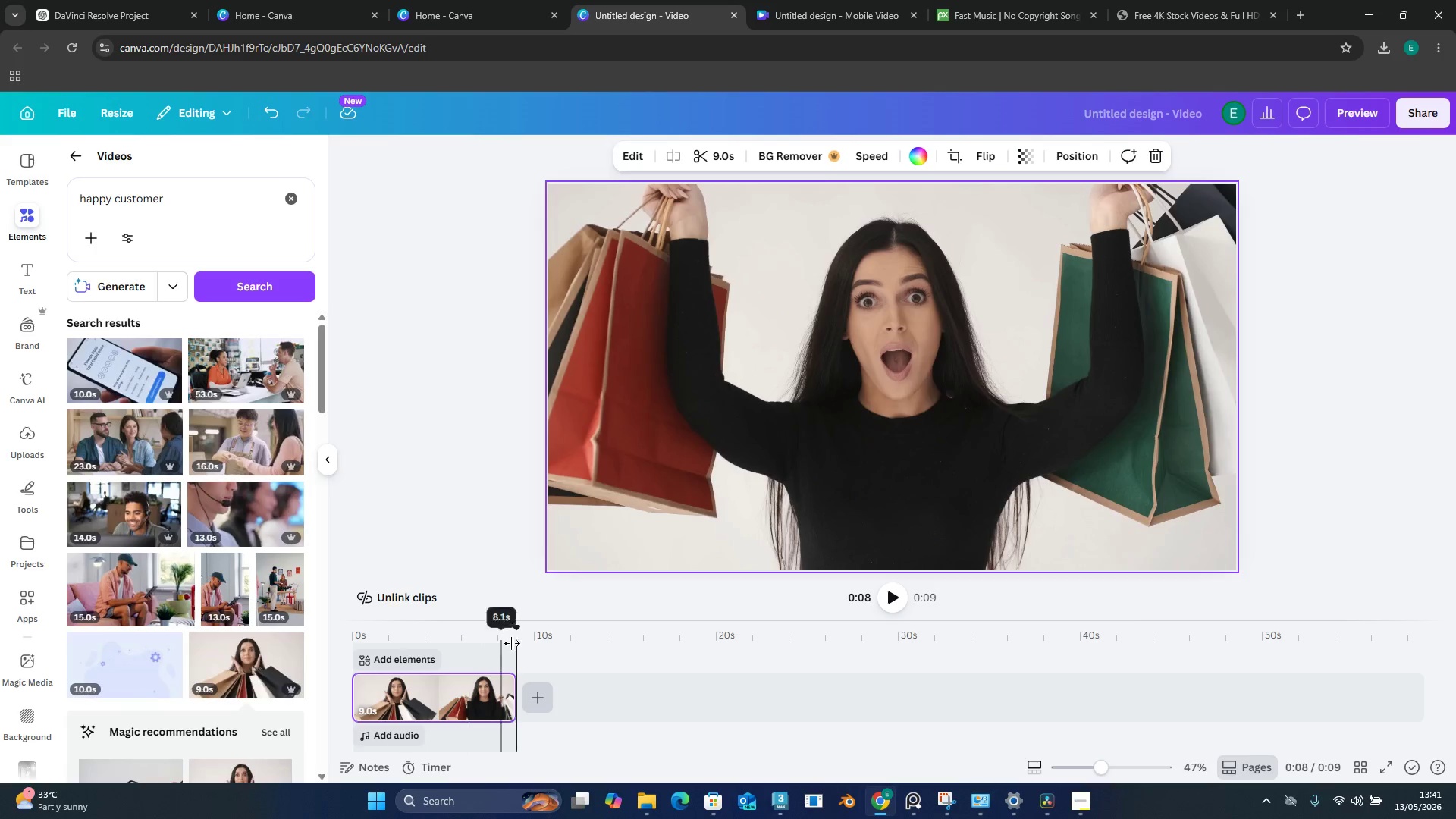 
left_click_drag(start_coordinate=[521, 631], to_coordinate=[390, 610])
 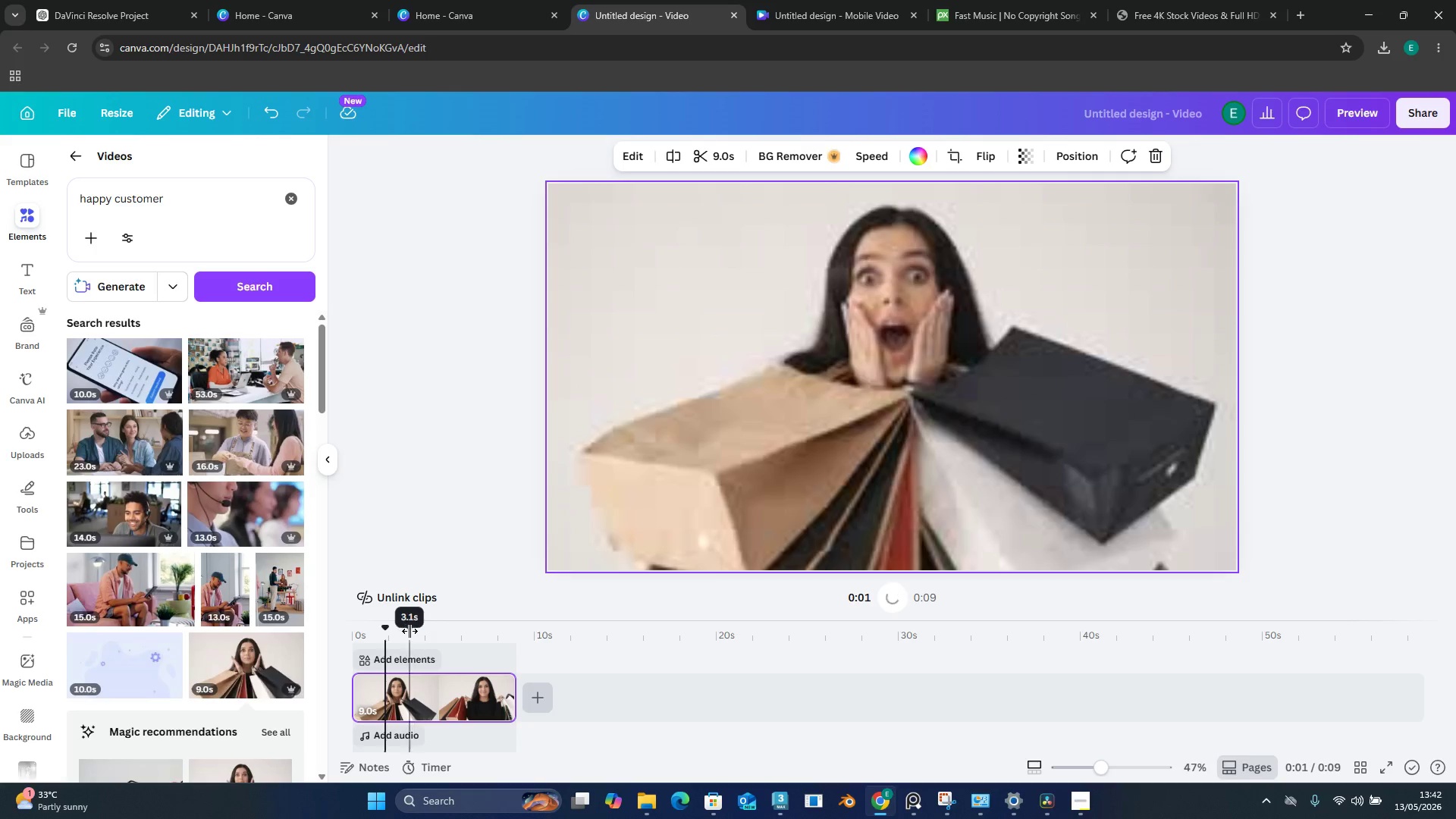 
left_click_drag(start_coordinate=[444, 628], to_coordinate=[452, 624])
 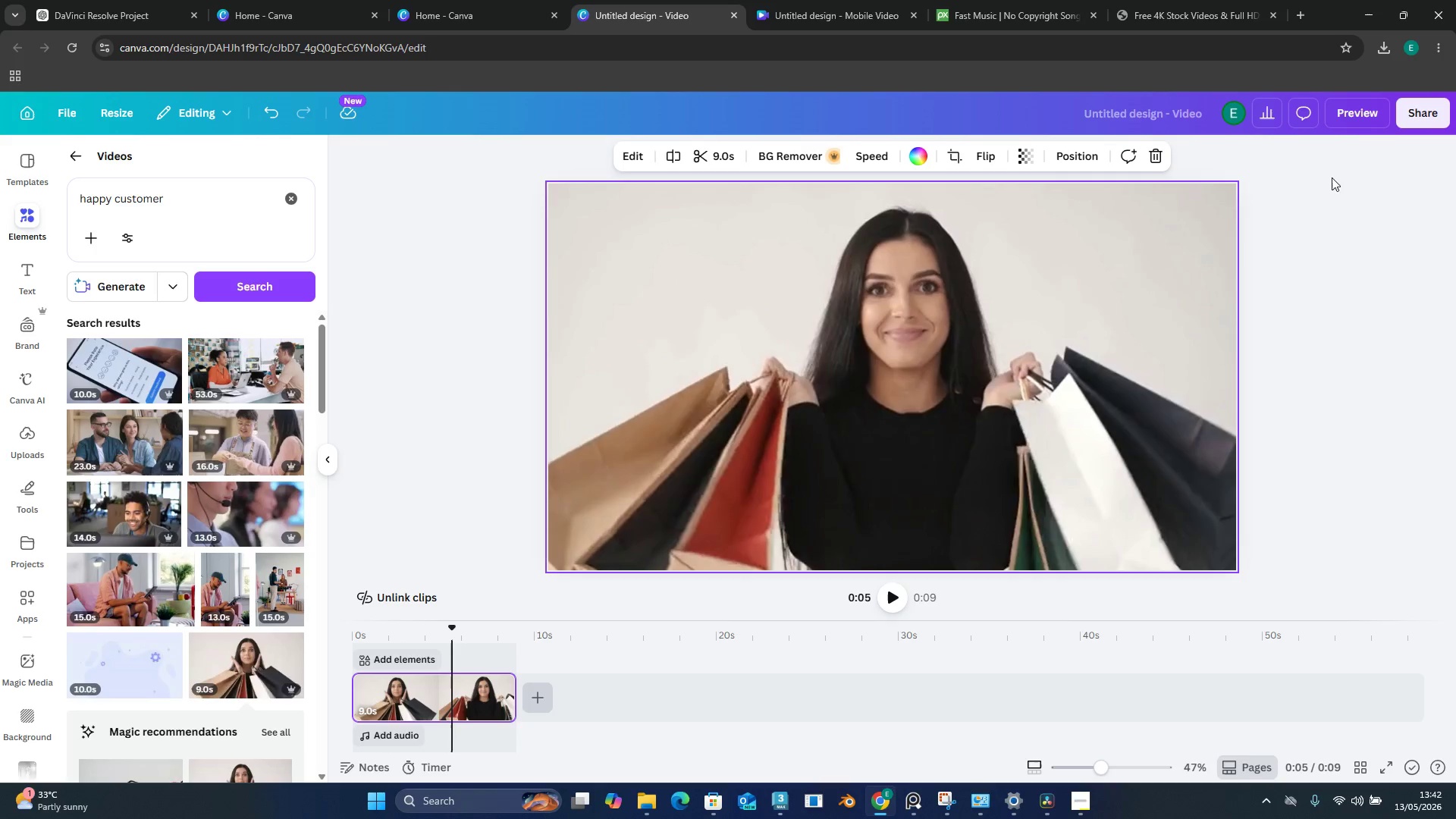 
left_click([1414, 114])
 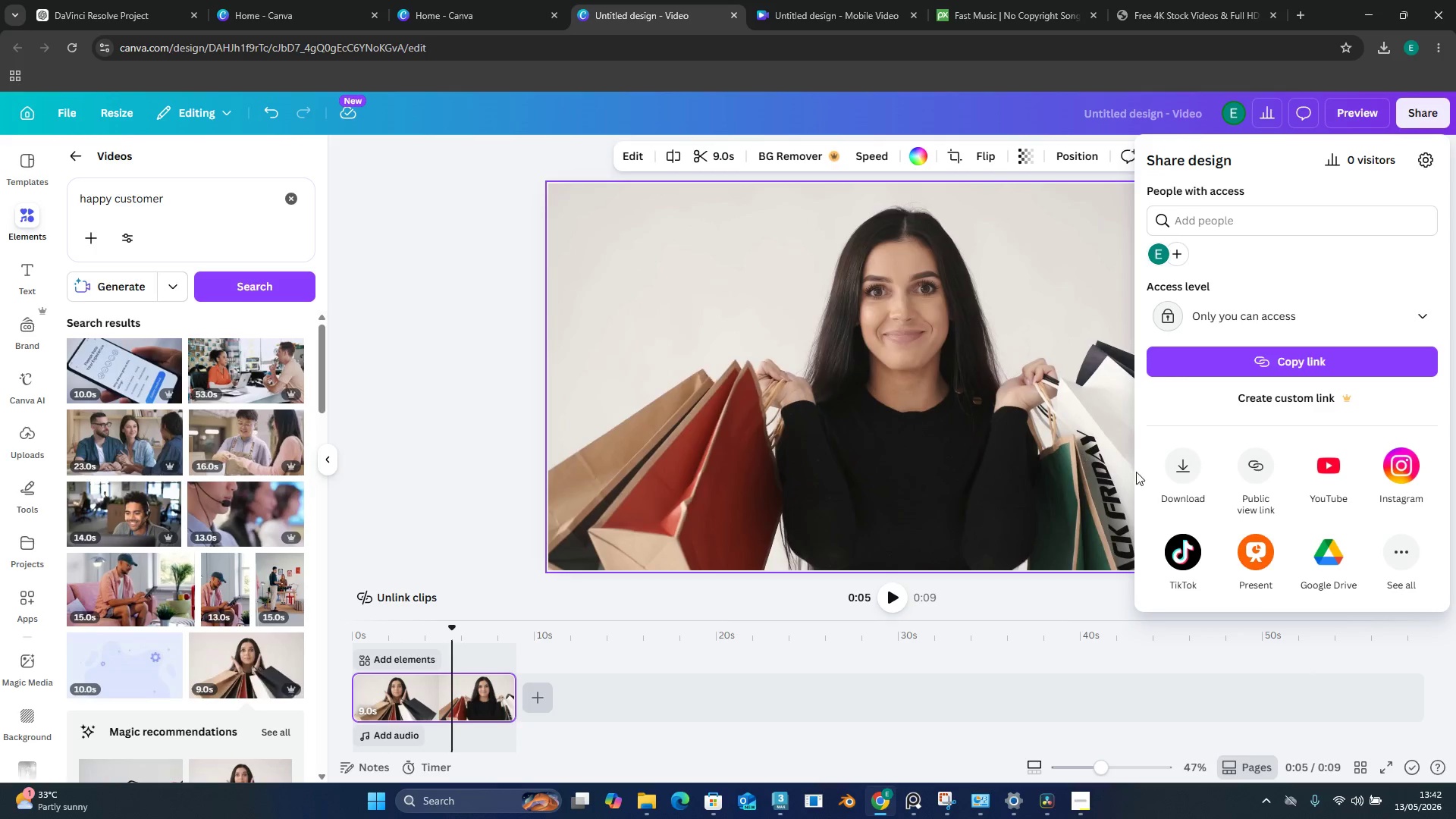 
left_click([1166, 462])
 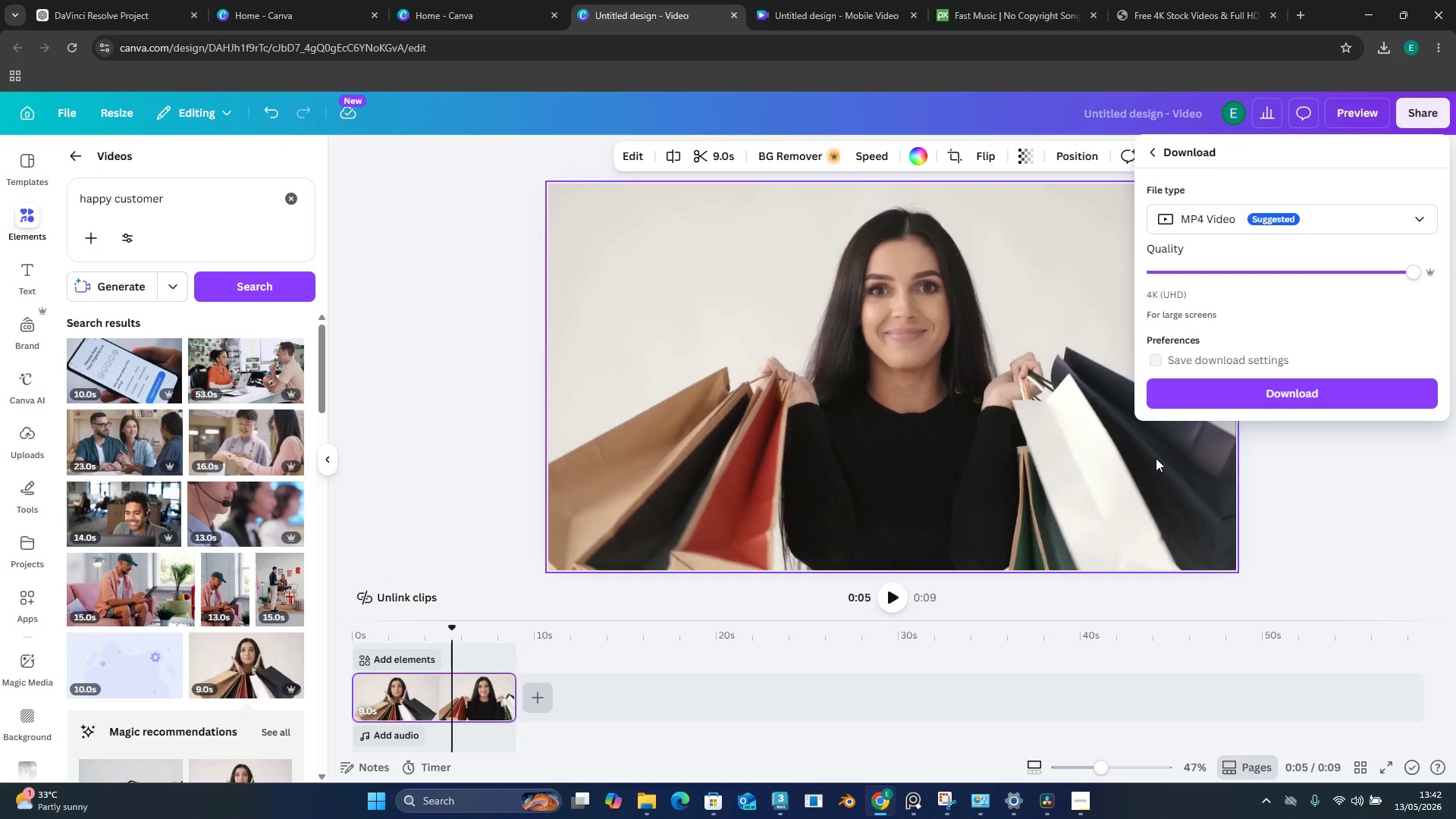 
wait(9.39)
 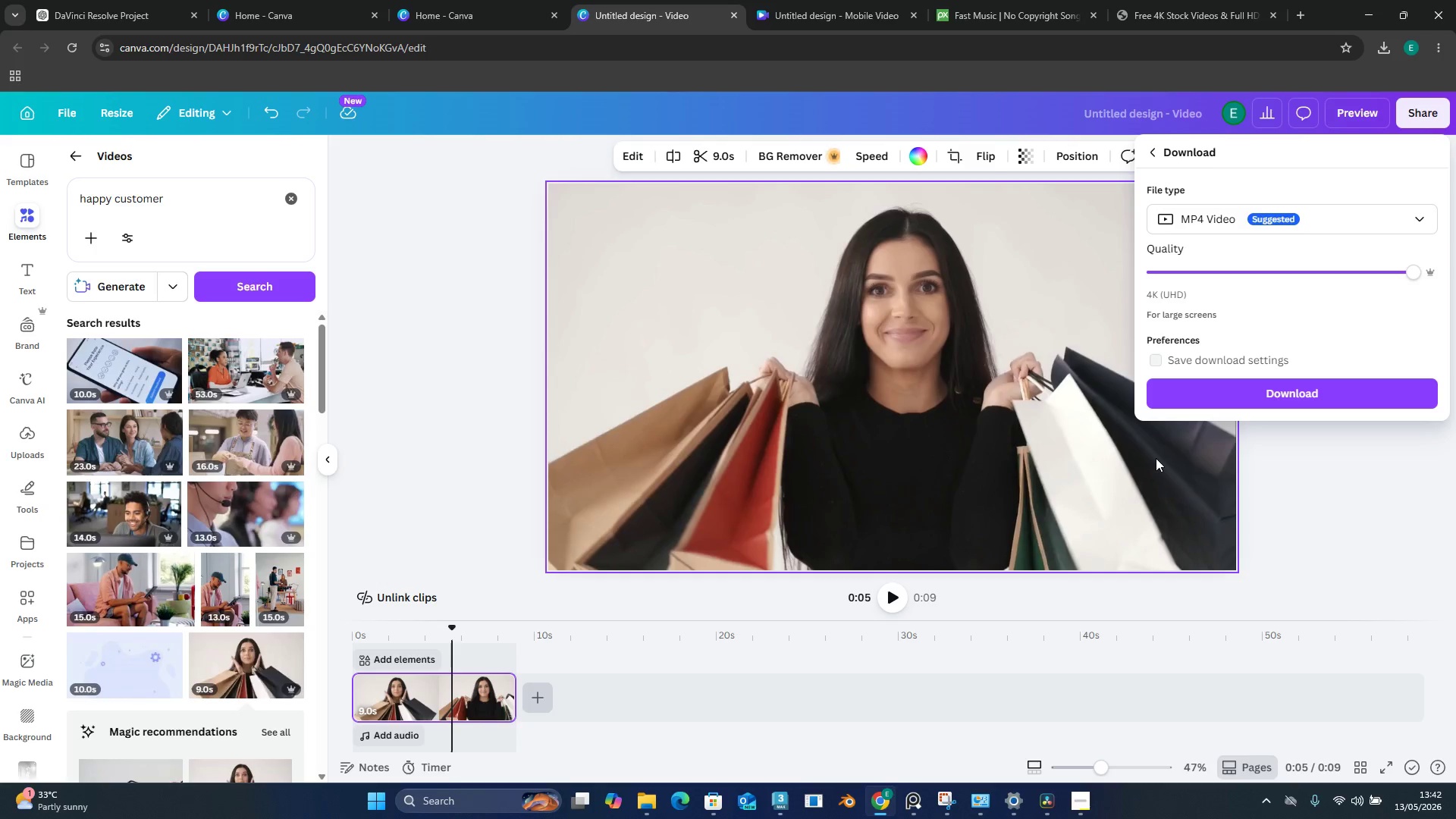 
left_click([1339, 397])
 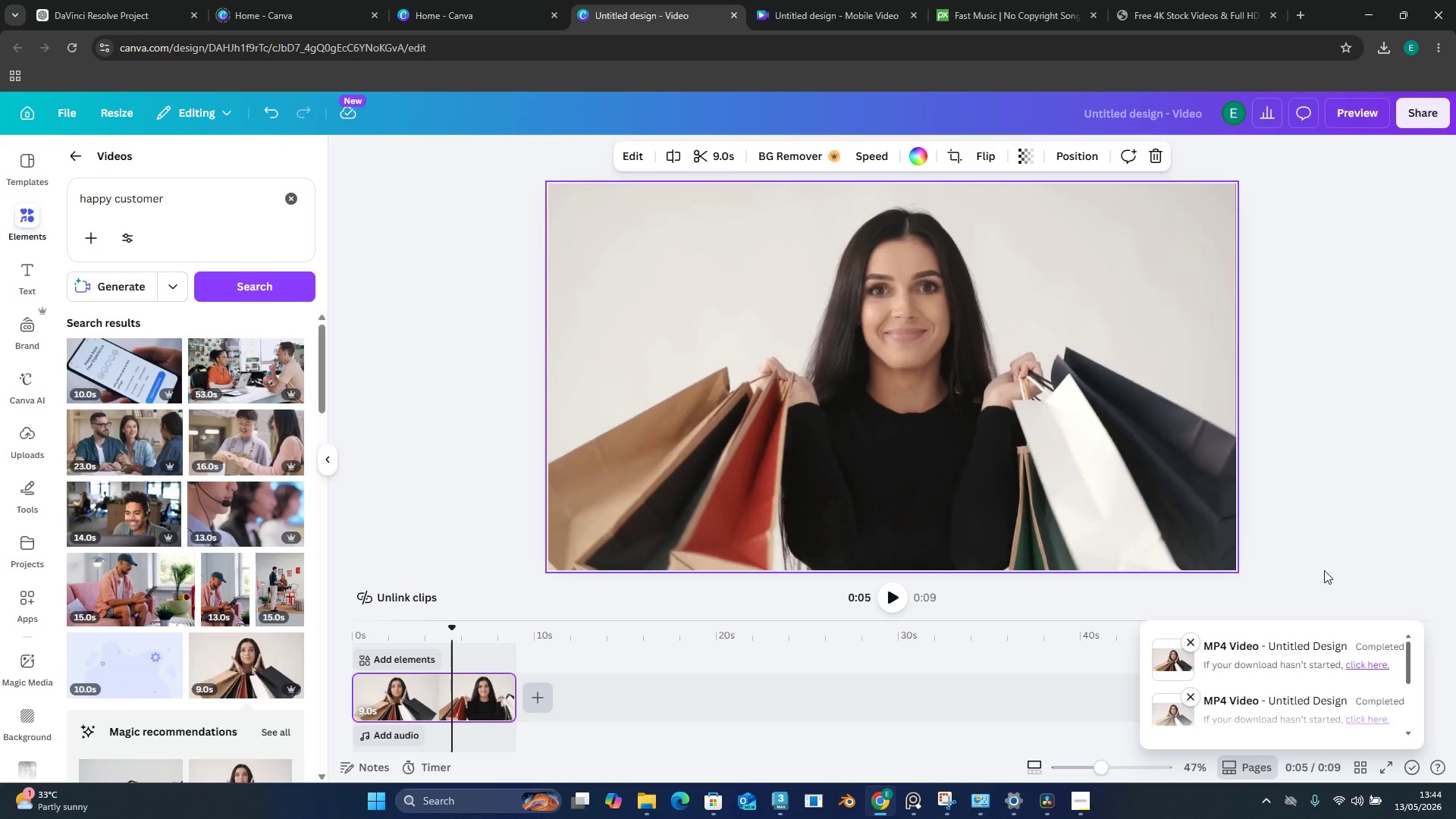 
wait(159.72)
 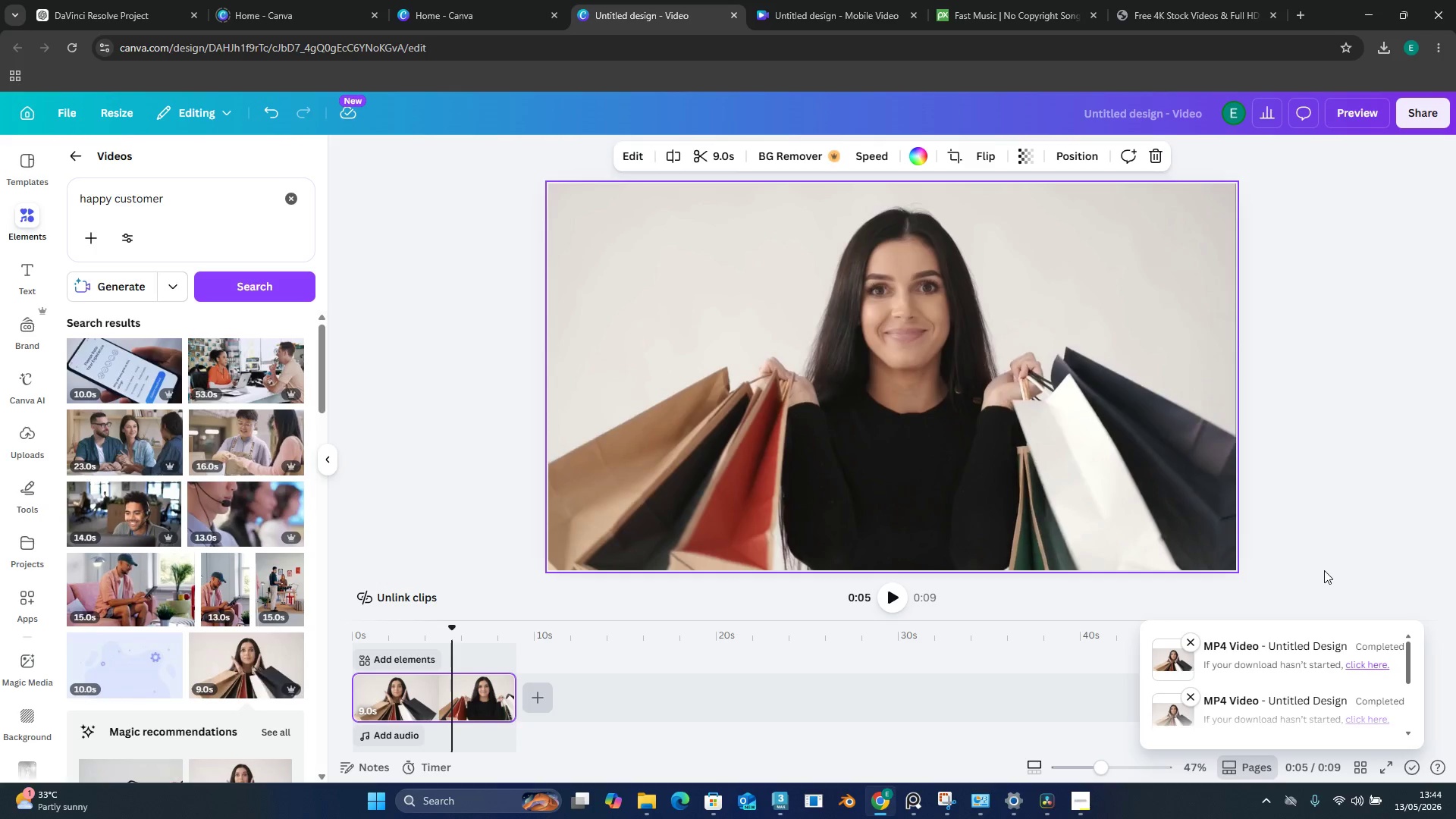 
left_click([1379, 53])
 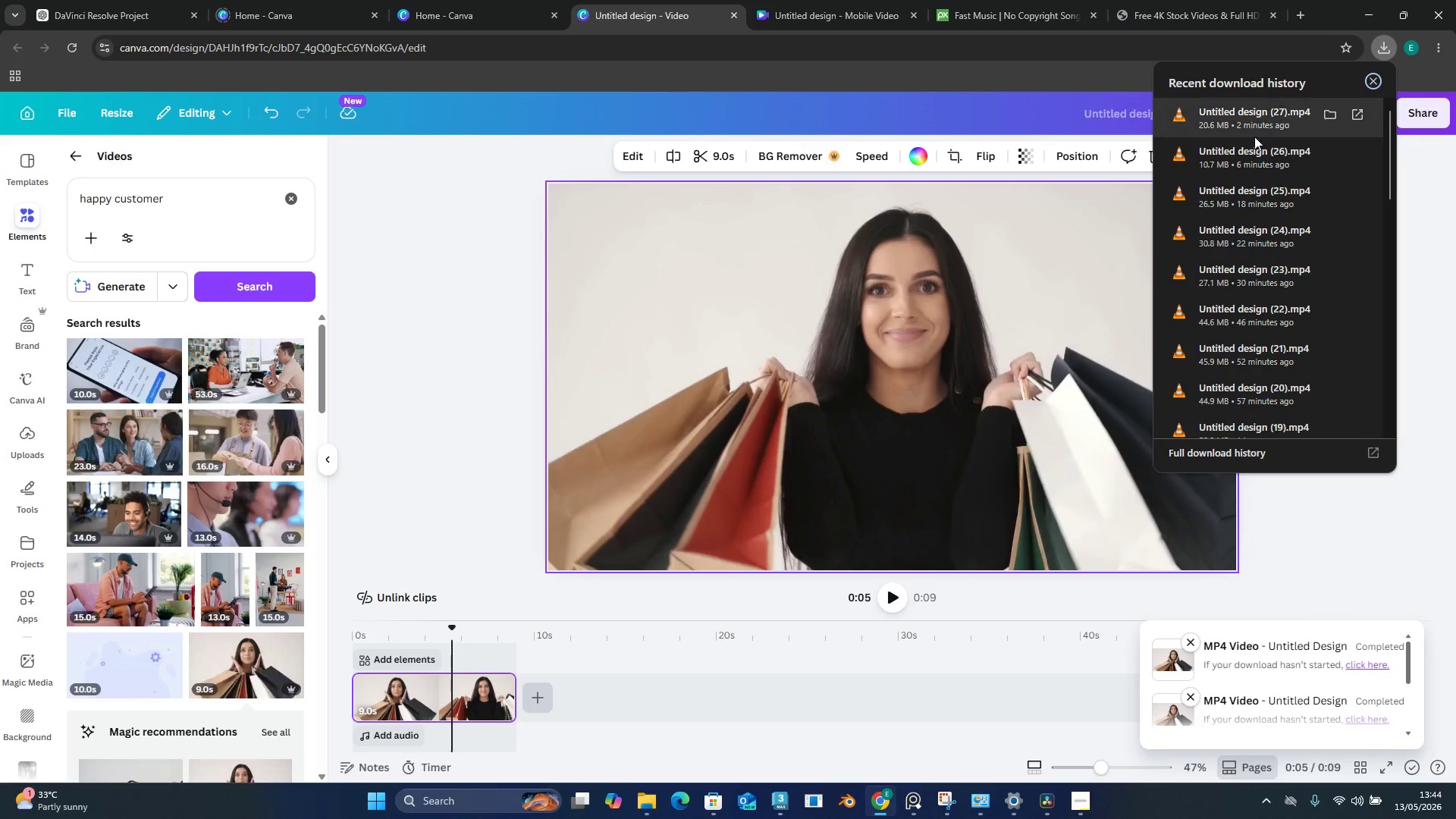 
left_click_drag(start_coordinate=[1250, 113], to_coordinate=[846, 571])
 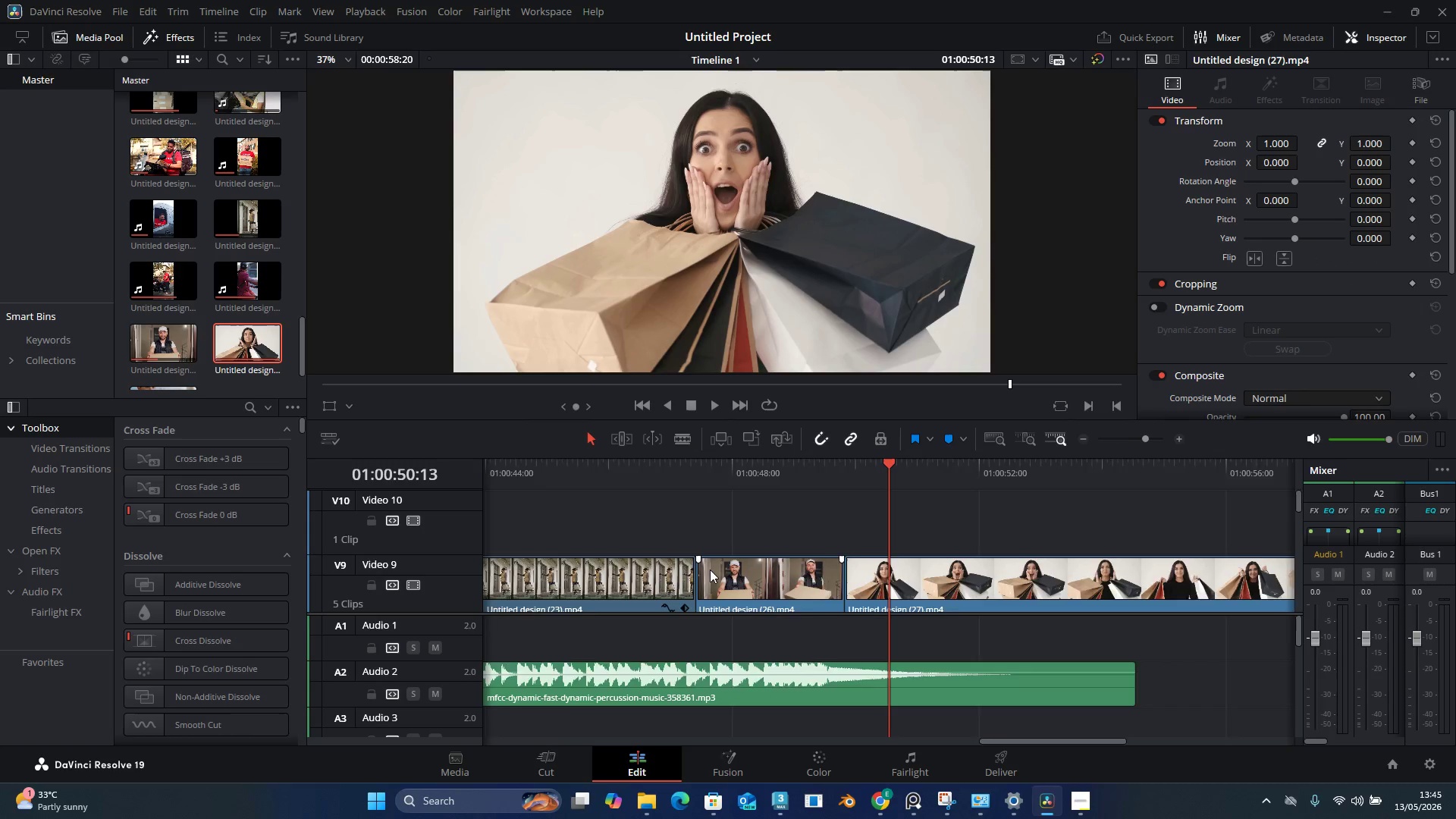 
hold_key(key=AltLeft, duration=0.42)
scroll: coordinate [709, 571], scroll_direction: down, amount: 3.0
 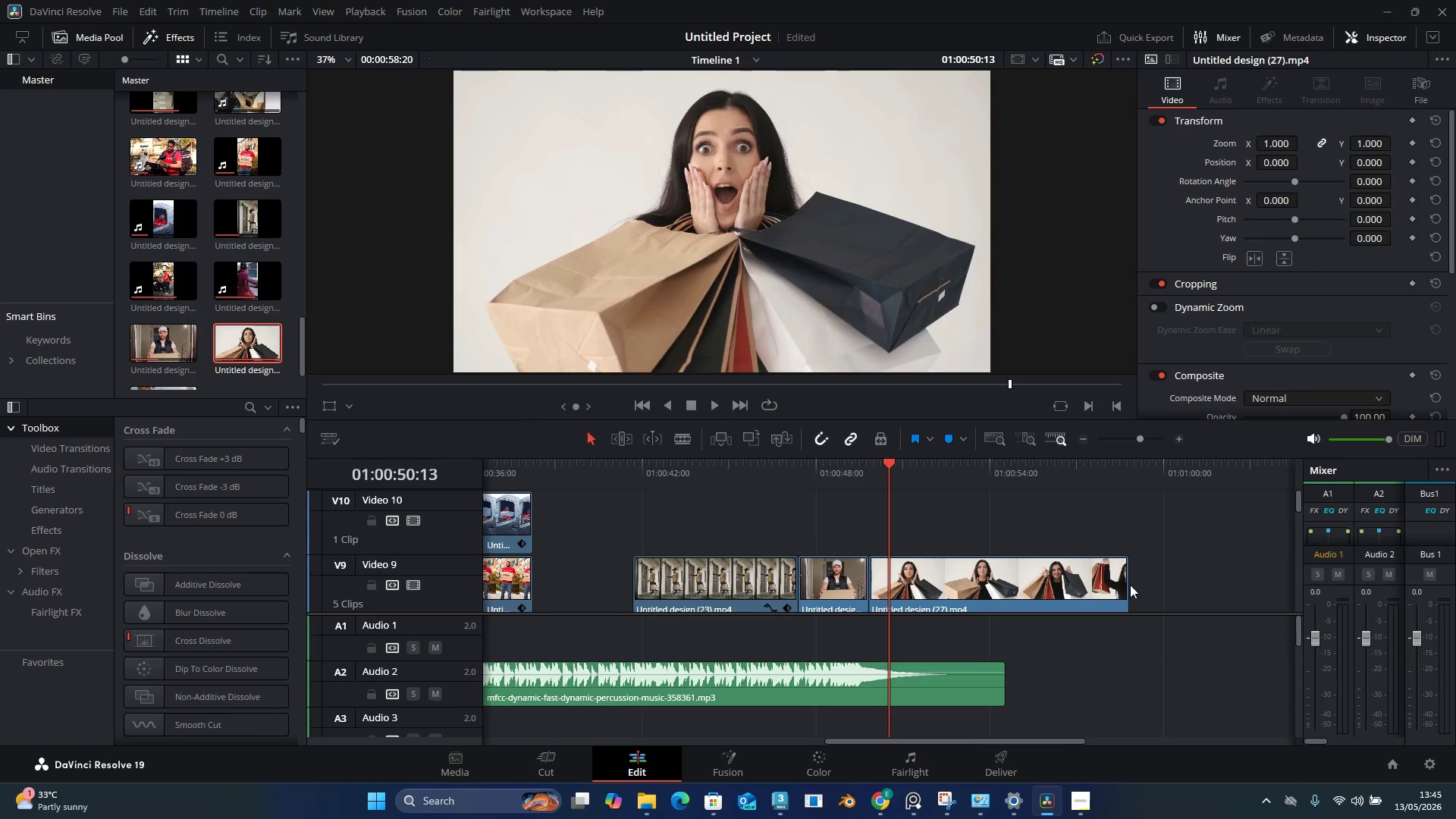 
left_click_drag(start_coordinate=[1126, 587], to_coordinate=[920, 594])
 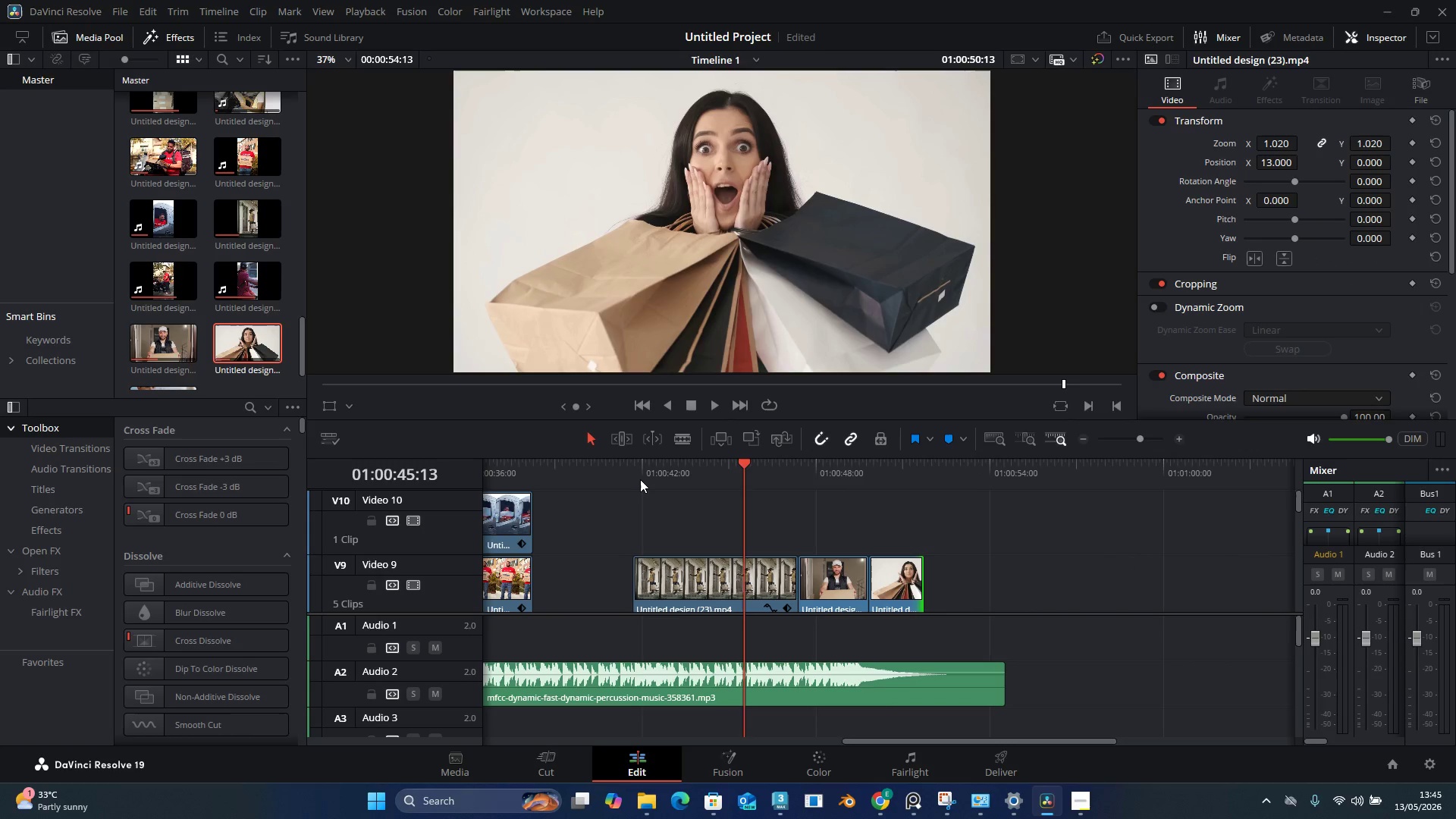 
double_click([640, 479])
 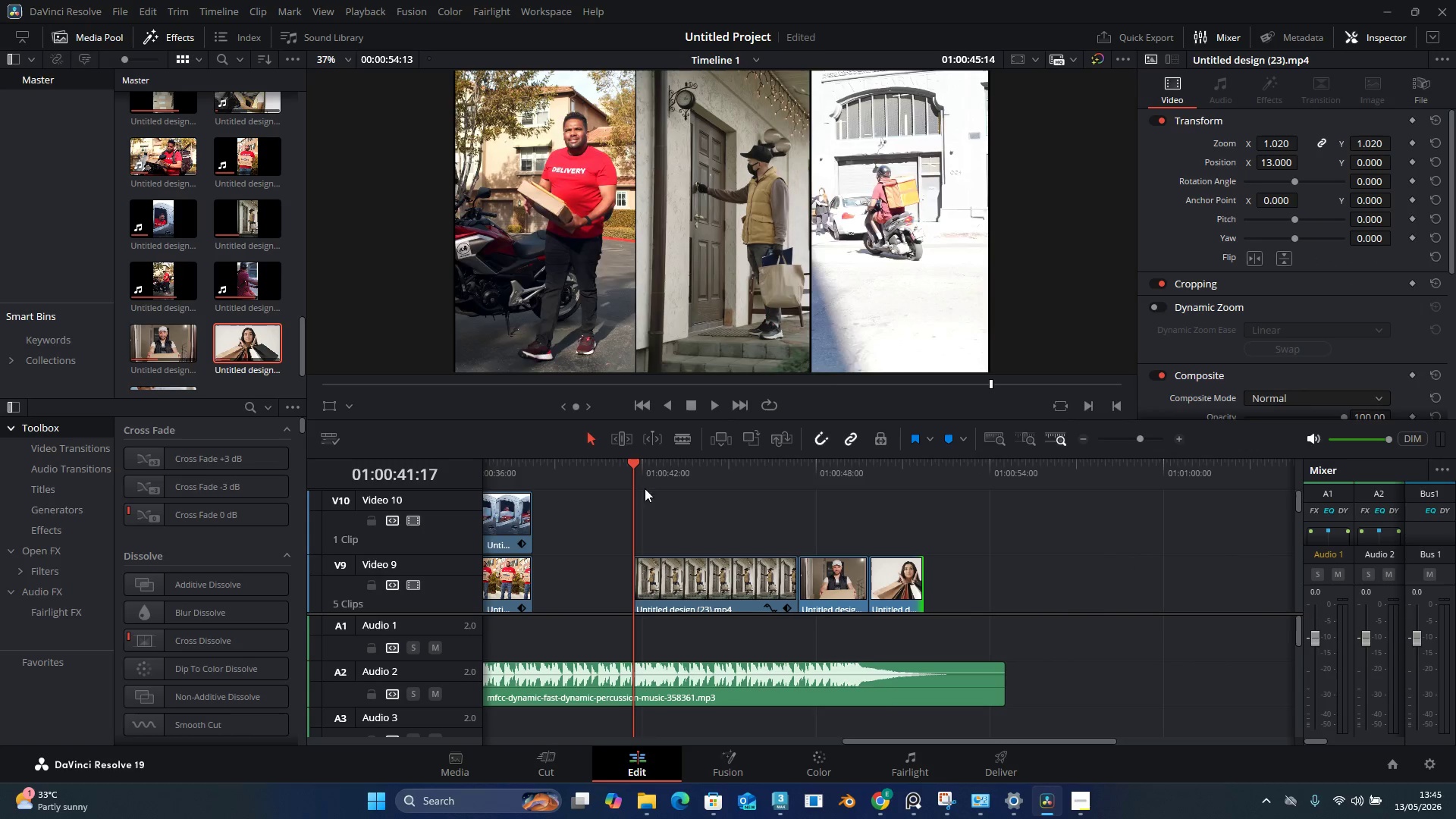 
key(Space)
 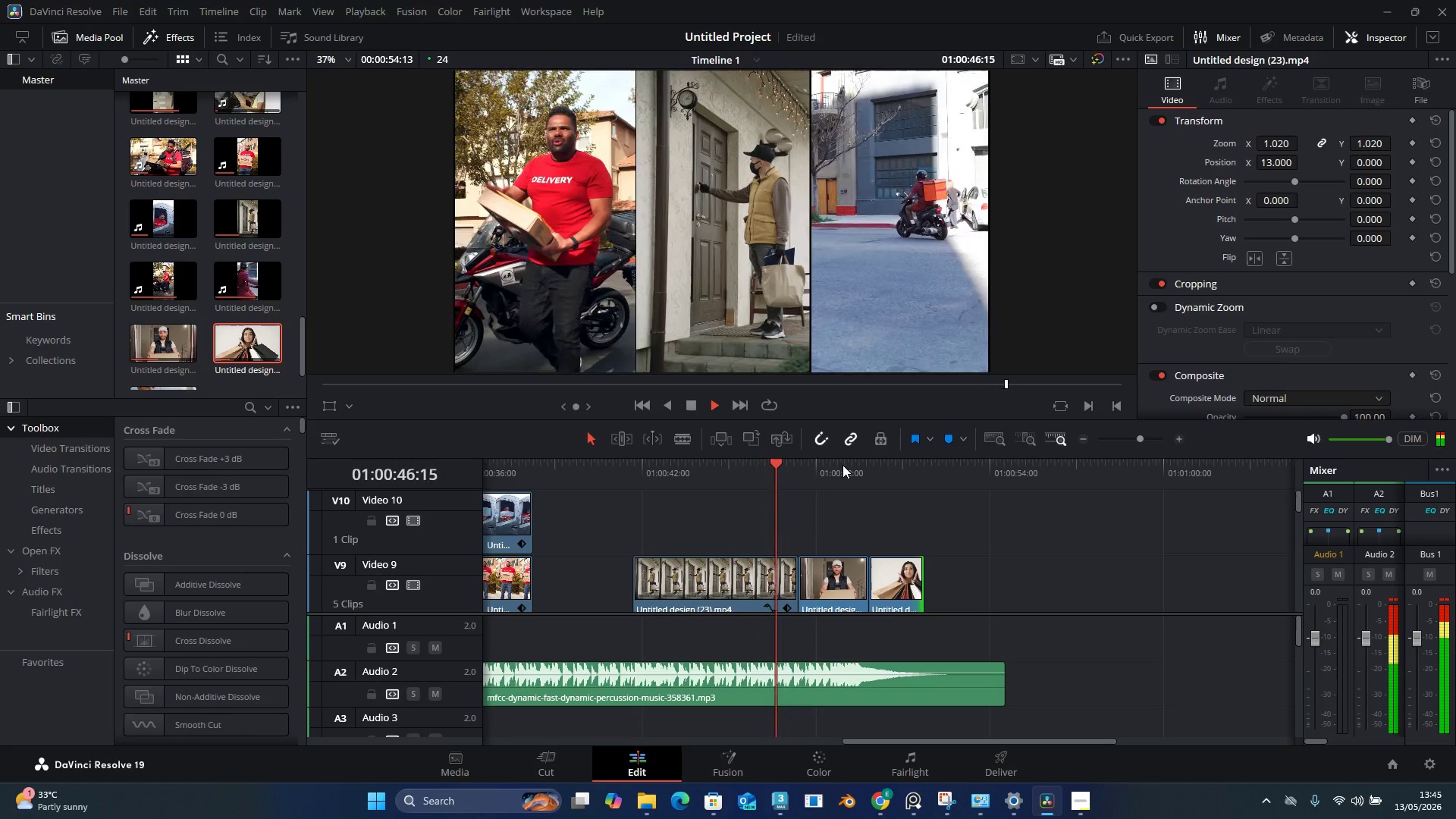 
wait(6.61)
 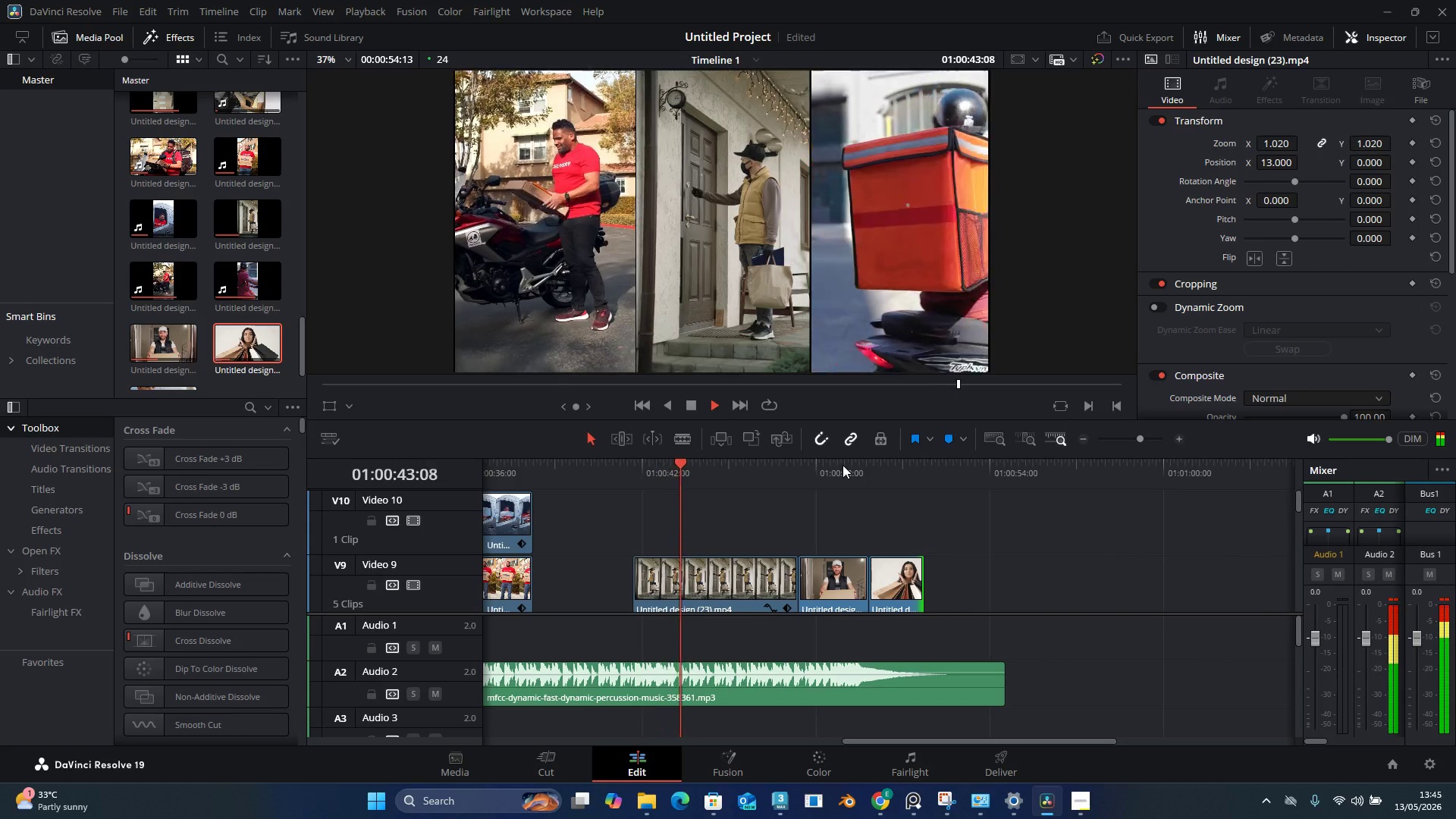 
key(Space)
 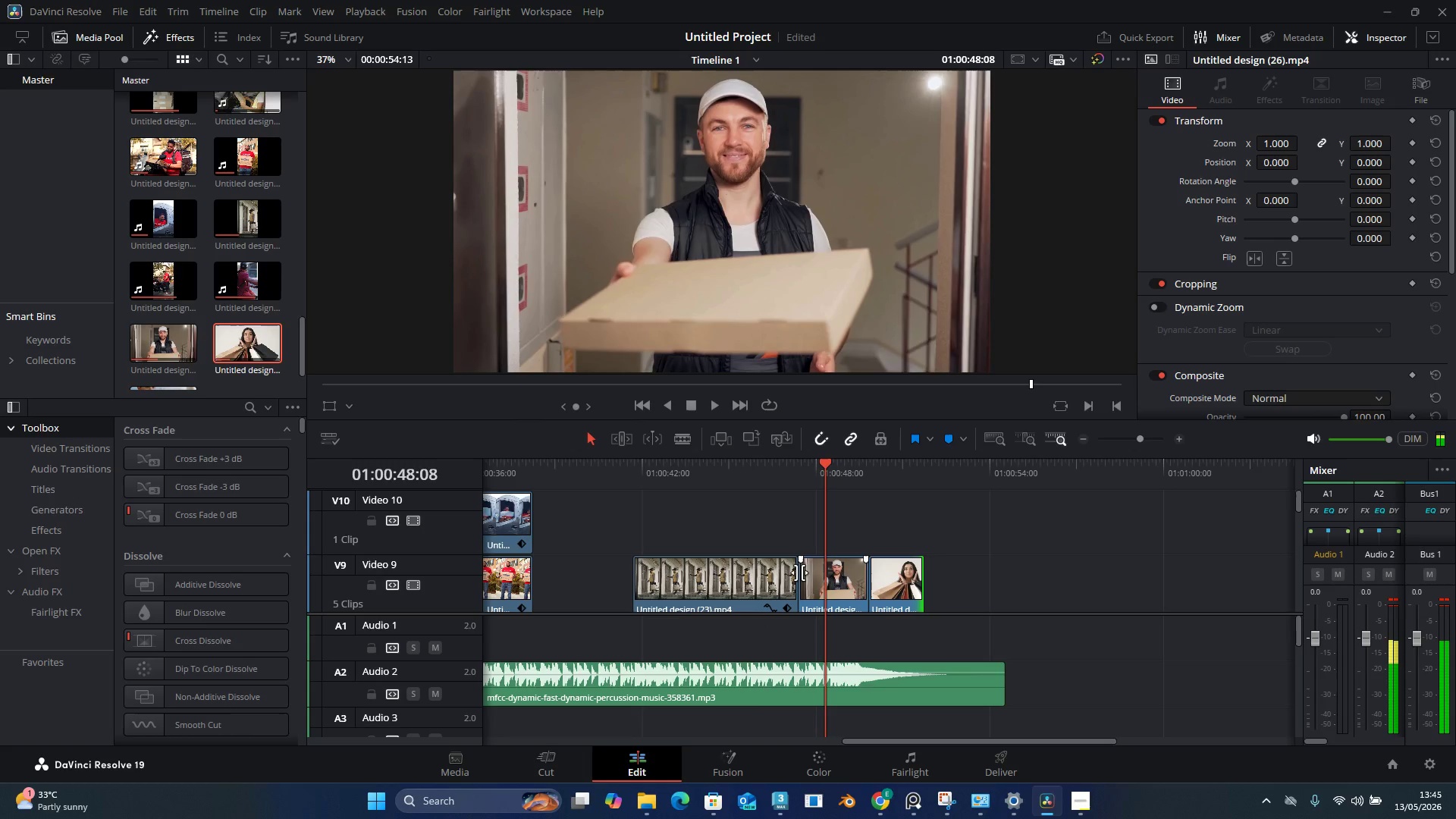 
hold_key(key=AltLeft, duration=0.84)
scroll: coordinate [833, 595], scroll_direction: up, amount: 15.0
 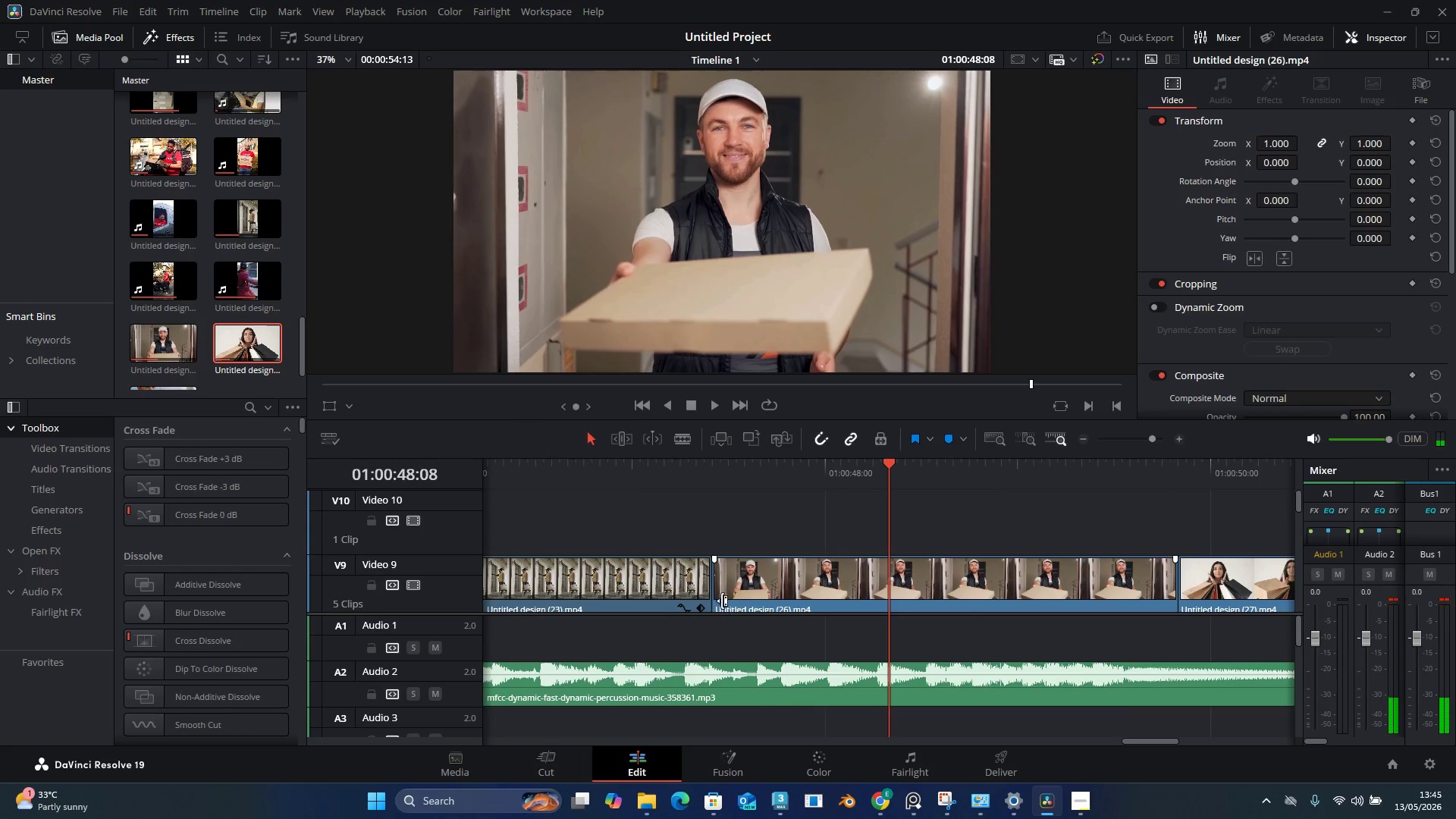 
left_click_drag(start_coordinate=[716, 599], to_coordinate=[712, 598])
 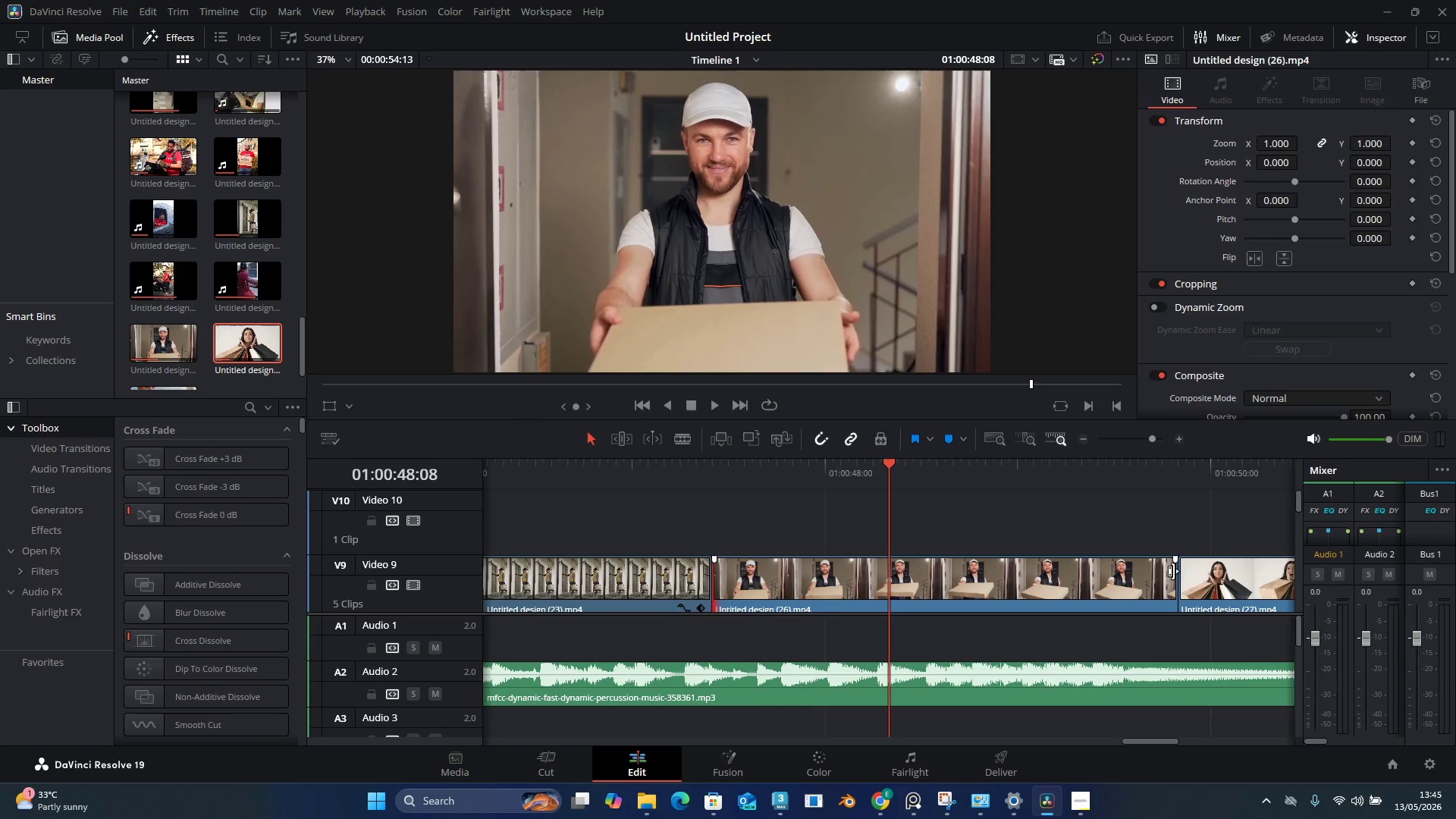 
left_click([618, 465])
 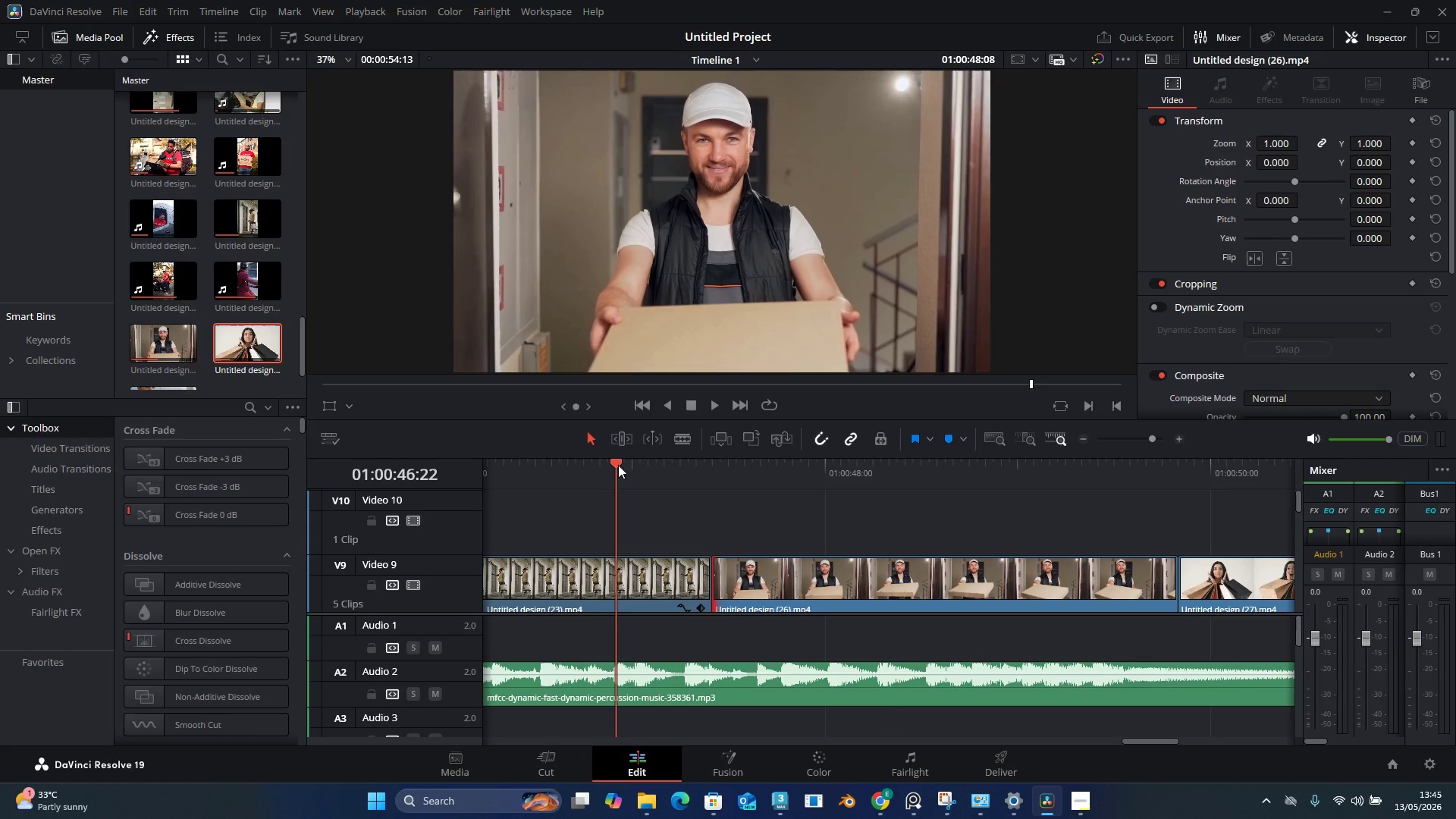 
key(Space)
 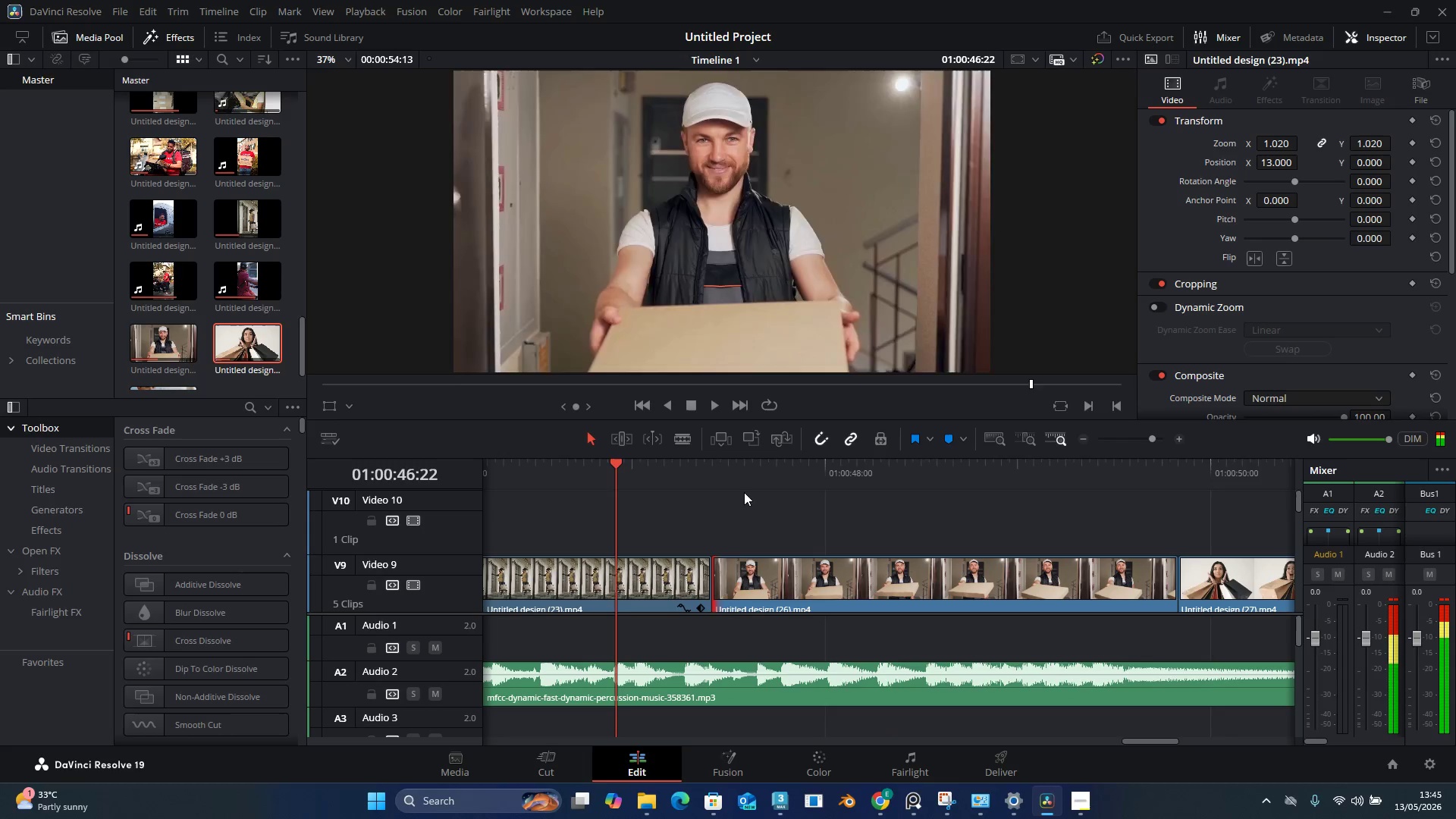 
key(Space)
 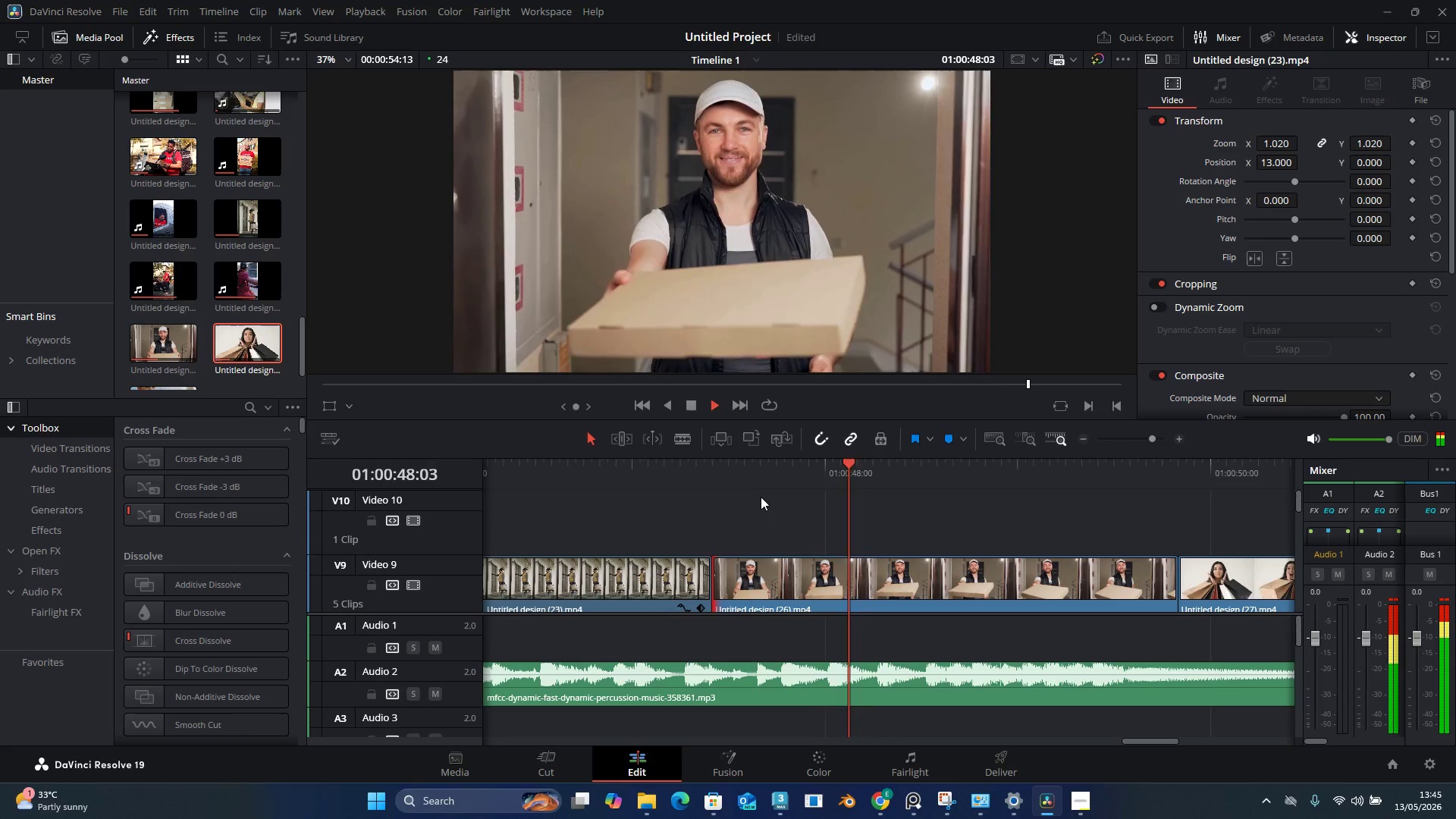 
key(Space)
 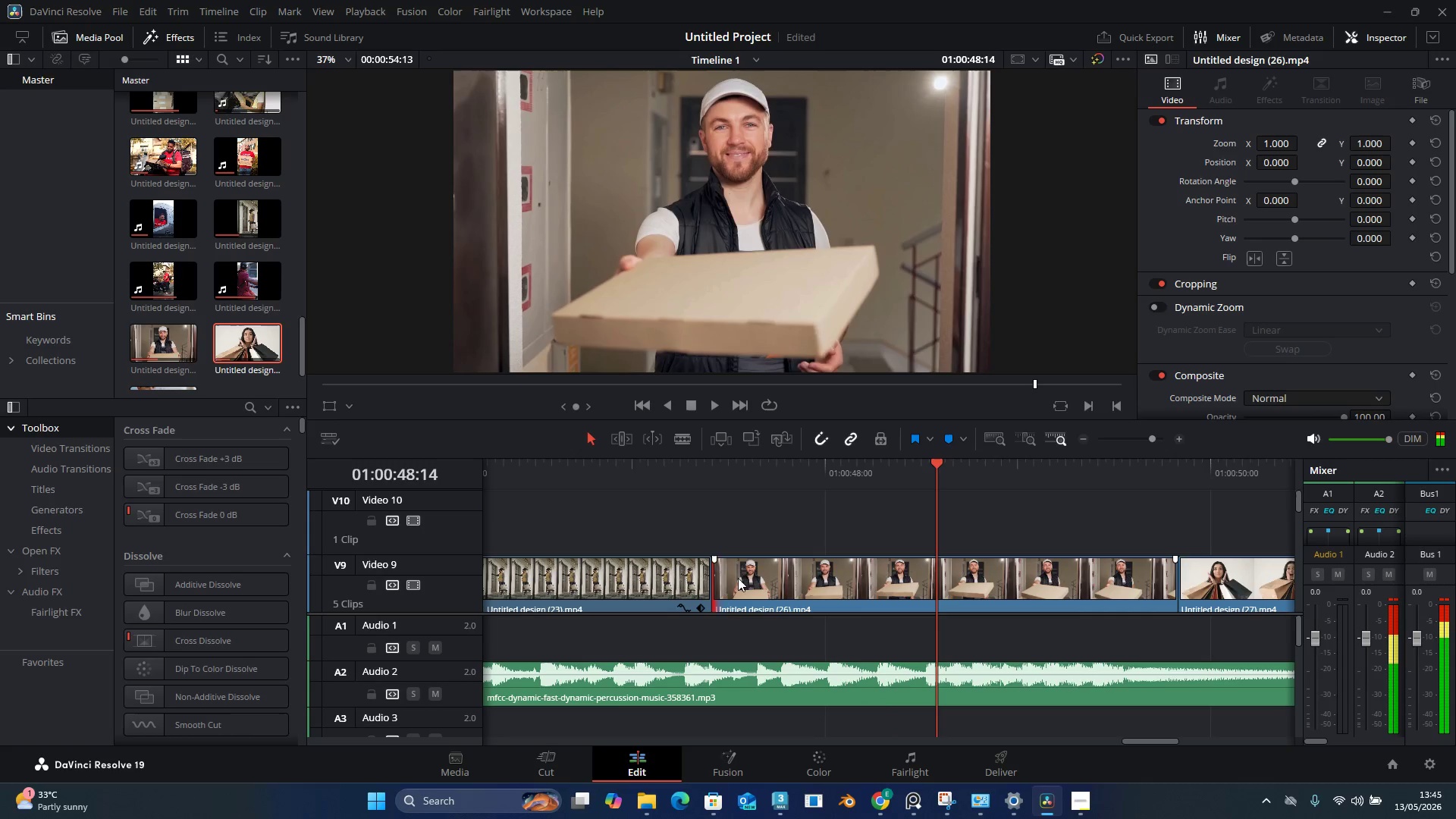 
left_click_drag(start_coordinate=[738, 578], to_coordinate=[716, 526])
 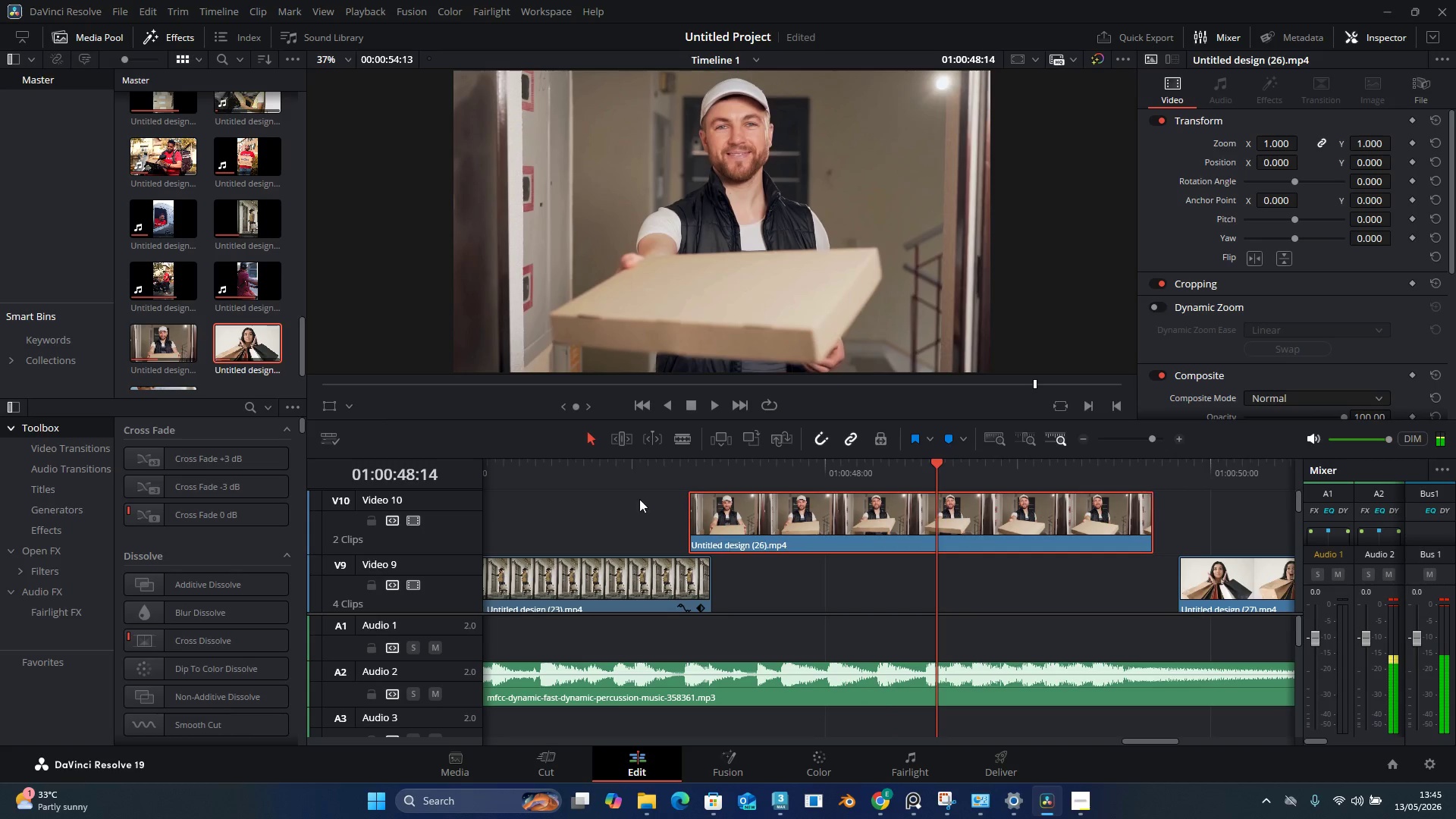 
left_click([635, 492])
 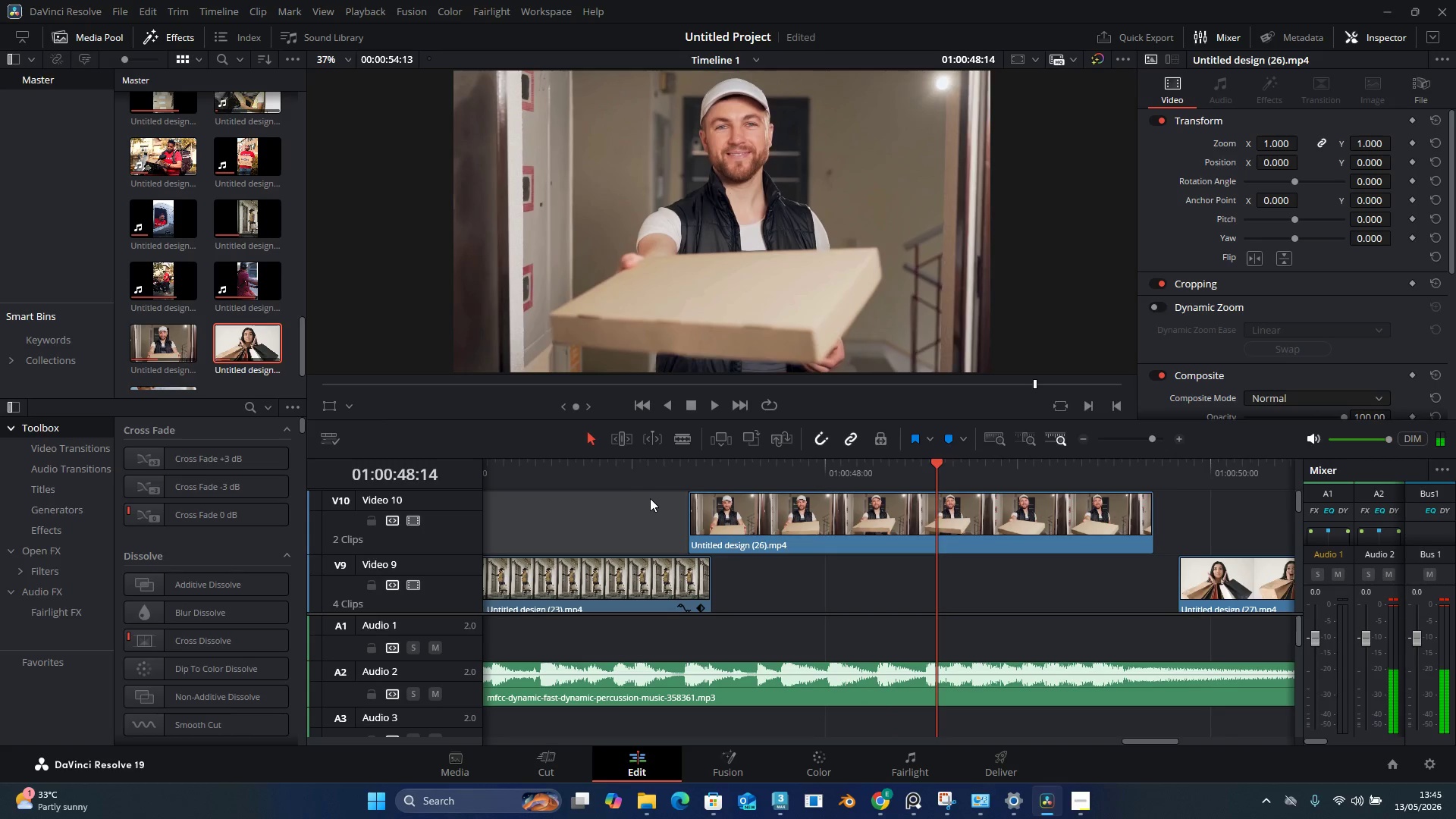 
key(Space)
 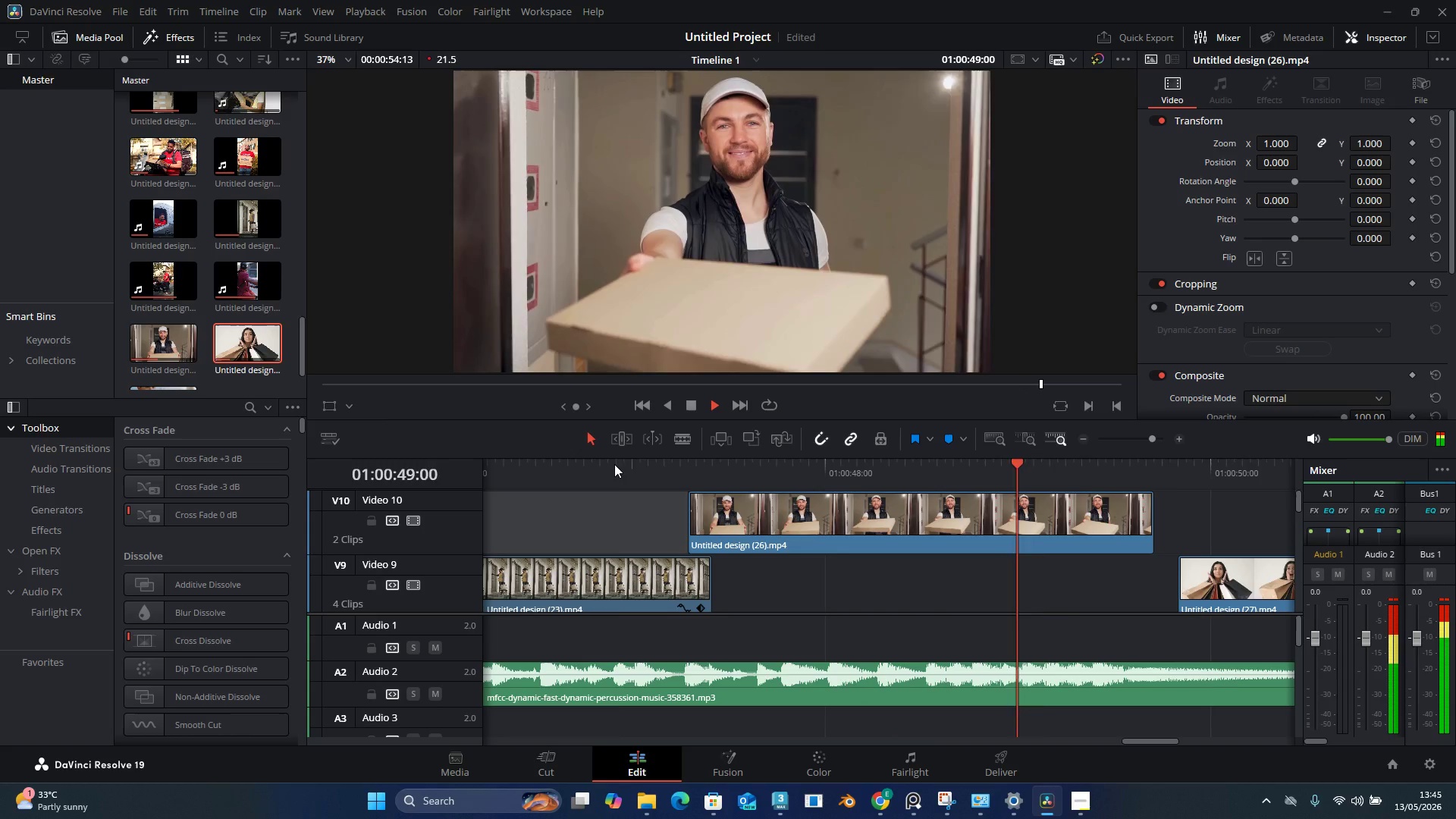 
left_click([613, 463])
 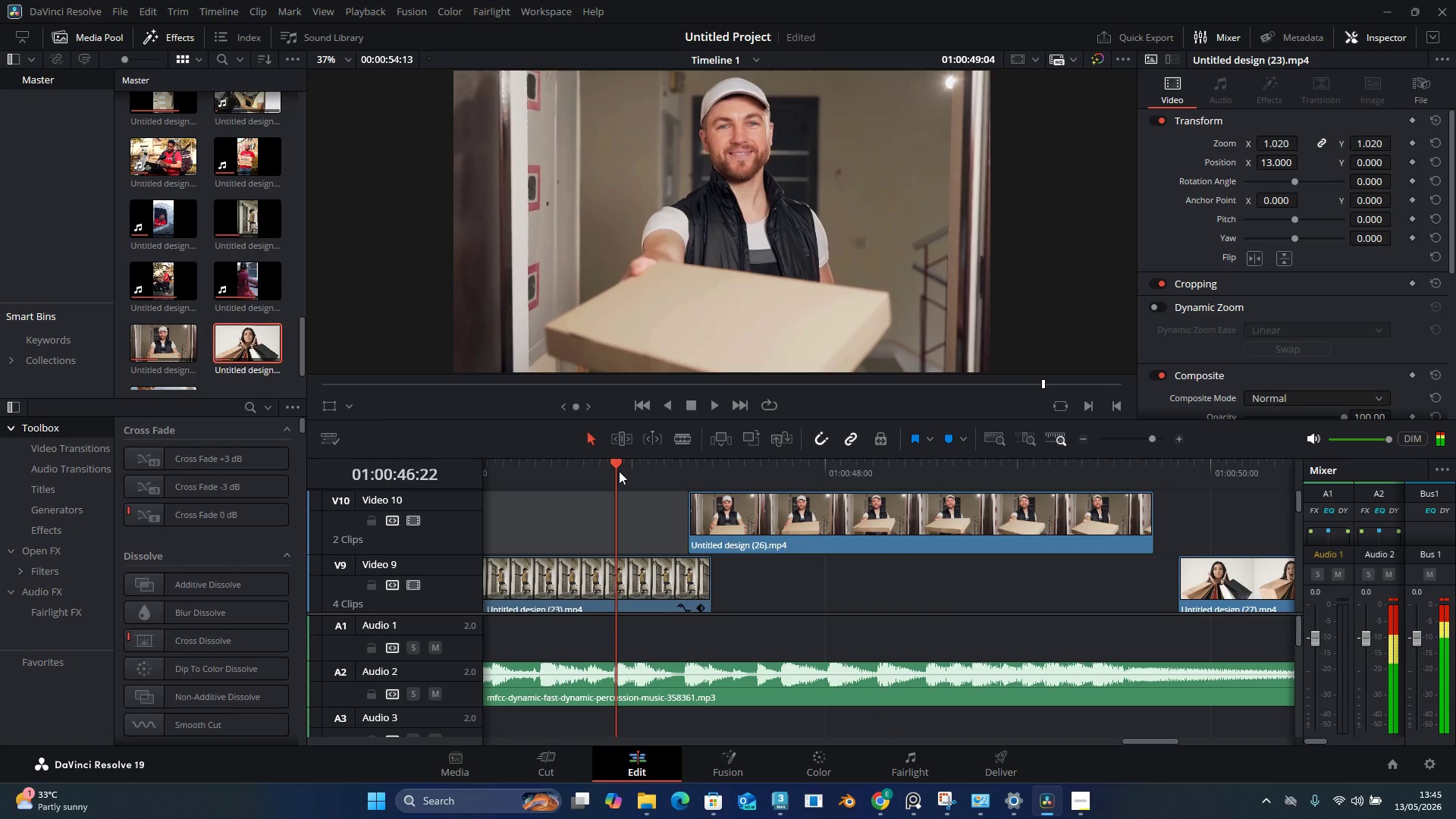 
key(Space)
 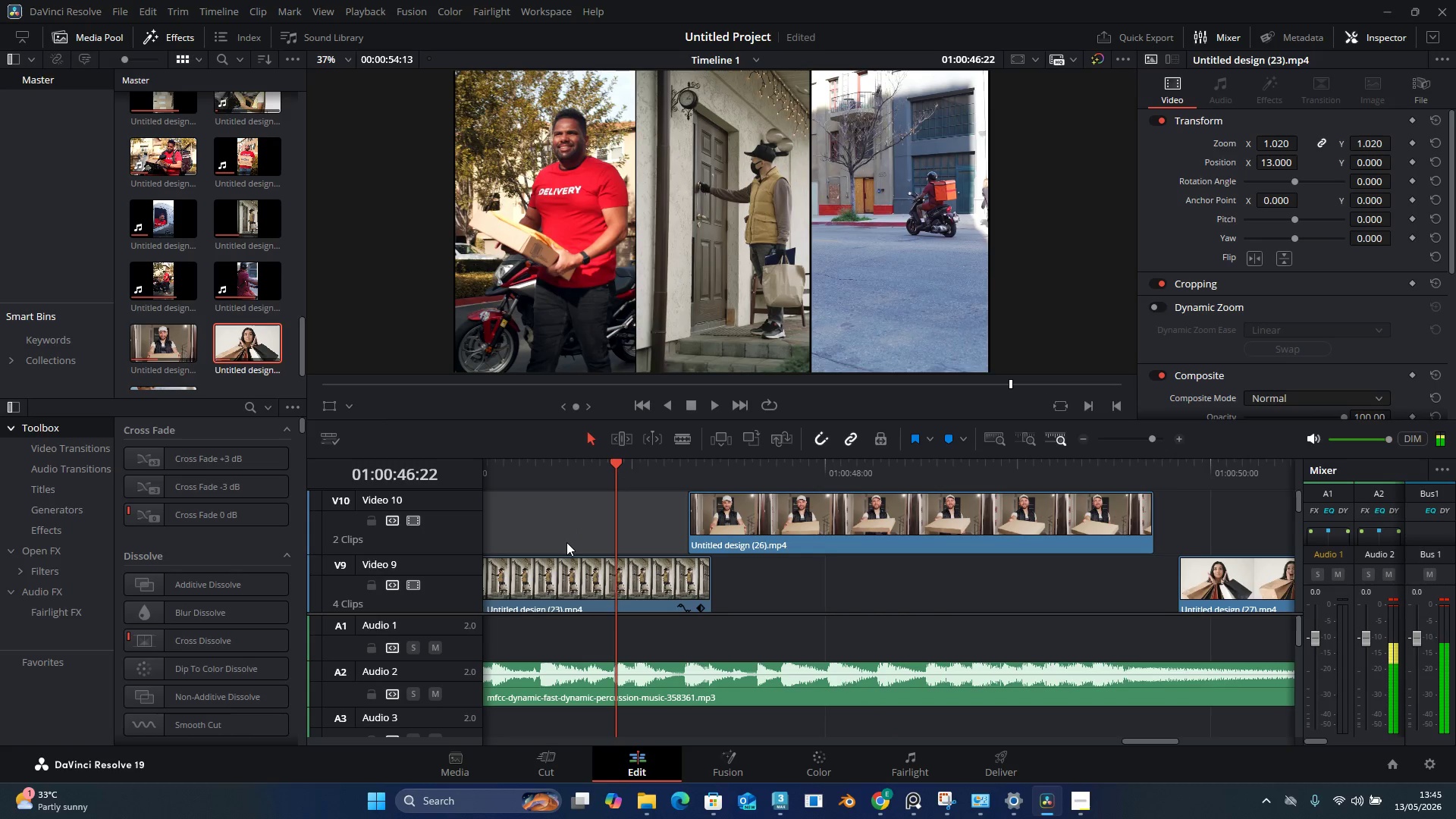 
key(Space)
 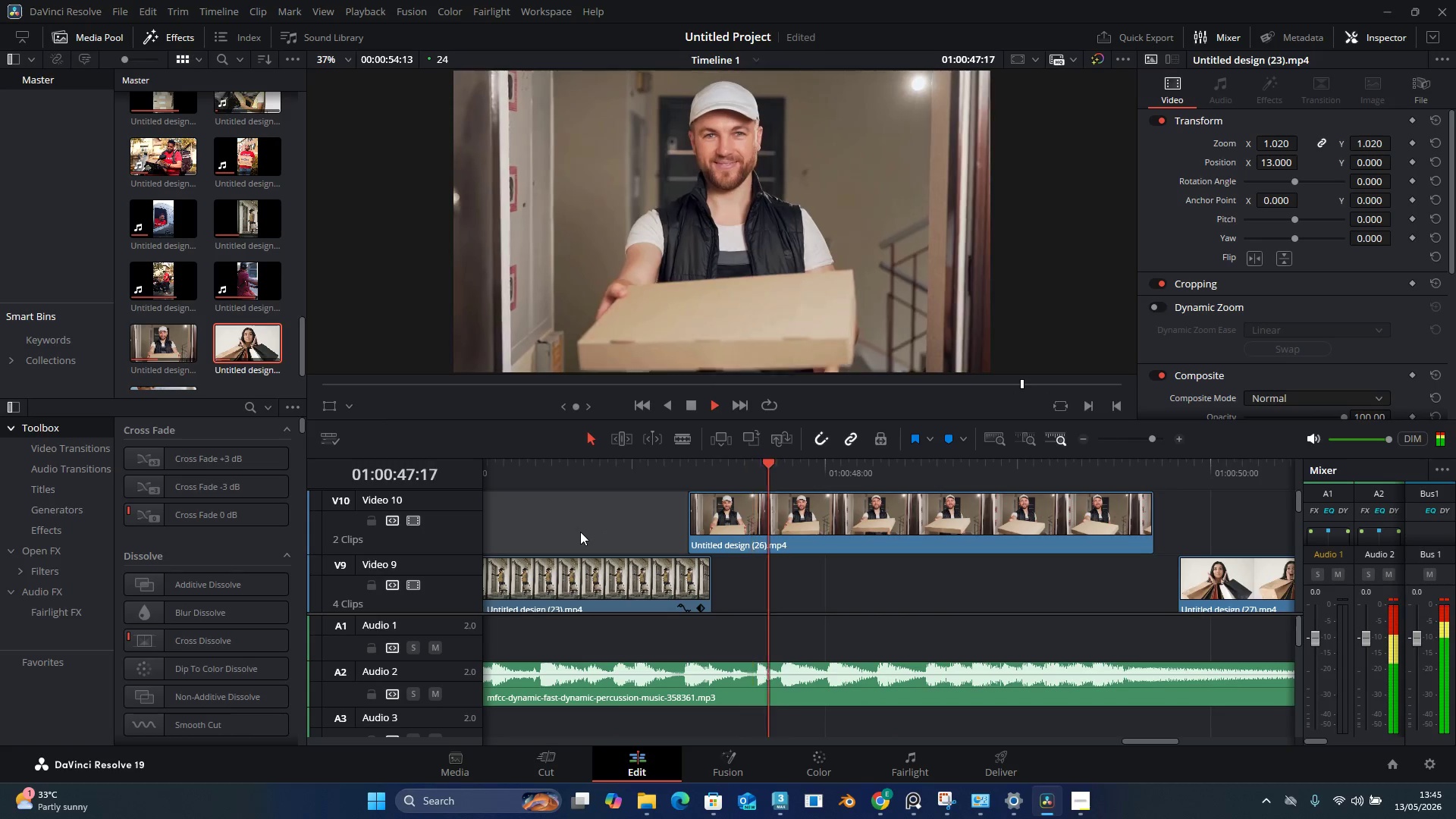 
key(Space)
 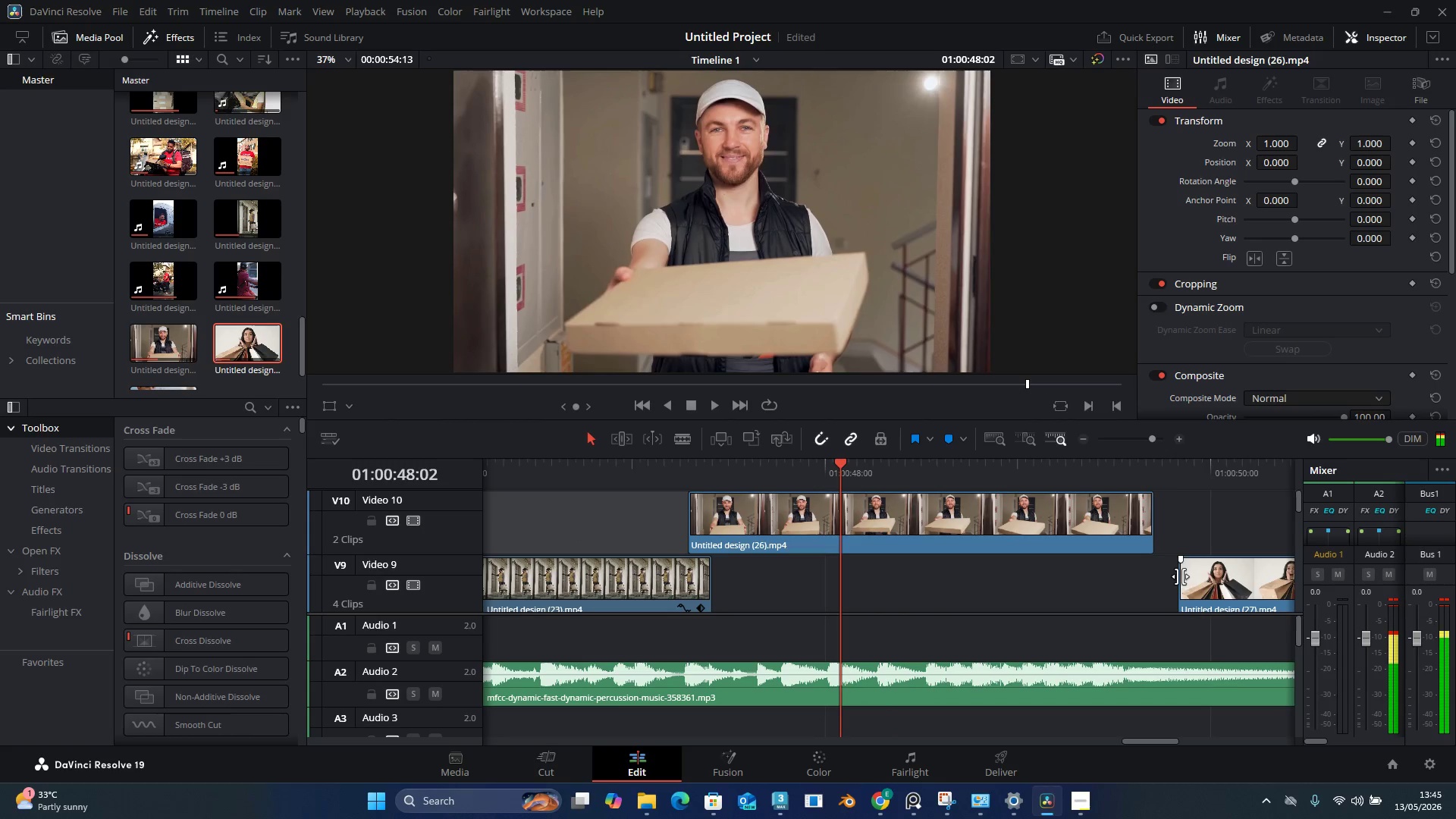 
left_click_drag(start_coordinate=[1191, 588], to_coordinate=[1172, 582])
 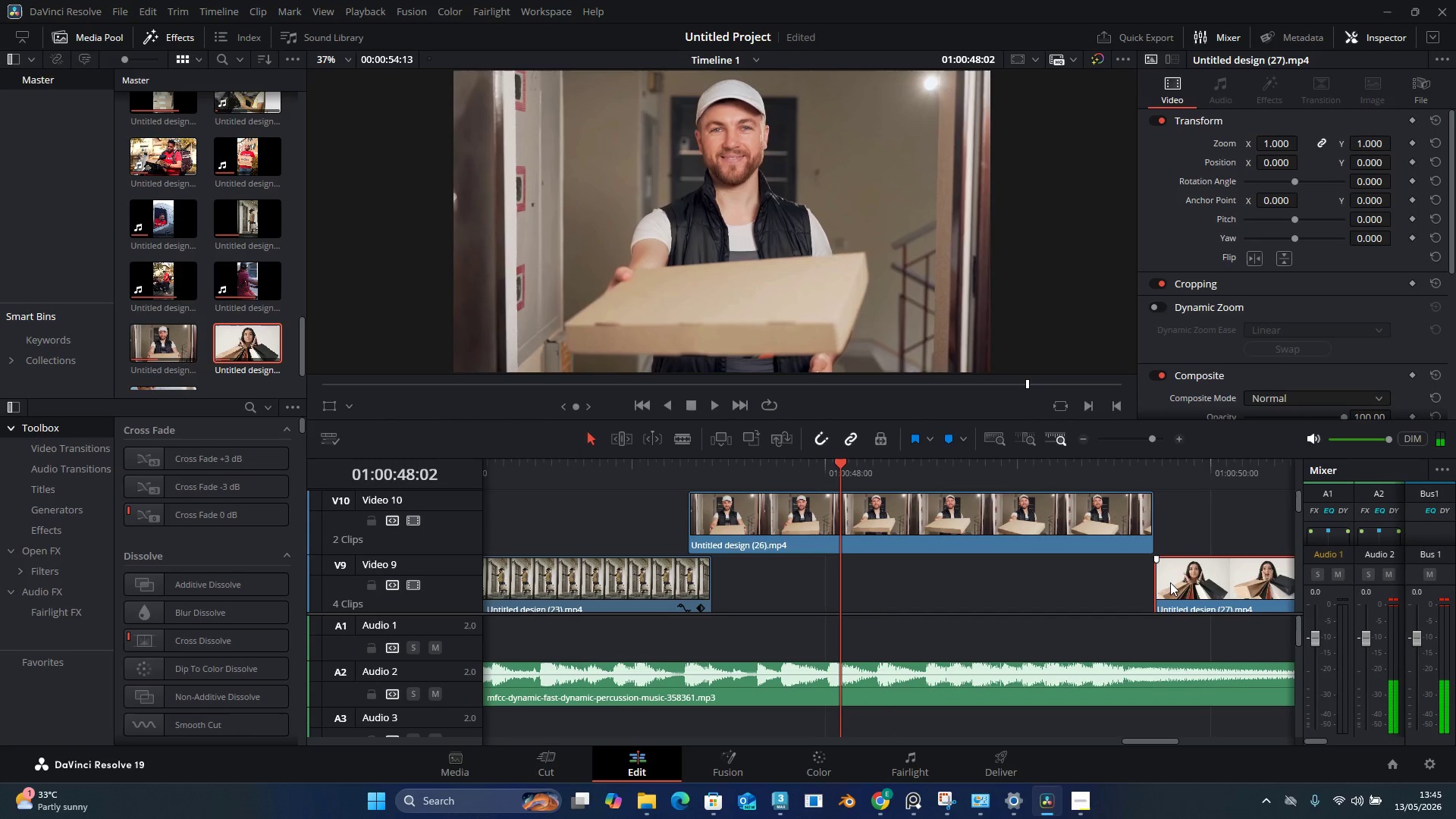 
left_click_drag(start_coordinate=[1169, 582], to_coordinate=[1141, 588])
 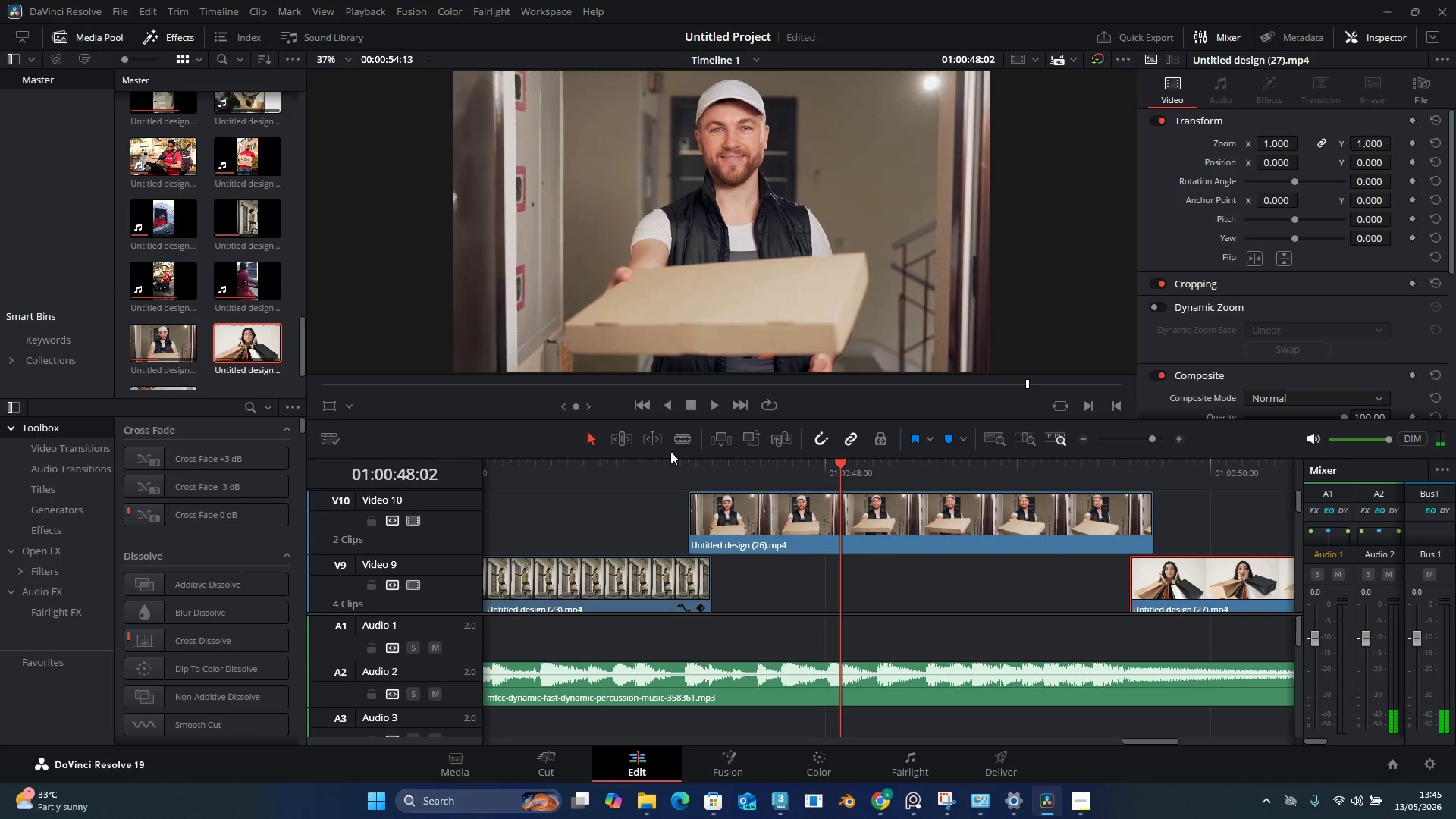 
left_click([662, 453])
 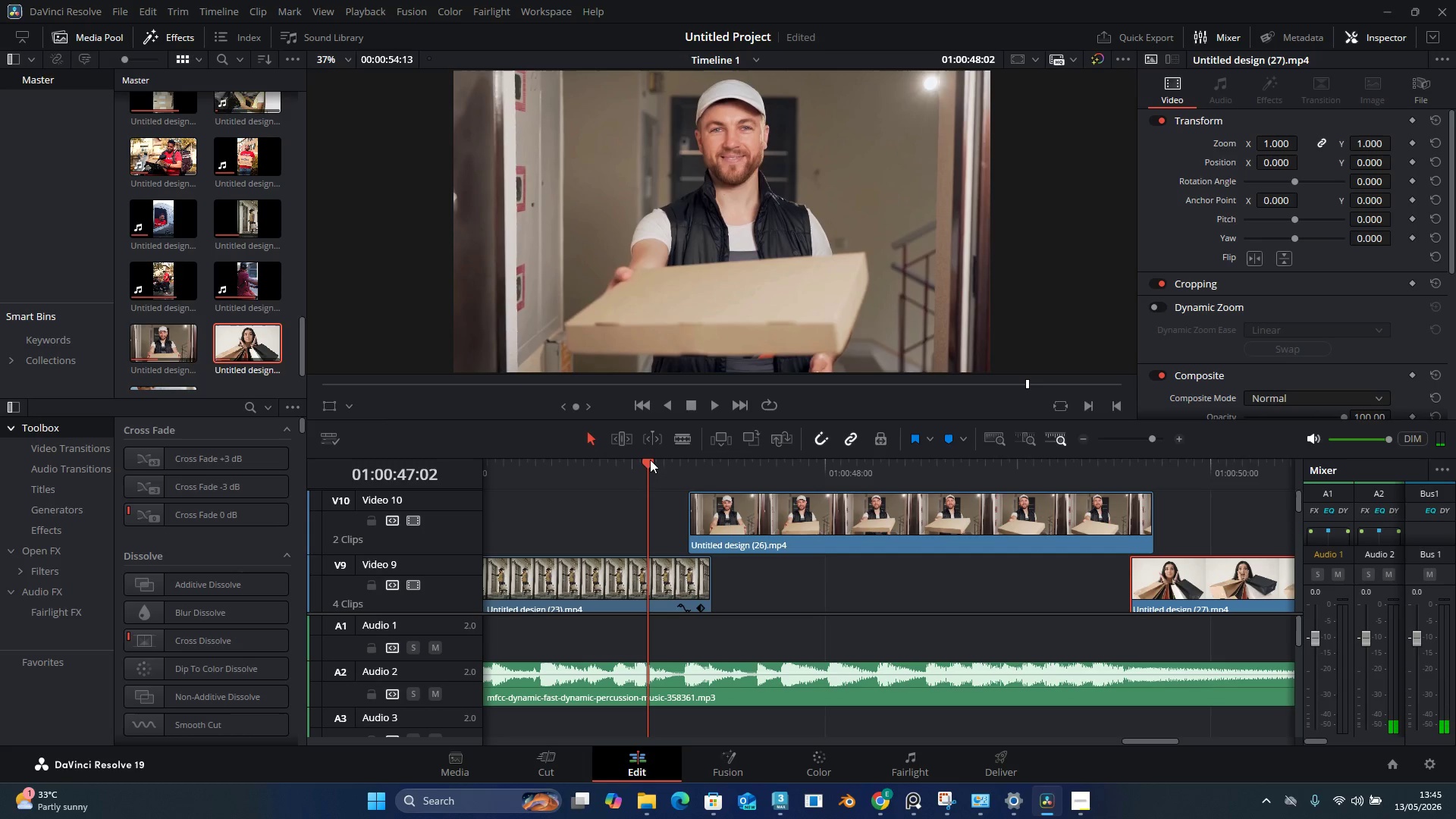 
key(Space)
 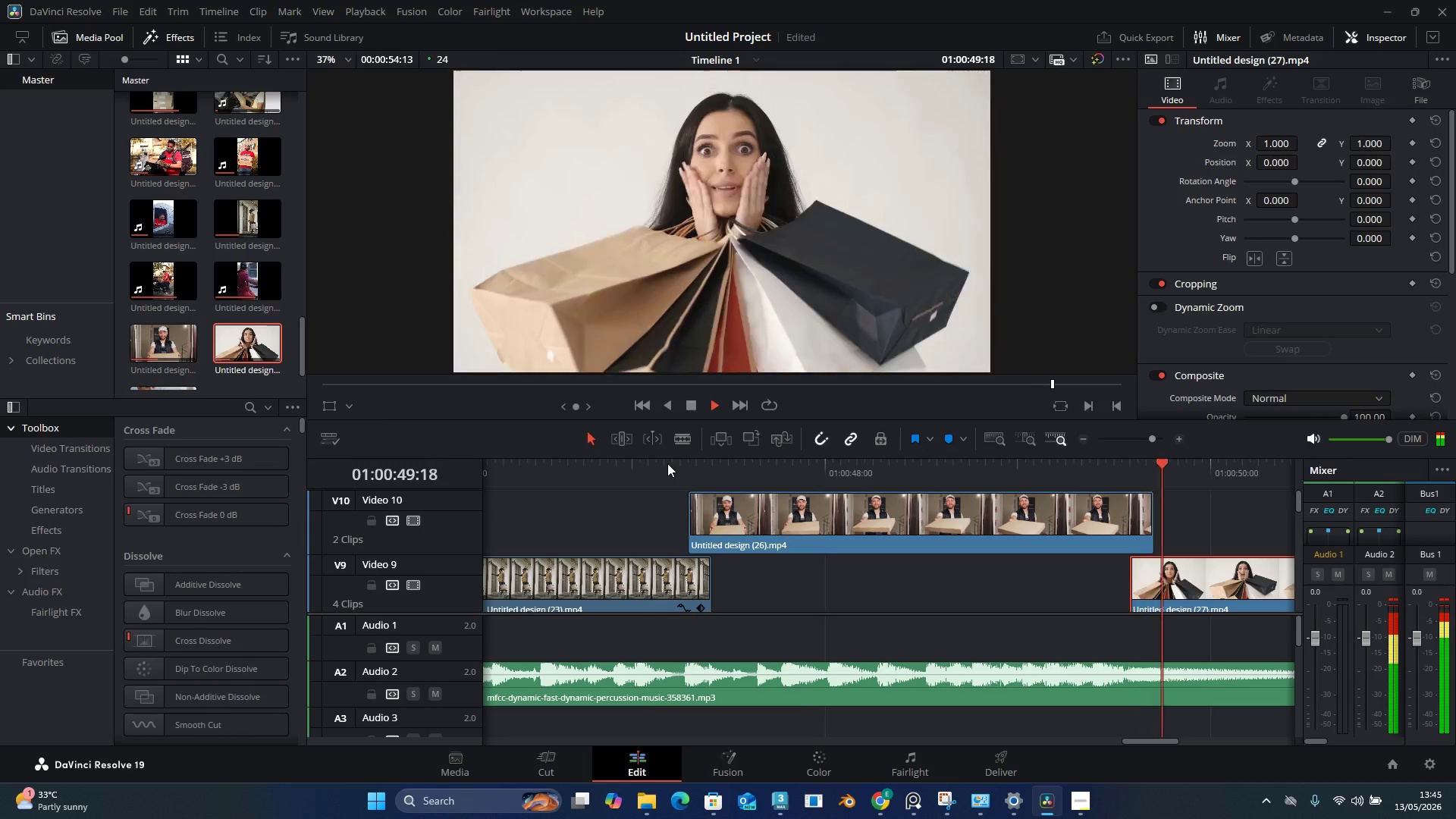 
key(Space)
 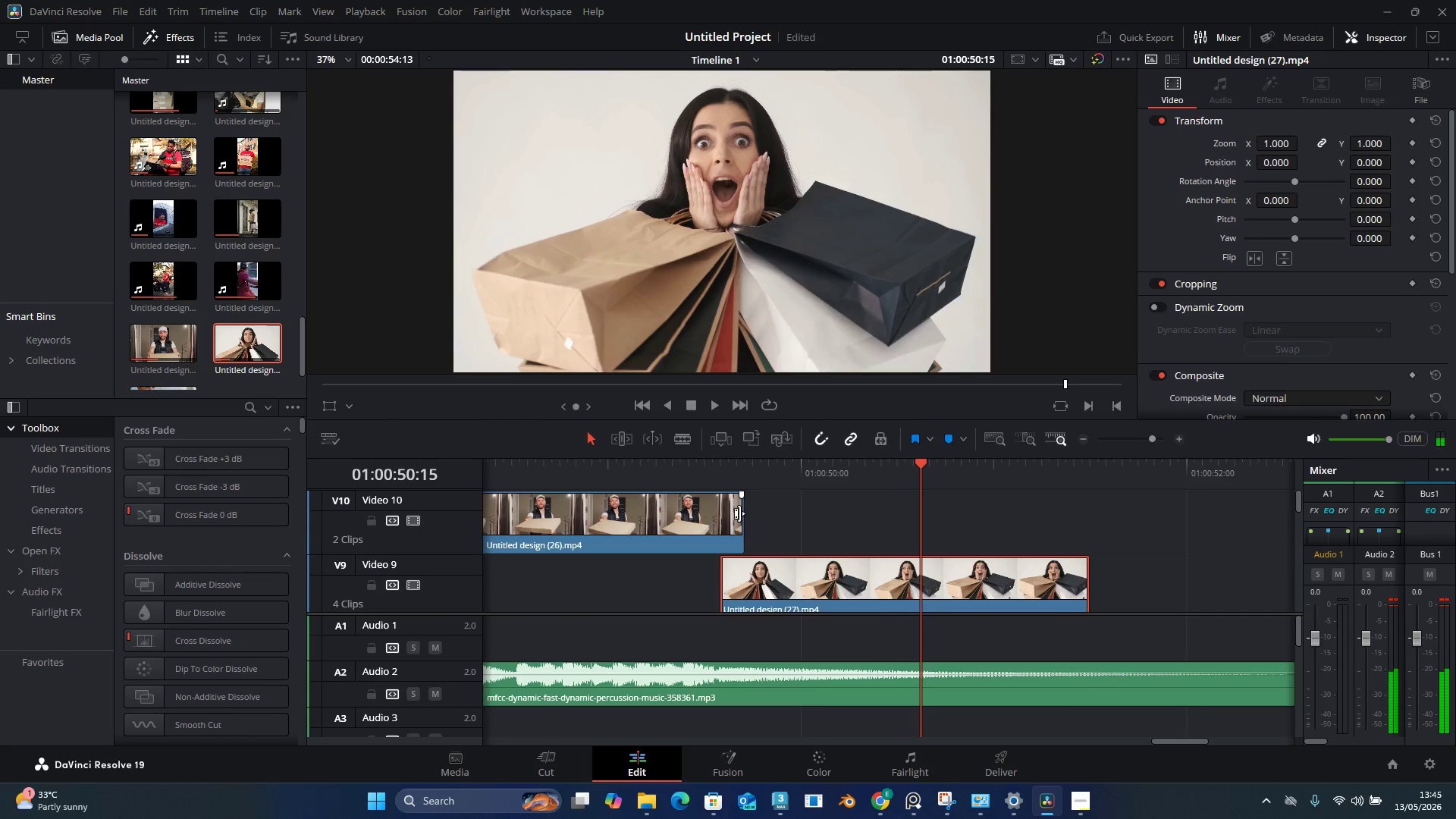 
left_click_drag(start_coordinate=[739, 513], to_coordinate=[576, 528])
 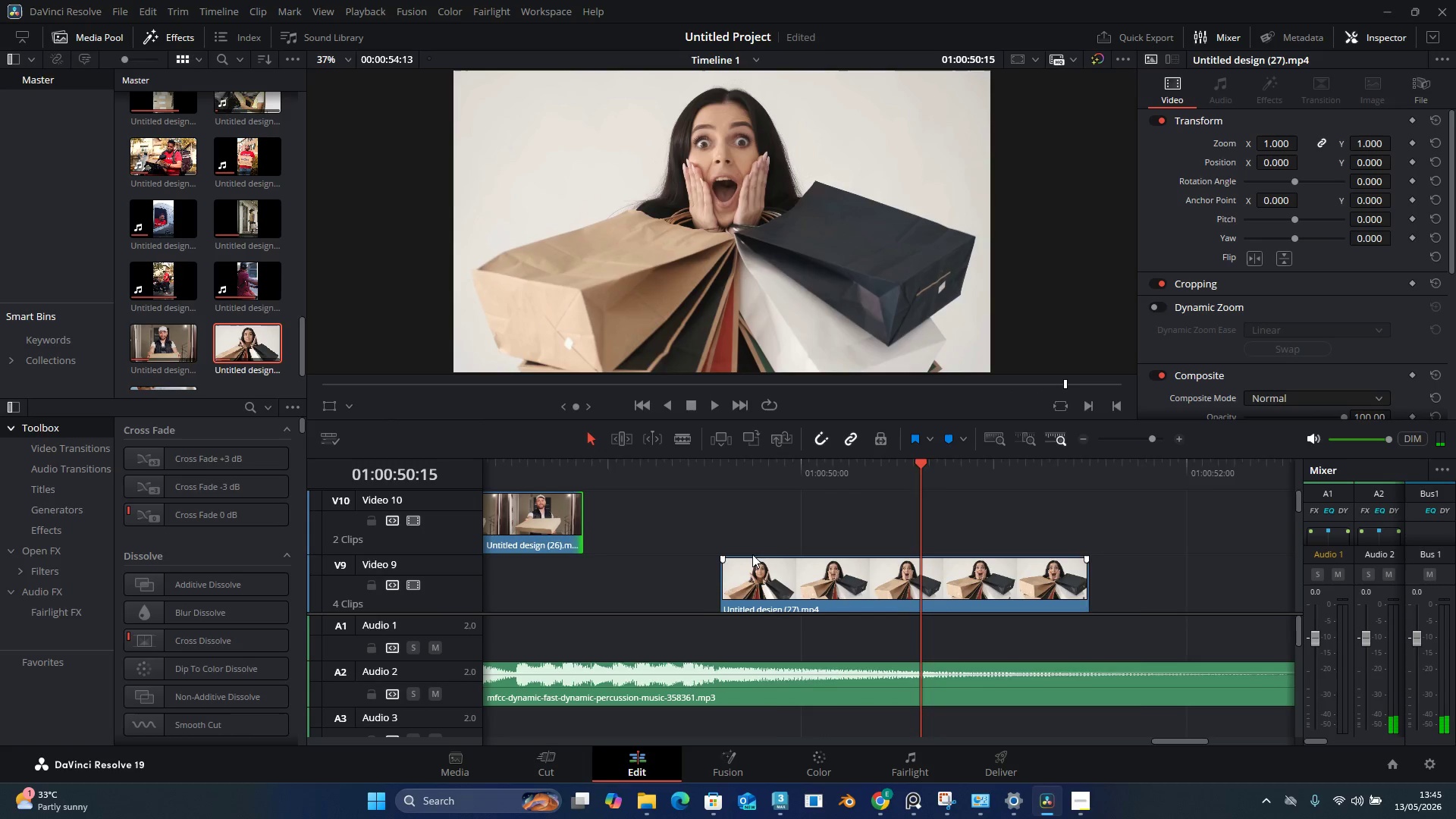 
hold_key(key=AltLeft, duration=1.08)
scroll: coordinate [757, 557], scroll_direction: down, amount: 6.0
 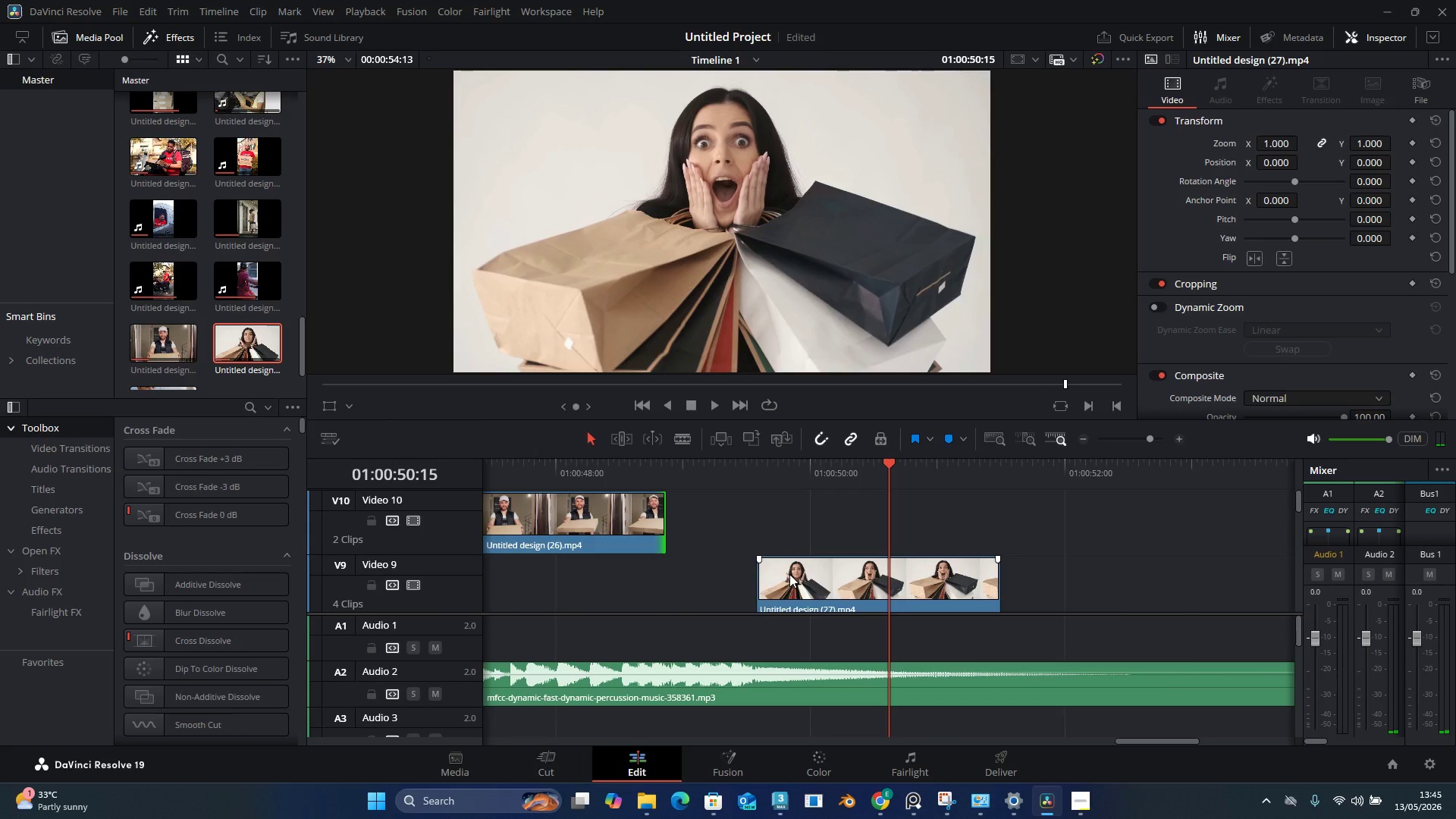 
left_click_drag(start_coordinate=[791, 574], to_coordinate=[653, 584])
 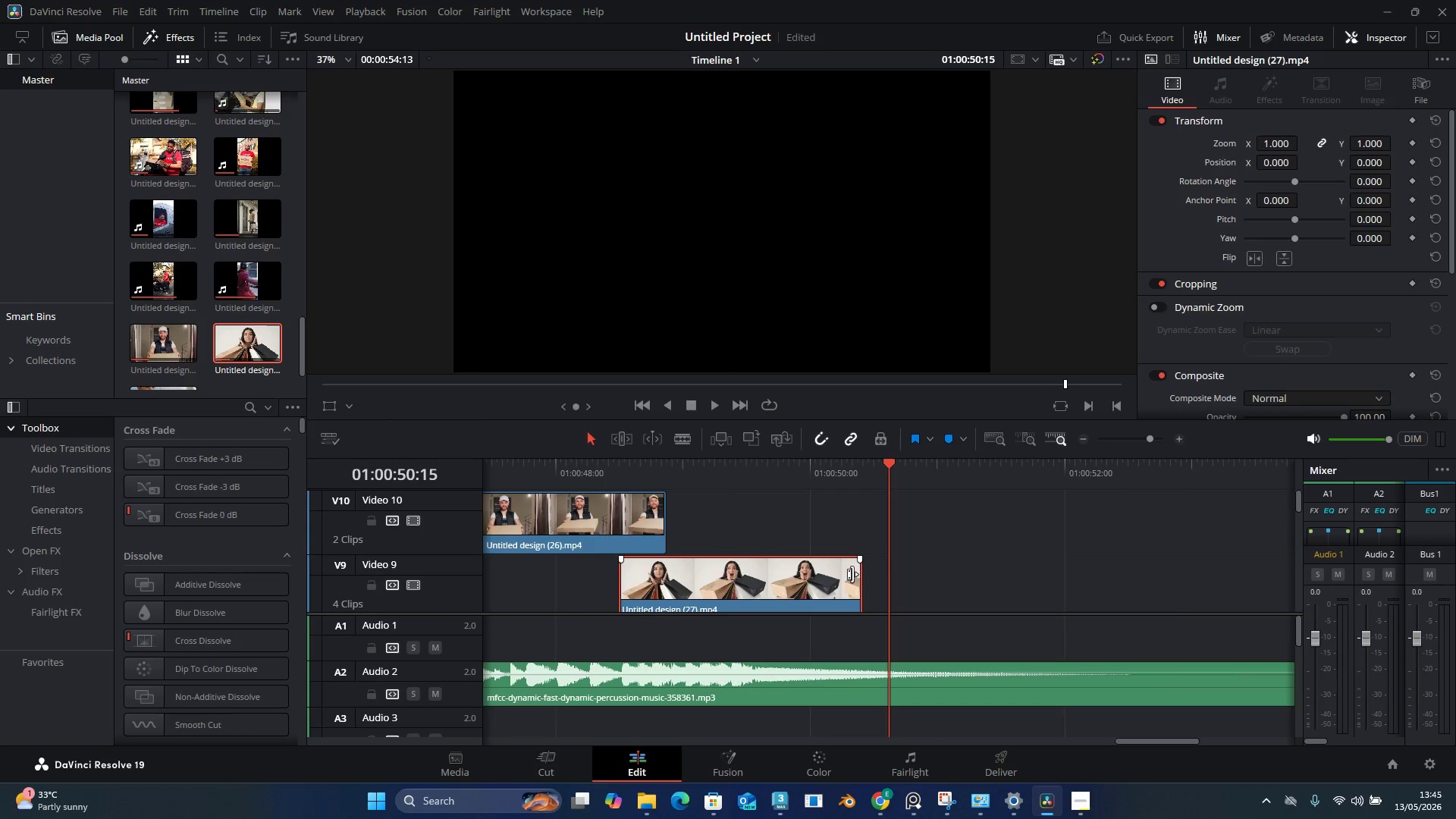 
left_click_drag(start_coordinate=[861, 577], to_coordinate=[708, 573])
 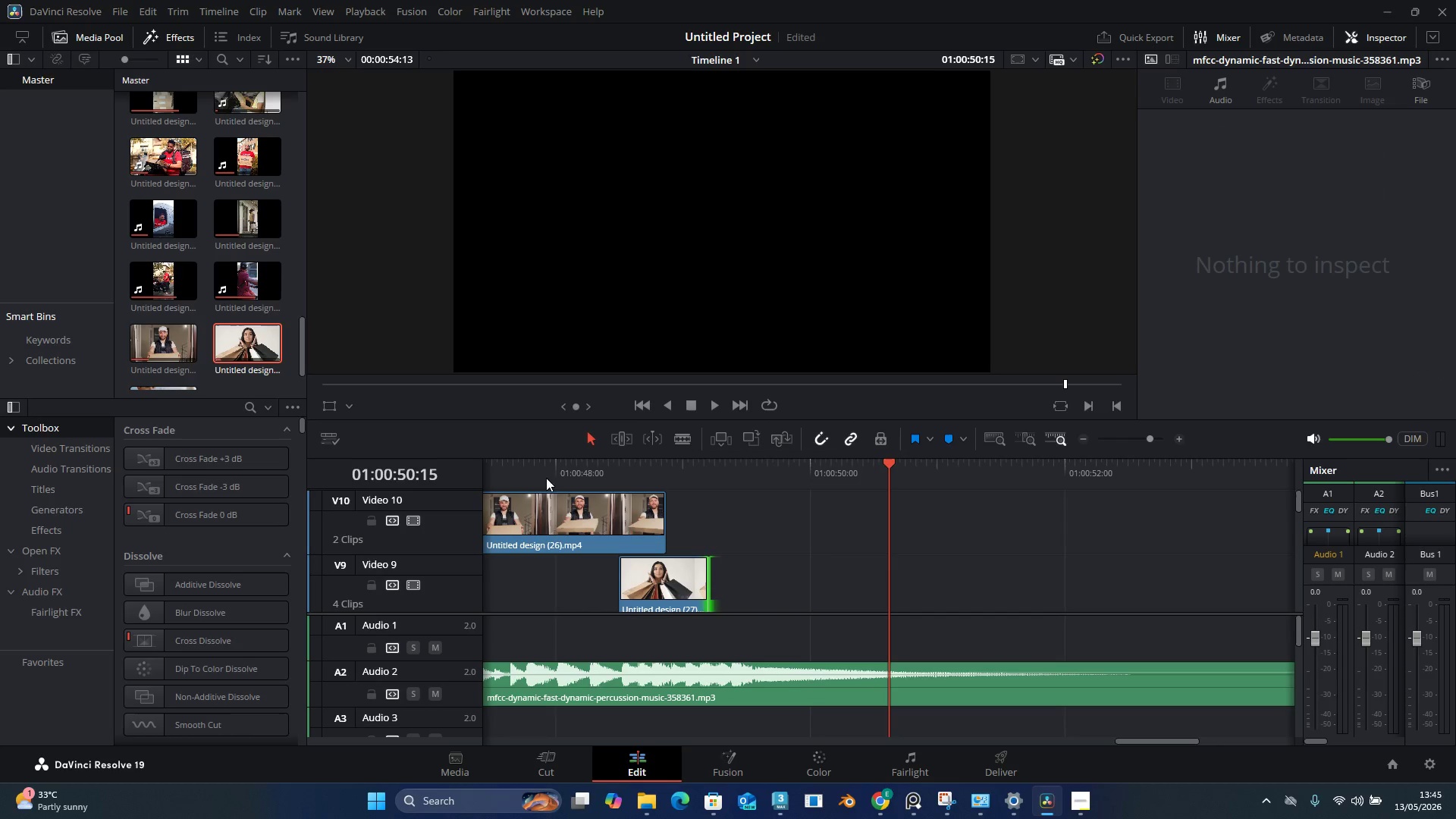 
left_click([552, 472])
 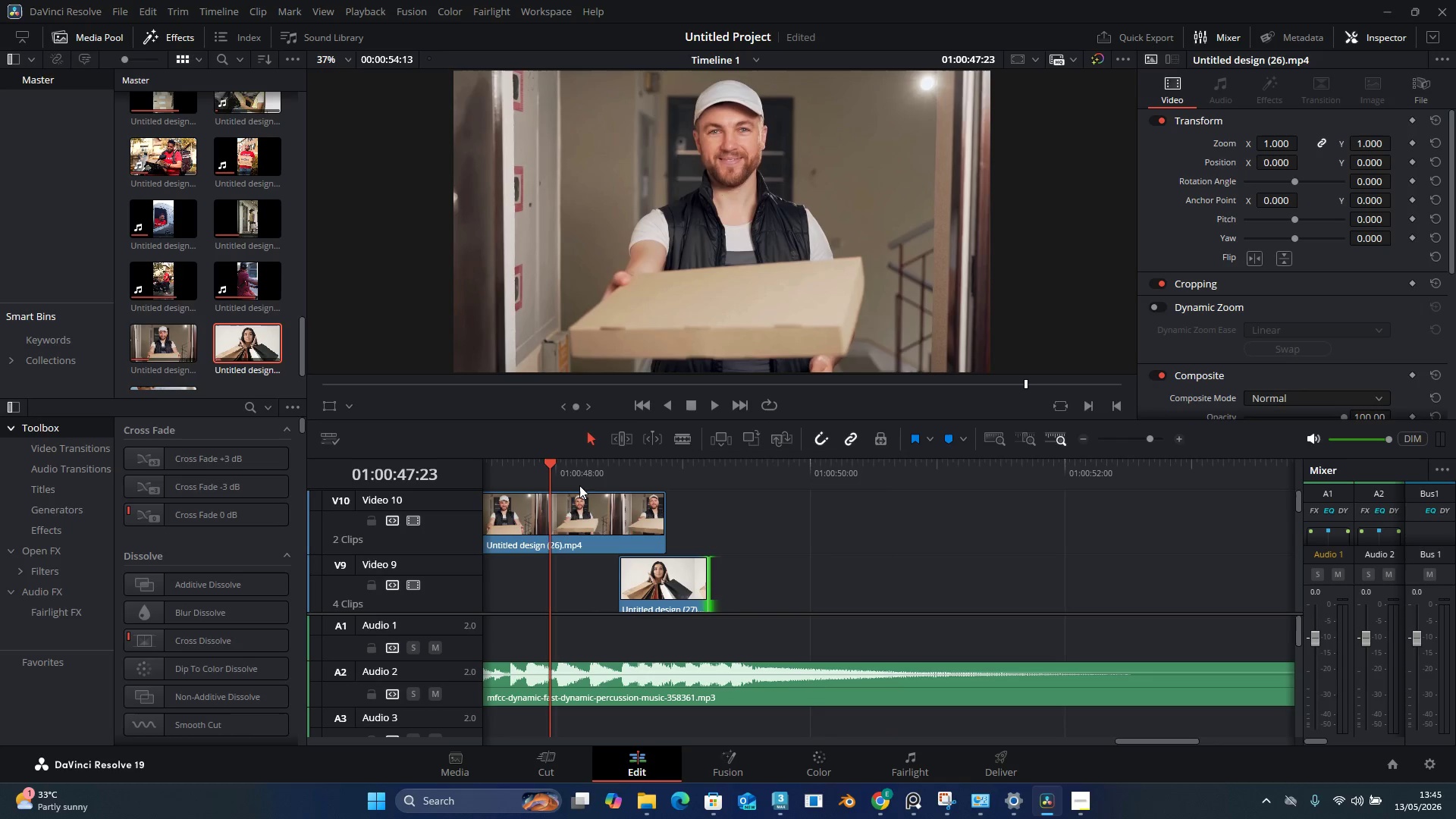 
key(Space)
 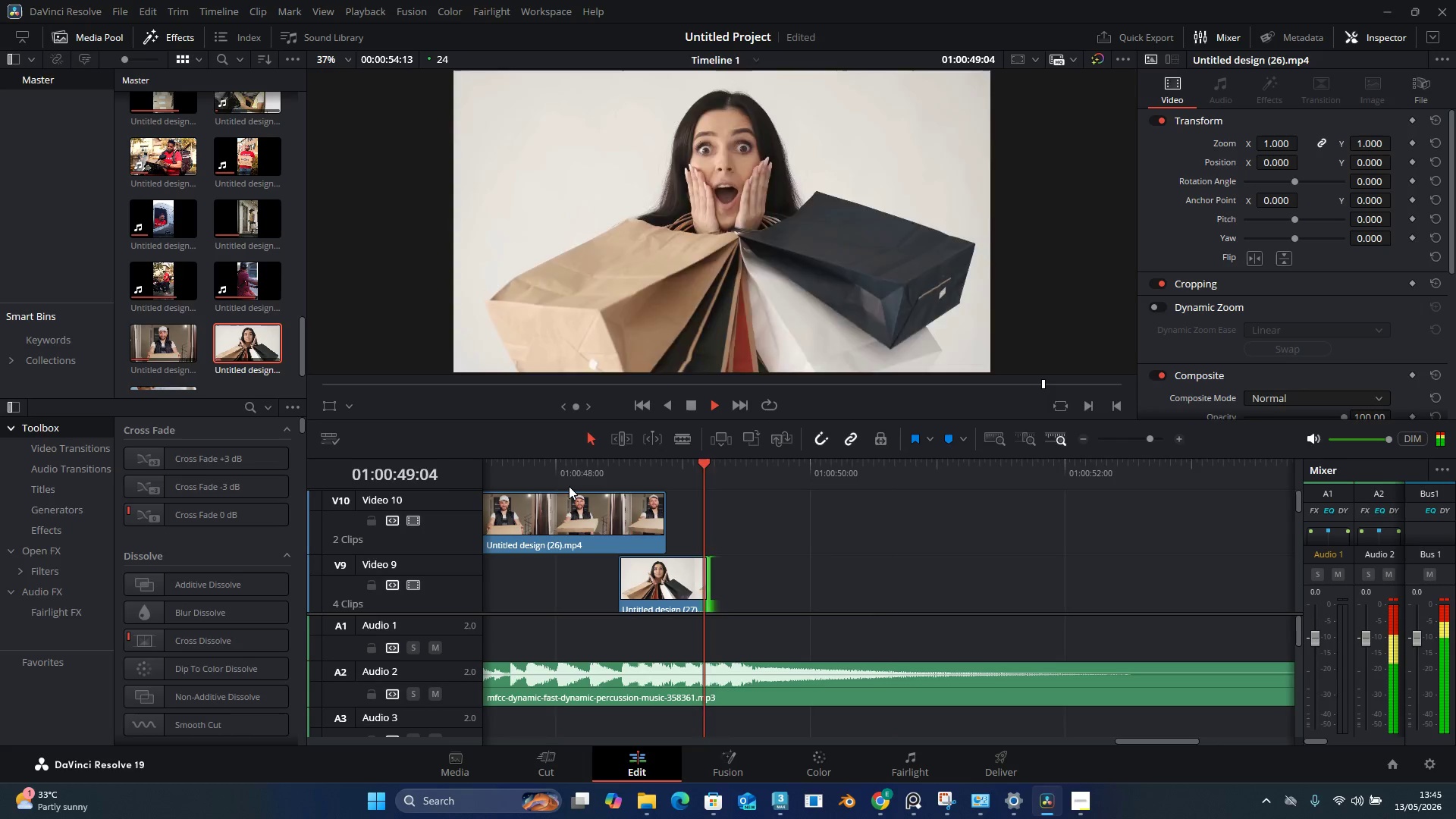 
key(Space)
 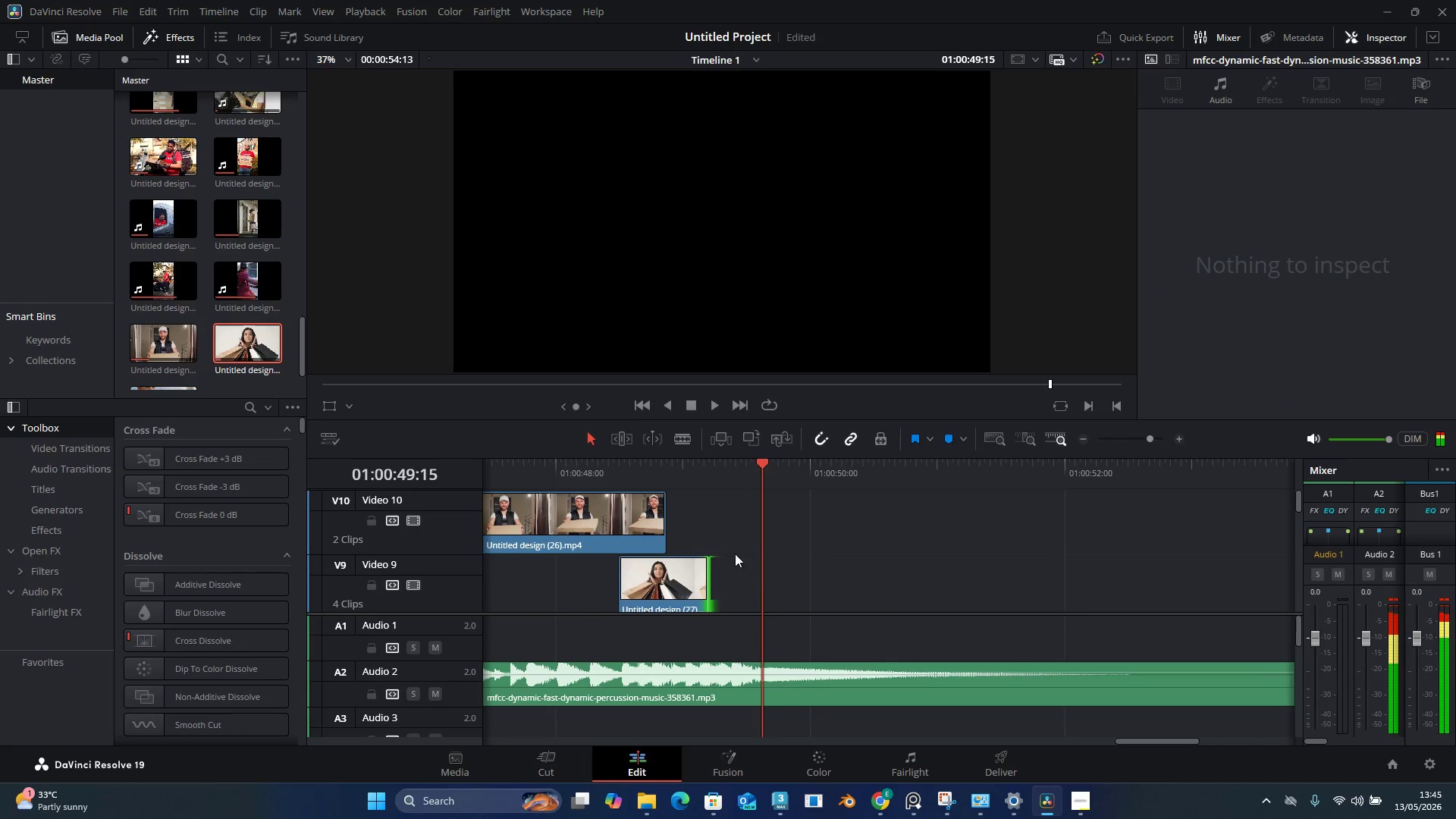 
hold_key(key=AltLeft, duration=0.41)
scroll: coordinate [740, 560], scroll_direction: down, amount: 2.0
 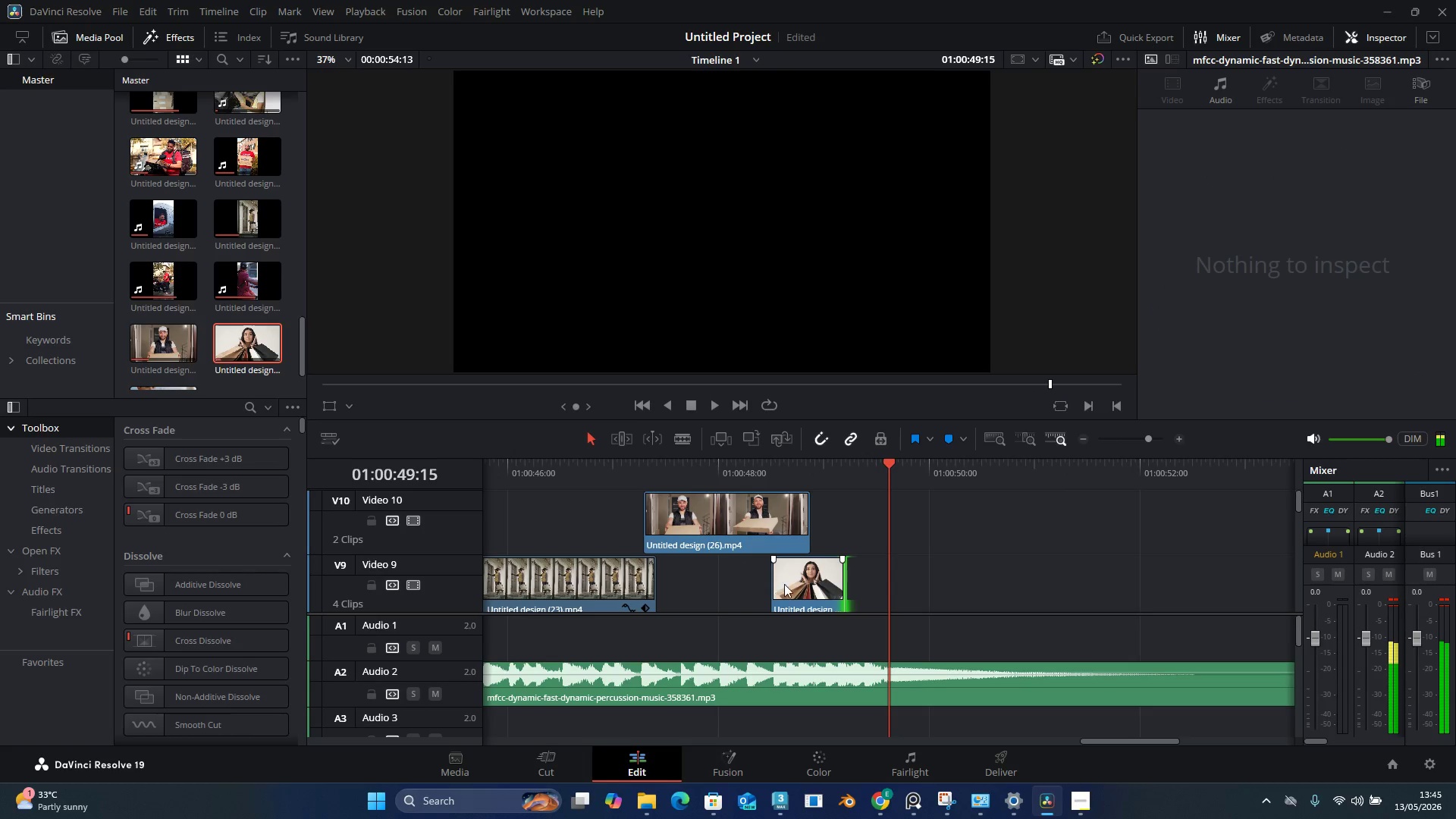 
left_click_drag(start_coordinate=[798, 583], to_coordinate=[830, 583])
 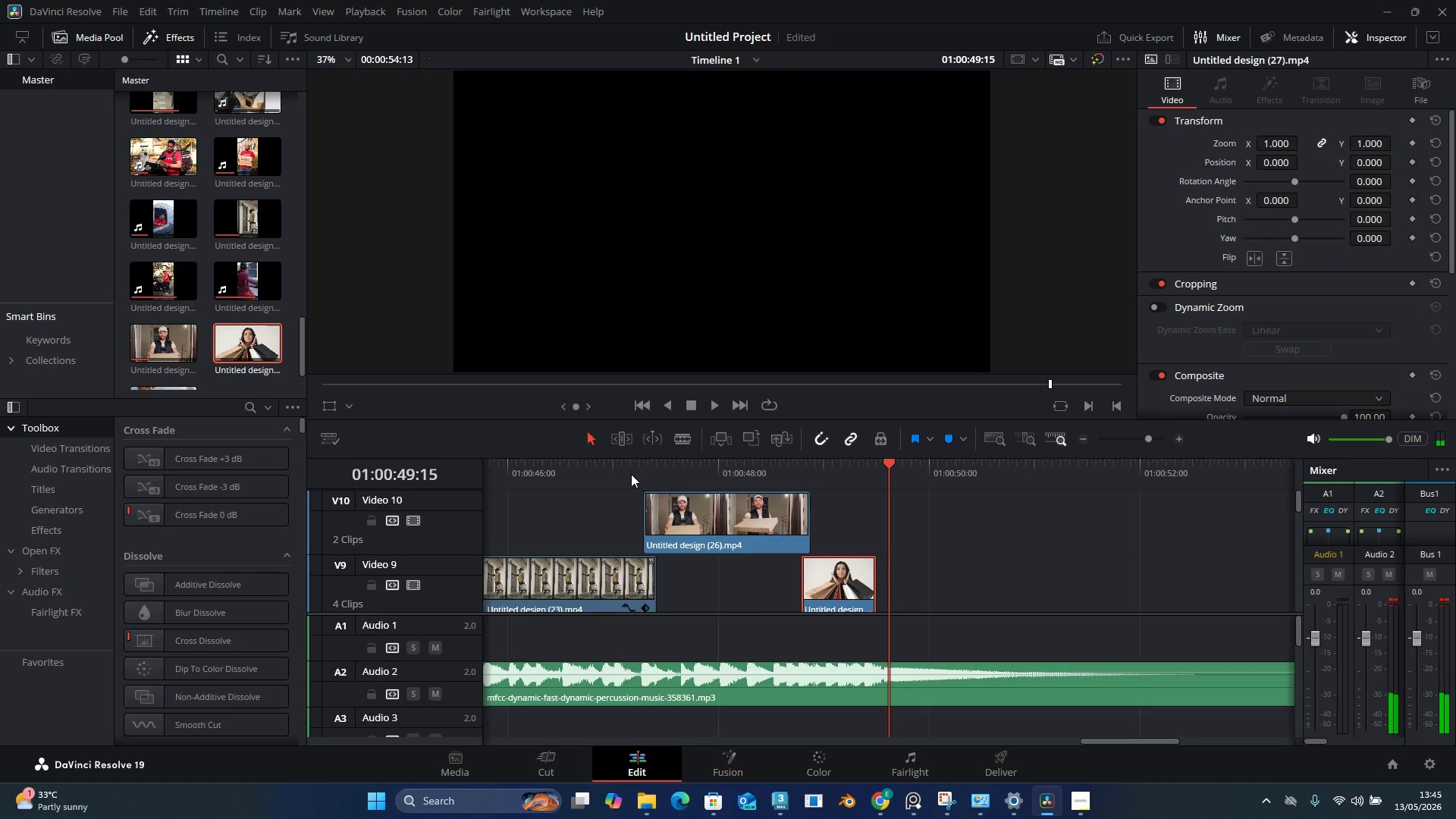 
left_click([631, 474])
 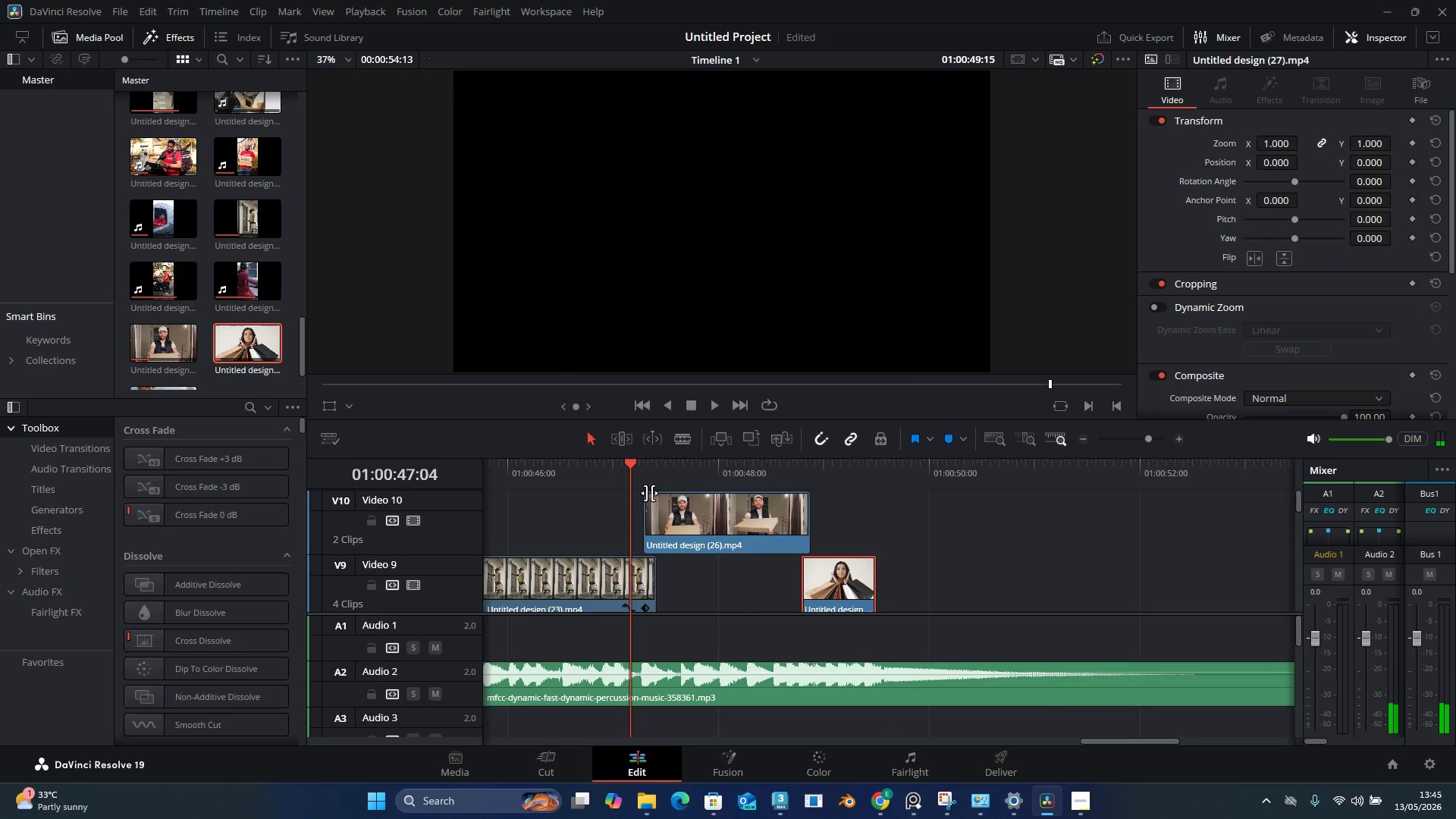 
key(Space)
 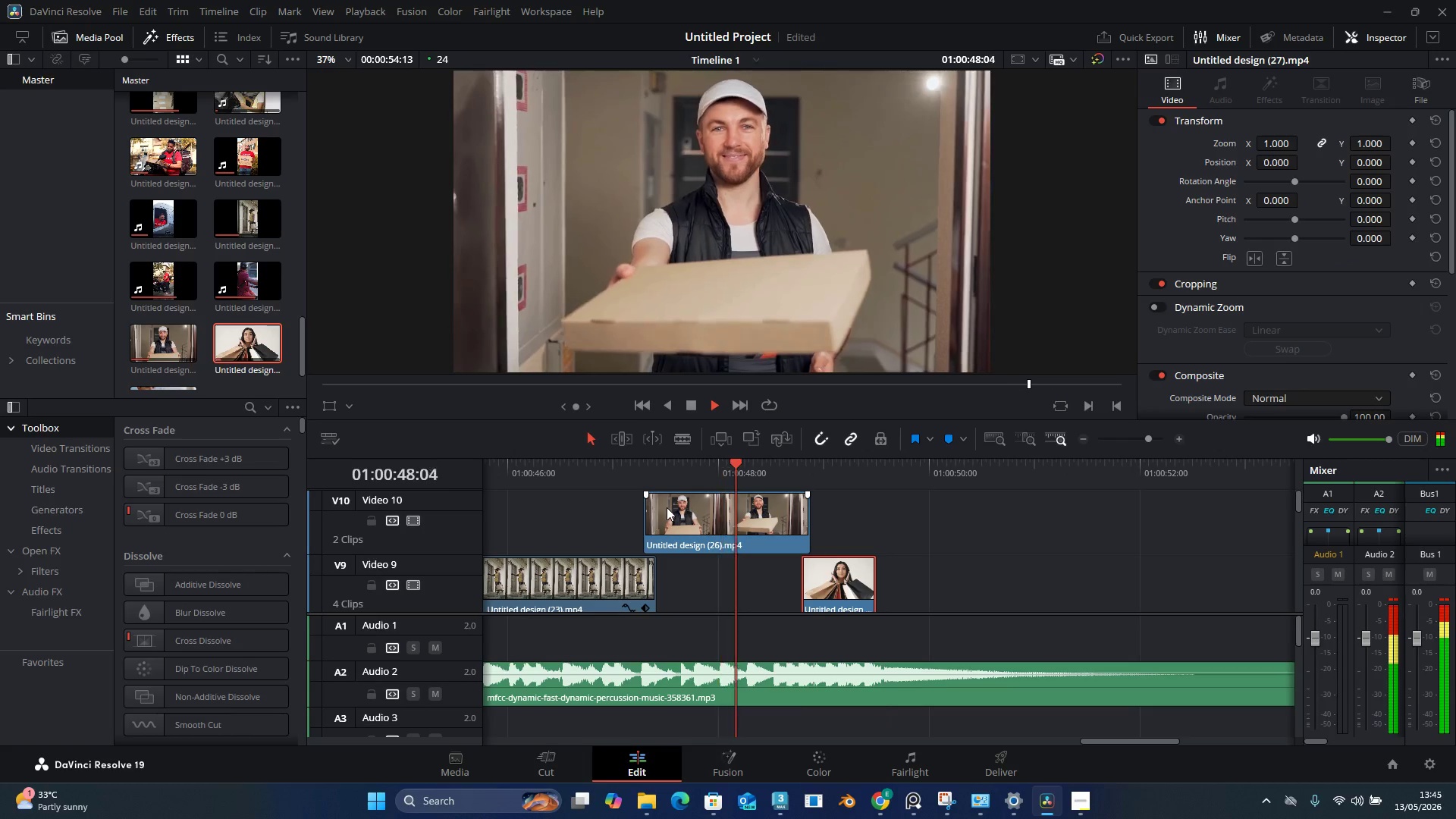 
key(Space)
 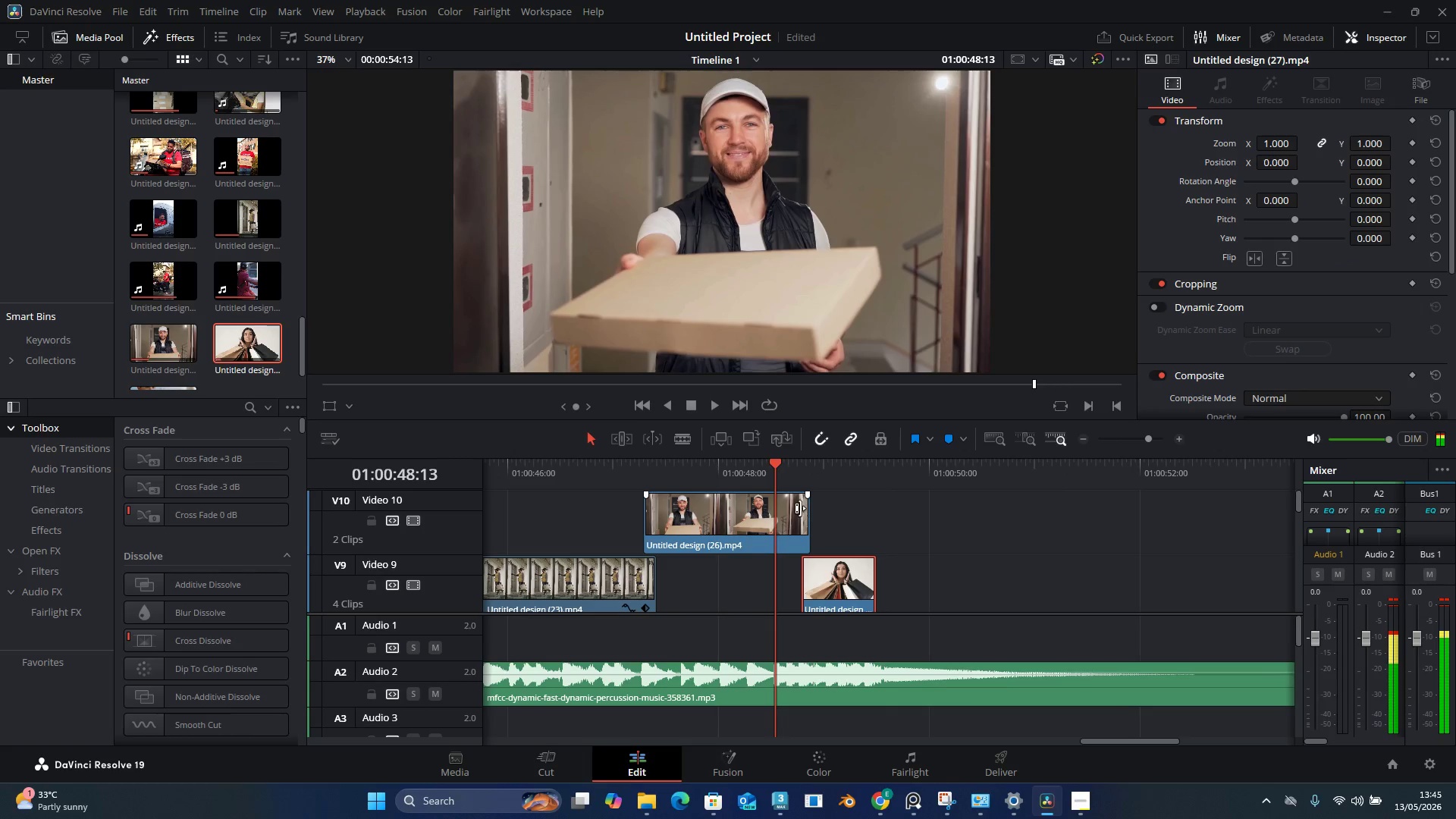 
left_click([804, 509])
 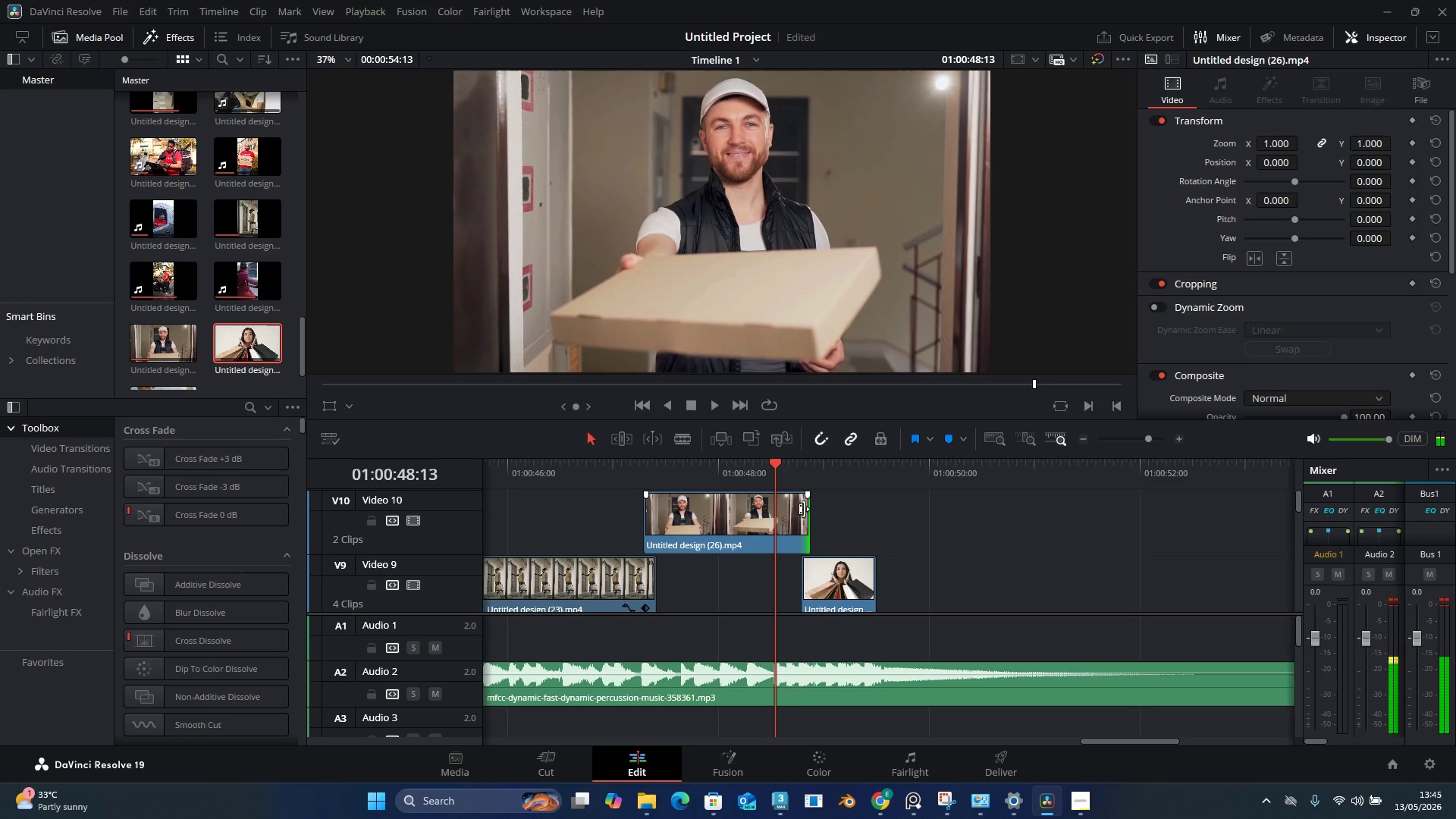 
left_click_drag(start_coordinate=[804, 509], to_coordinate=[764, 513])
 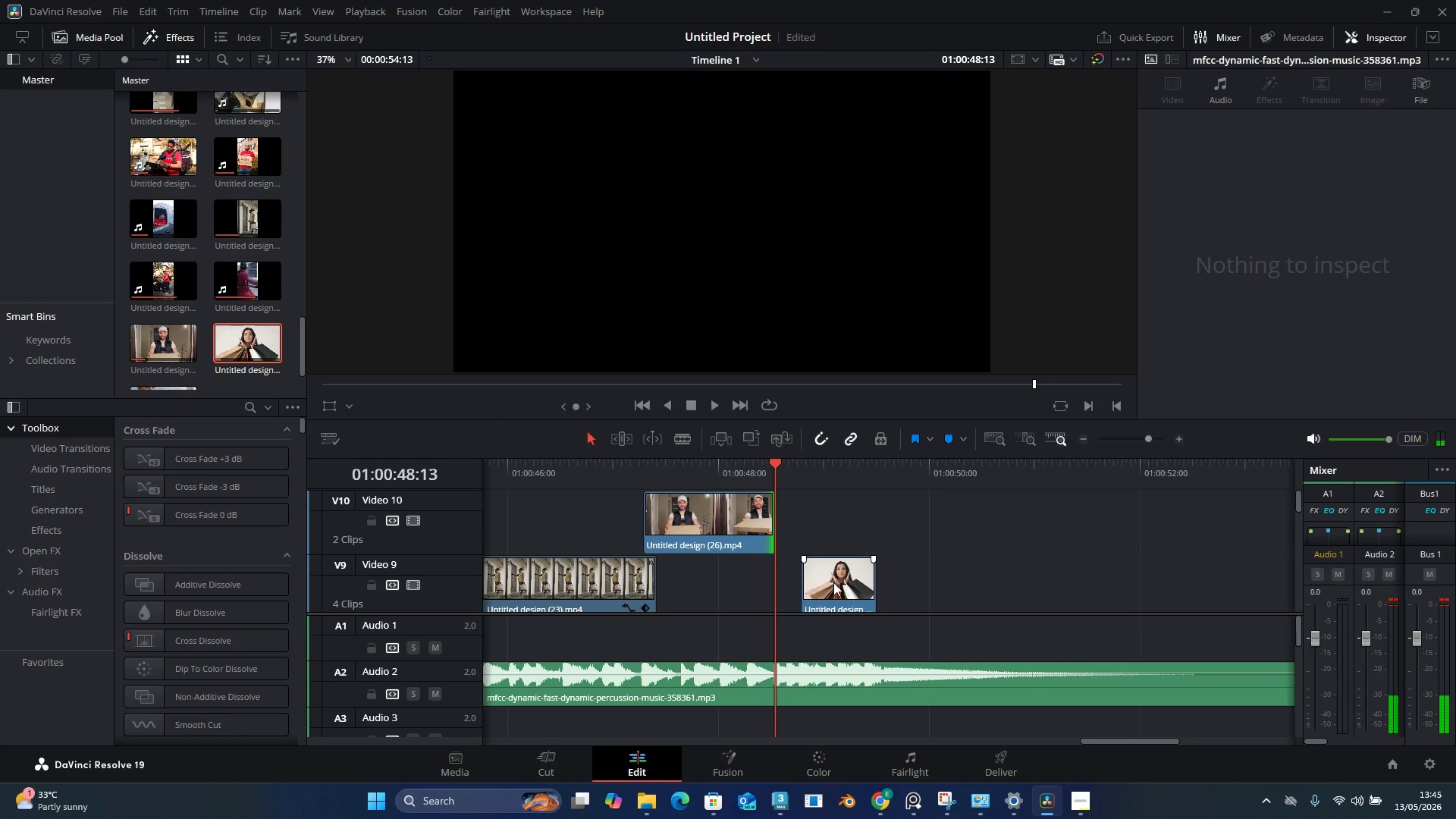 
left_click_drag(start_coordinate=[833, 582], to_coordinate=[785, 578])
 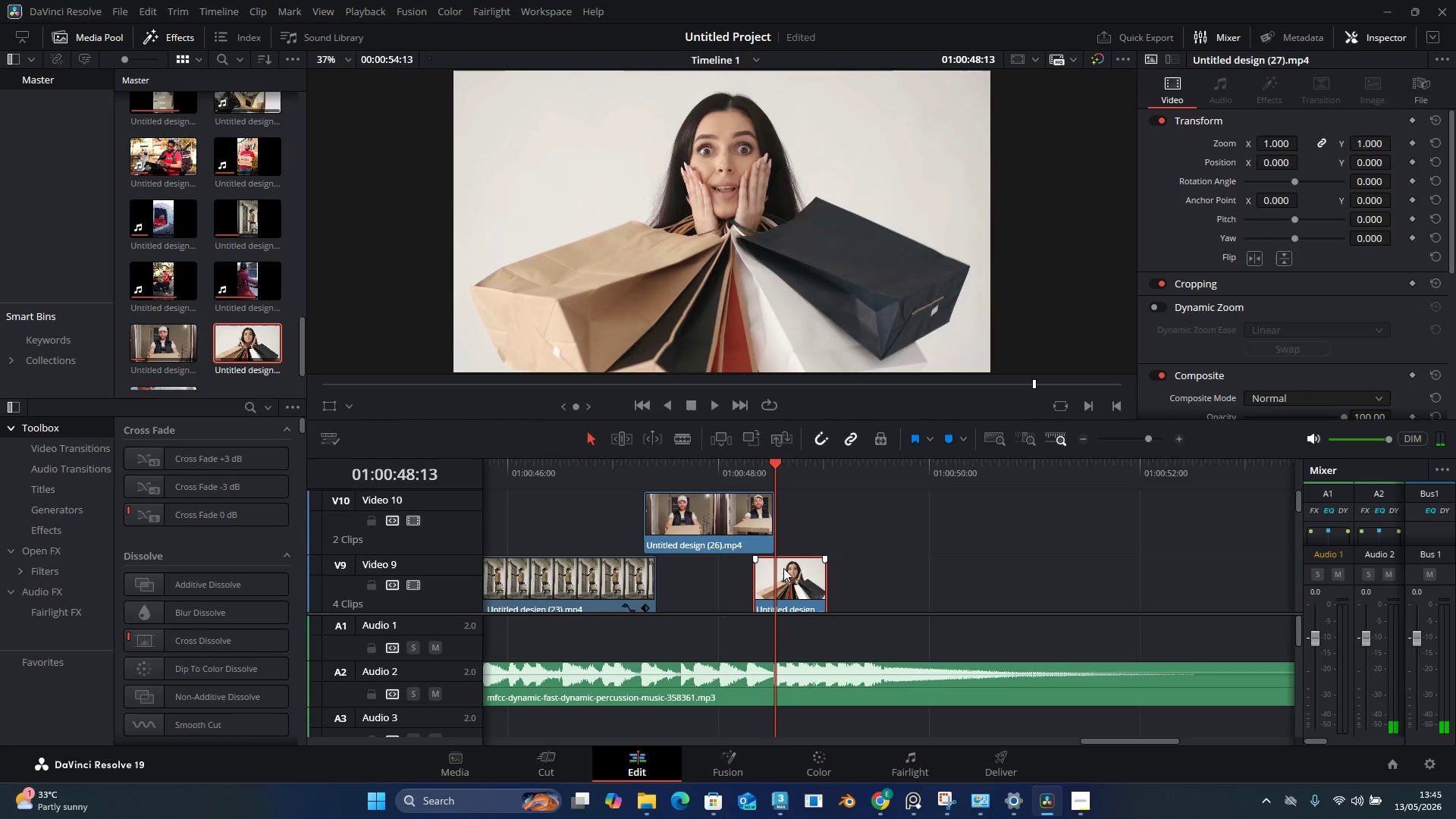 
left_click_drag(start_coordinate=[783, 573], to_coordinate=[797, 575])
 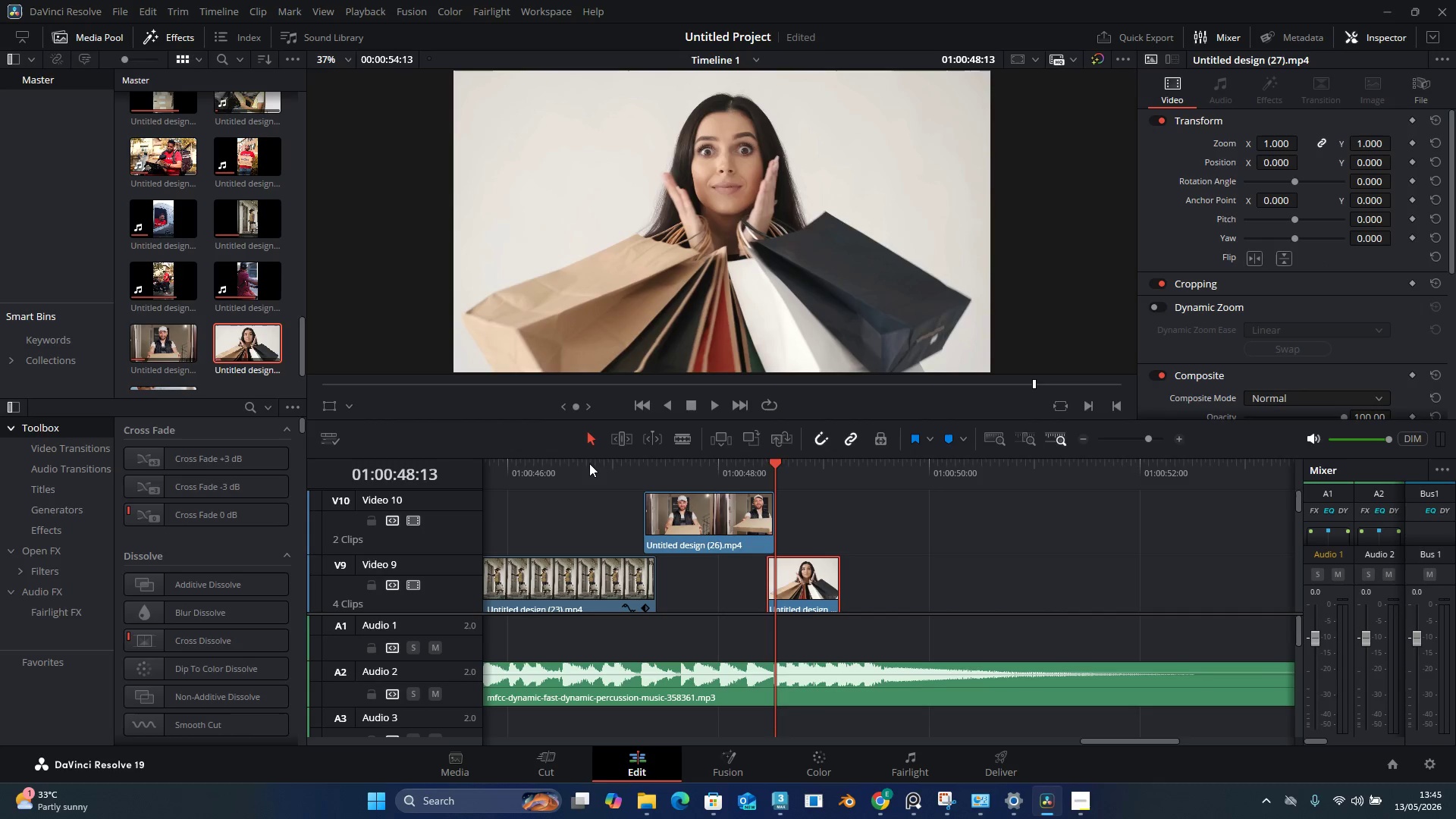 
left_click([590, 463])
 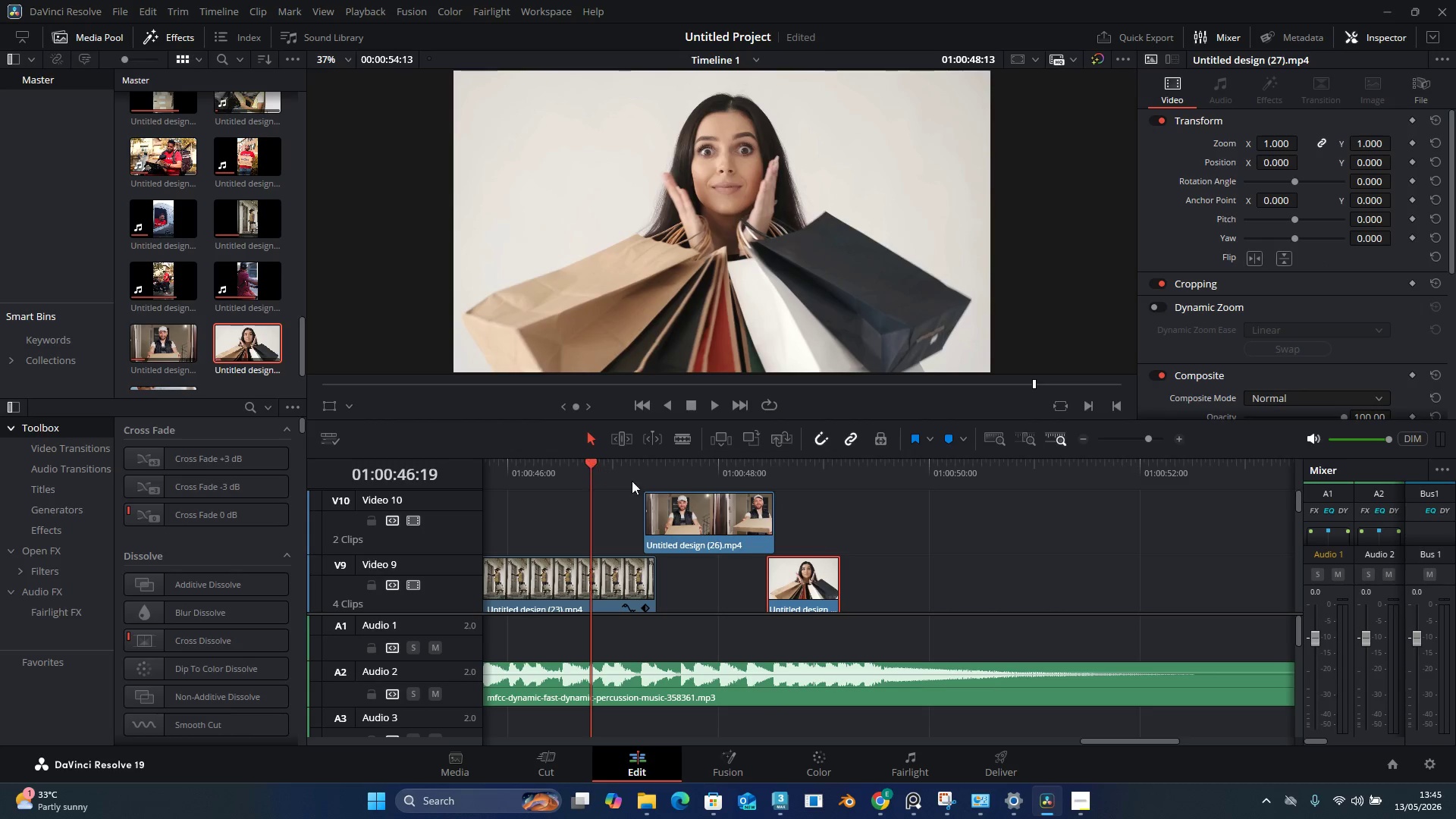 
key(Space)
 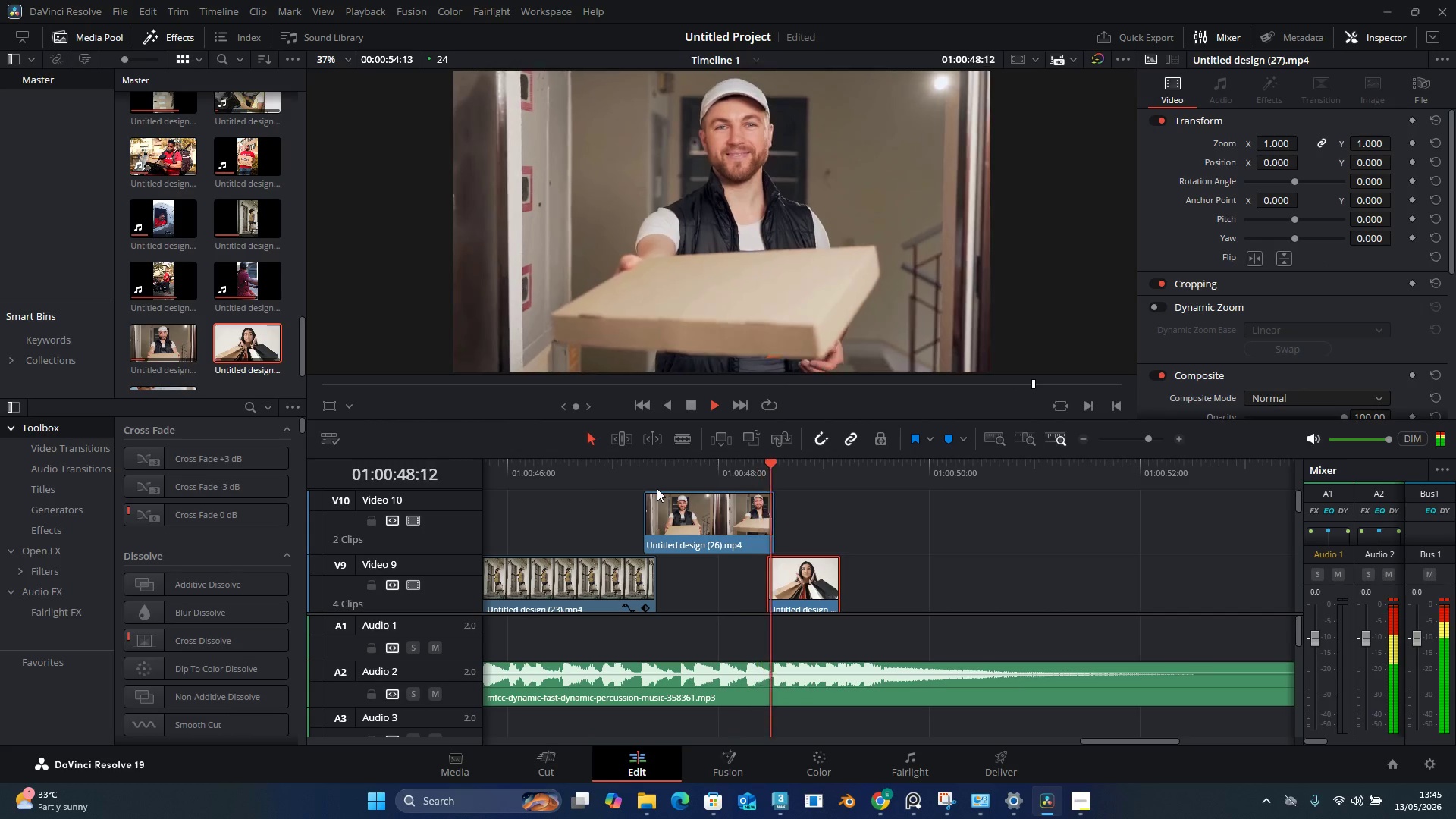 
key(Space)
 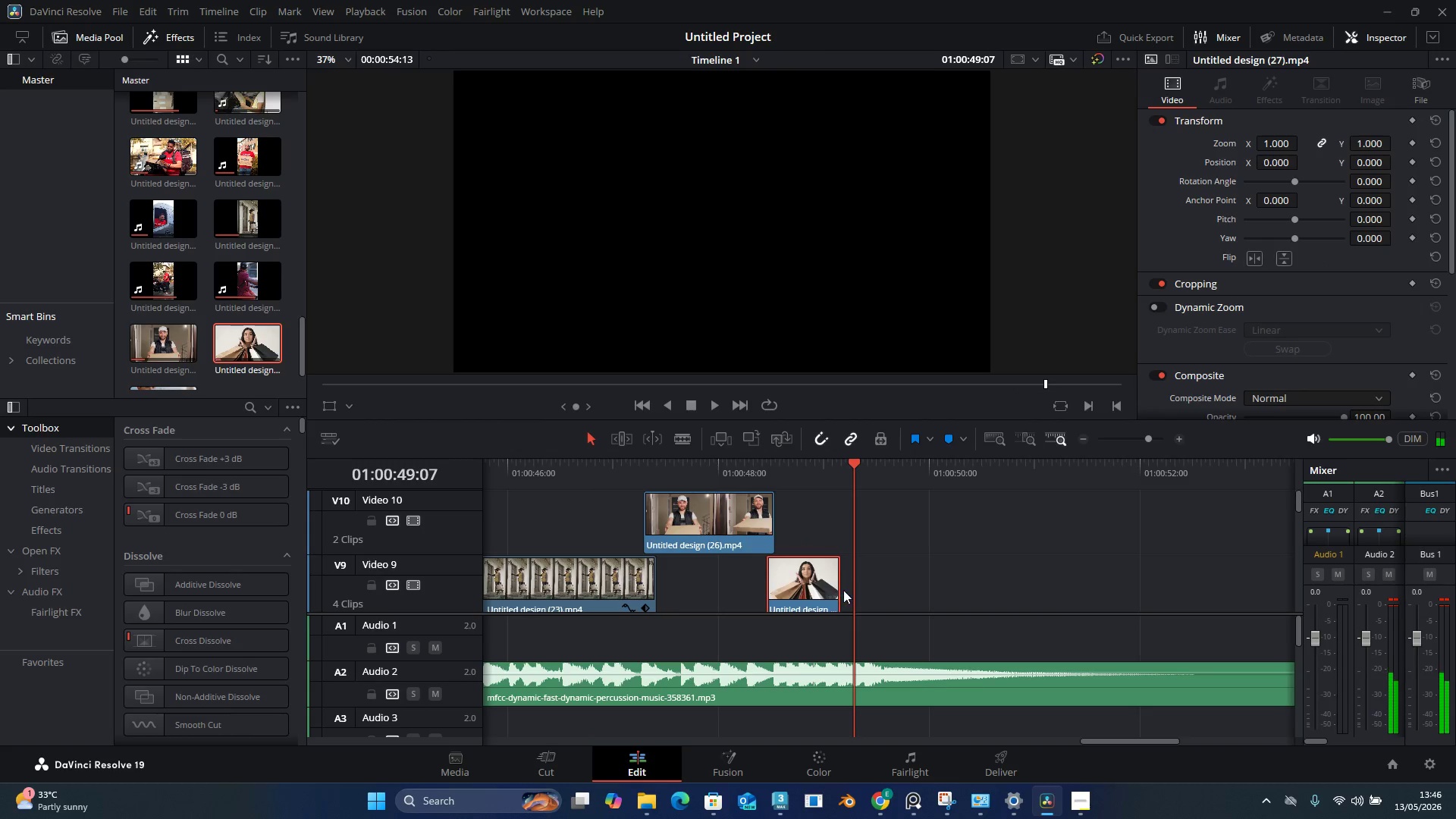 
left_click_drag(start_coordinate=[839, 589], to_coordinate=[855, 585])
 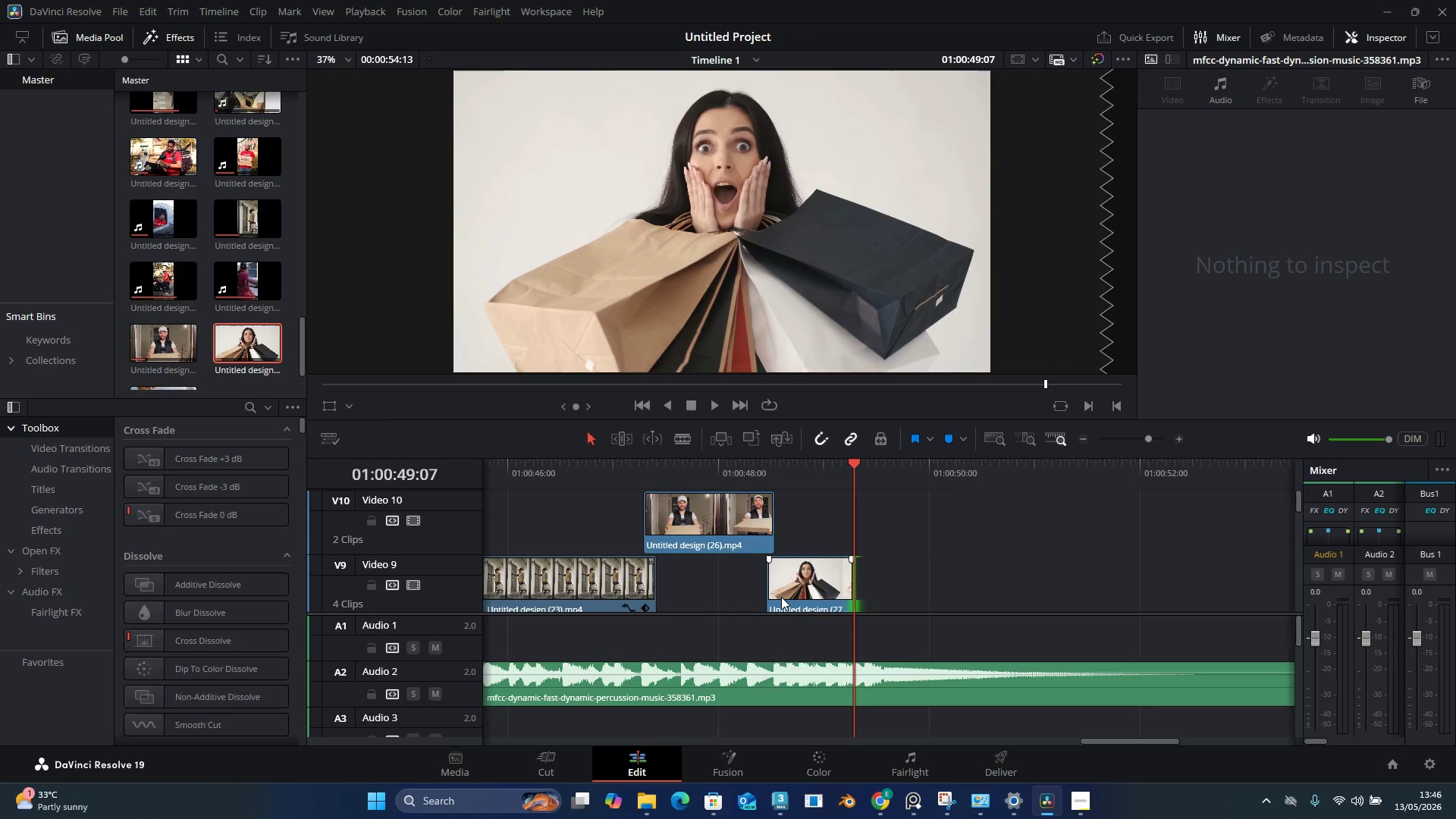 
double_click([539, 490])
 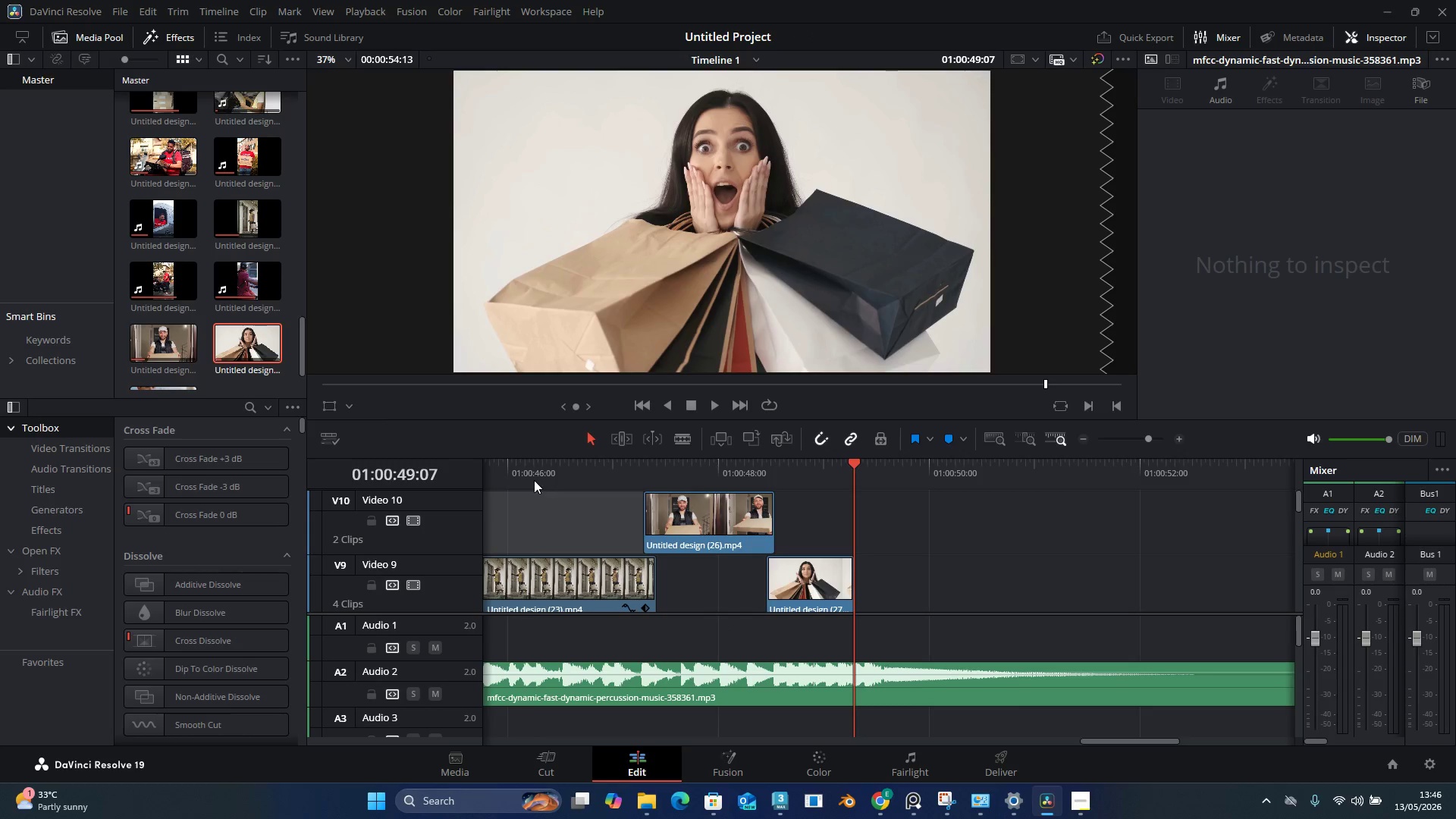 
triple_click([534, 477])
 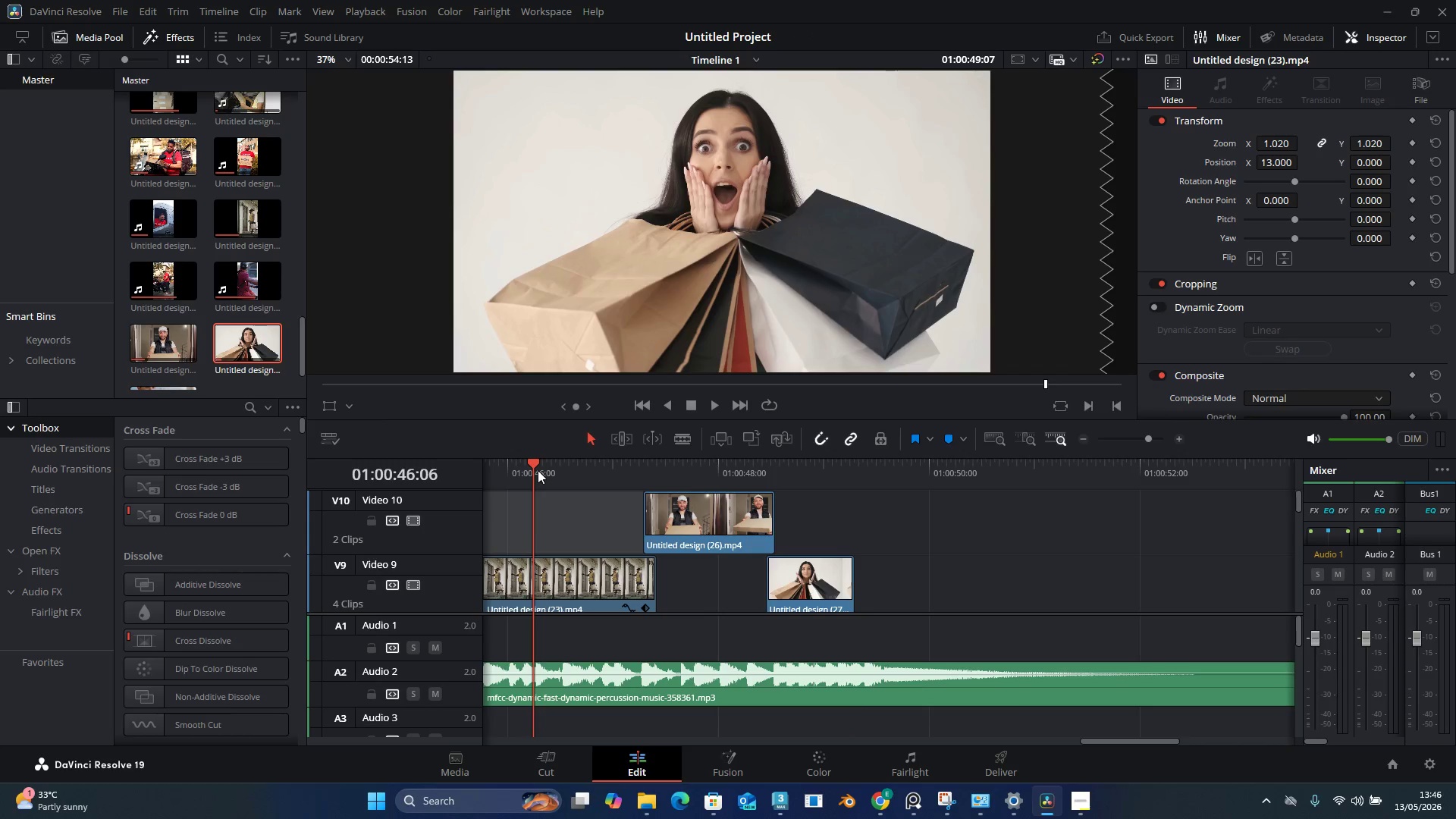 
key(Space)
 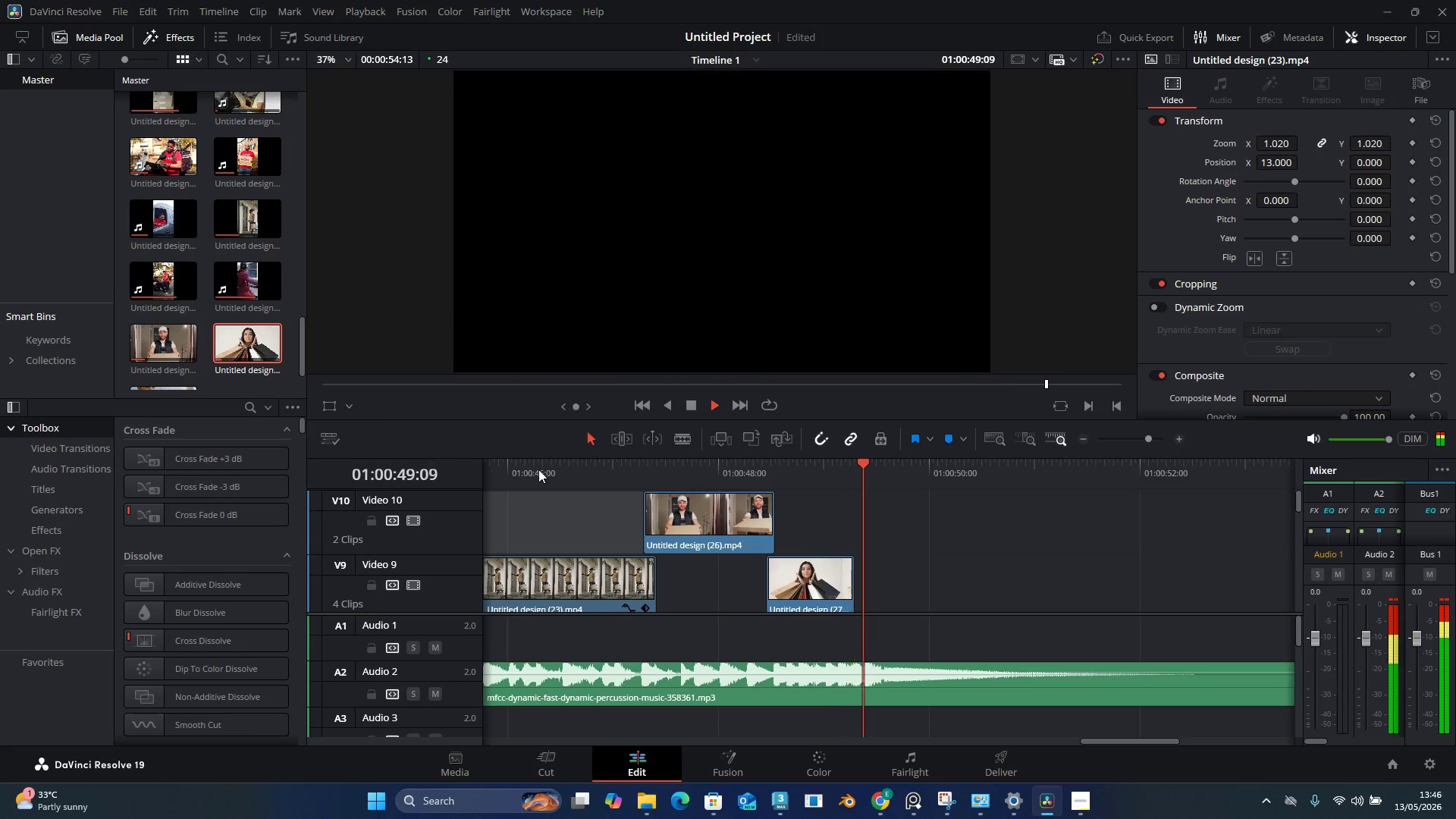 
key(Space)
 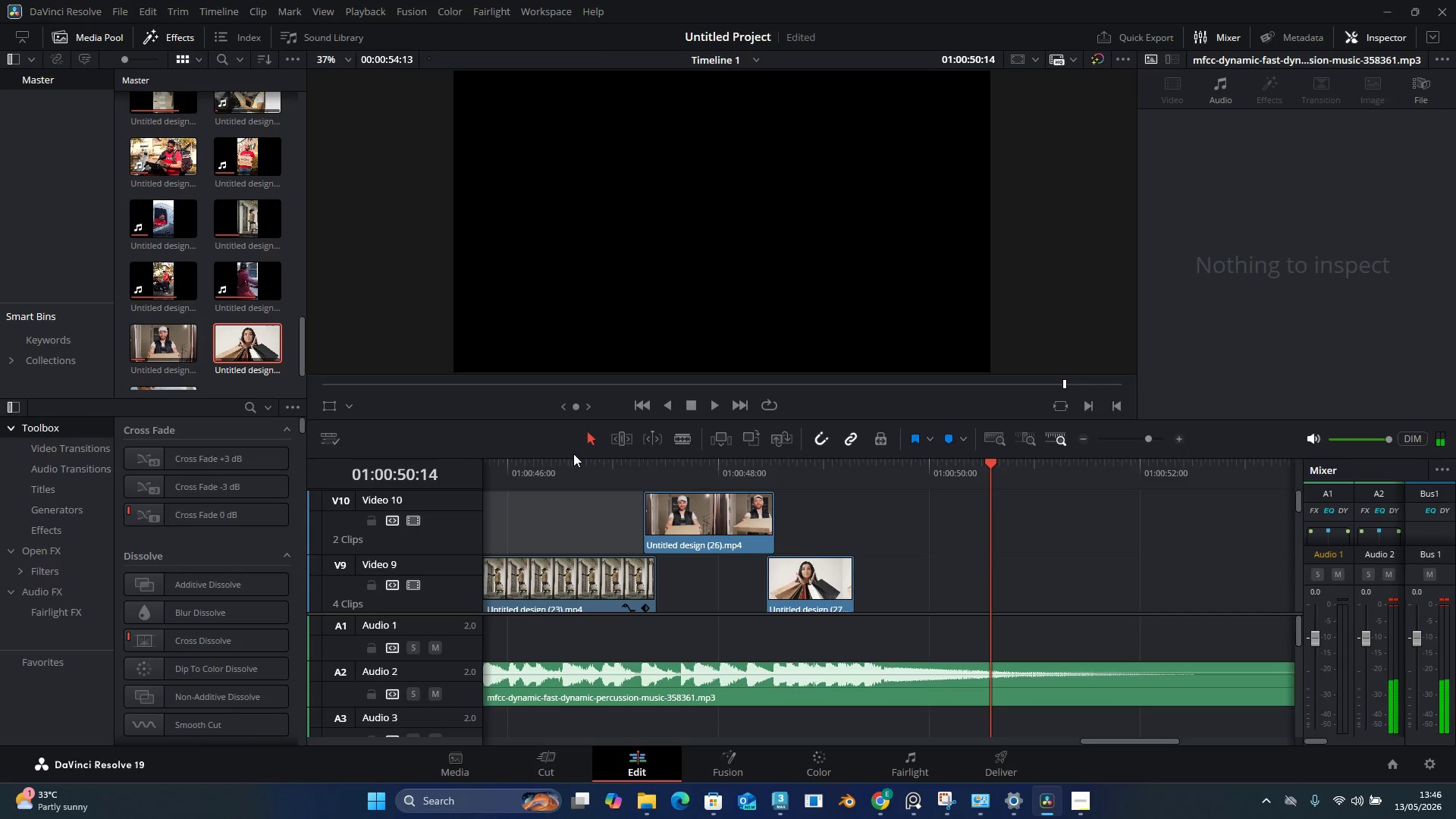 
left_click_drag(start_coordinate=[583, 463], to_coordinate=[158, 494])
 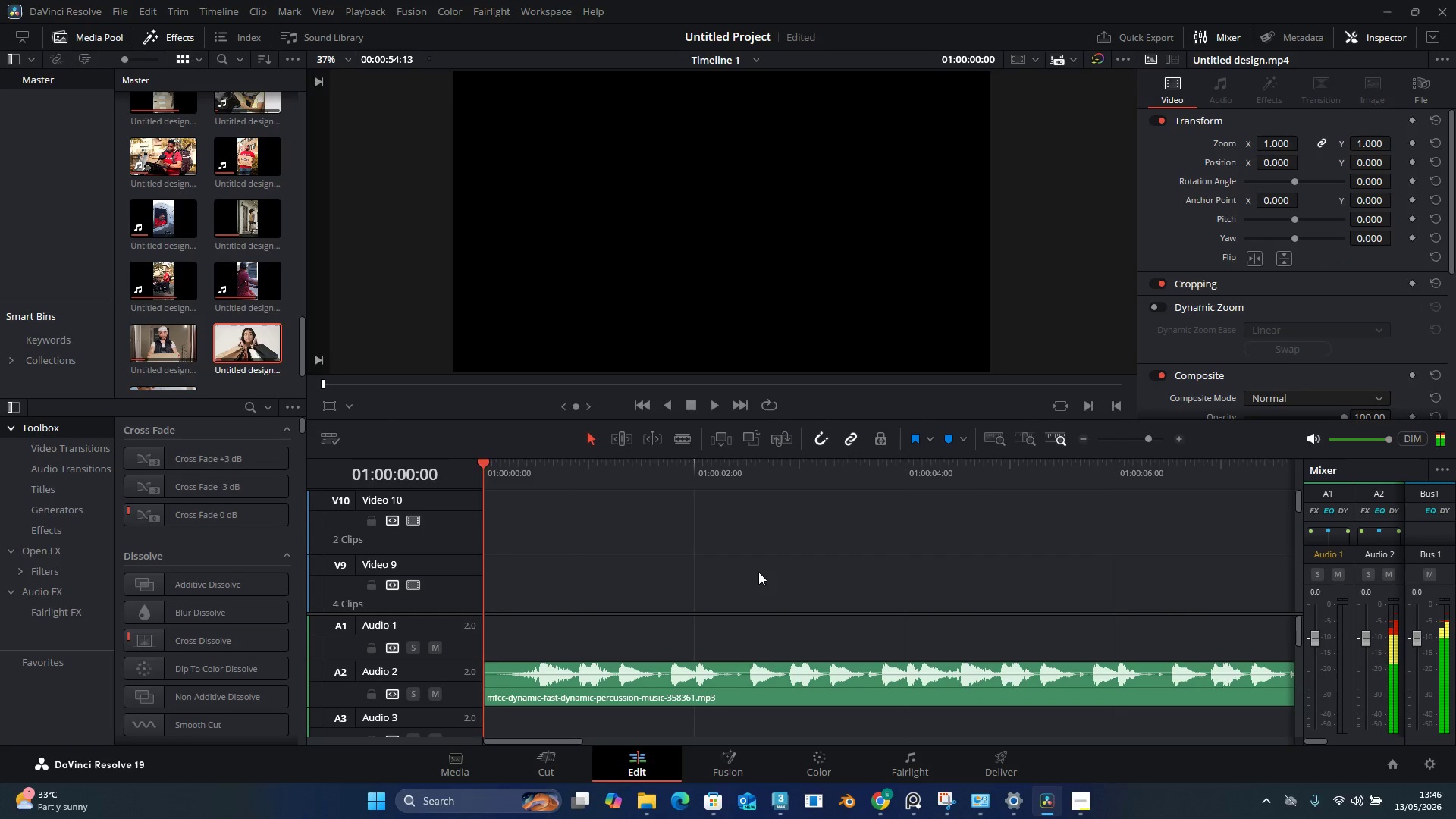 
key(Space)
 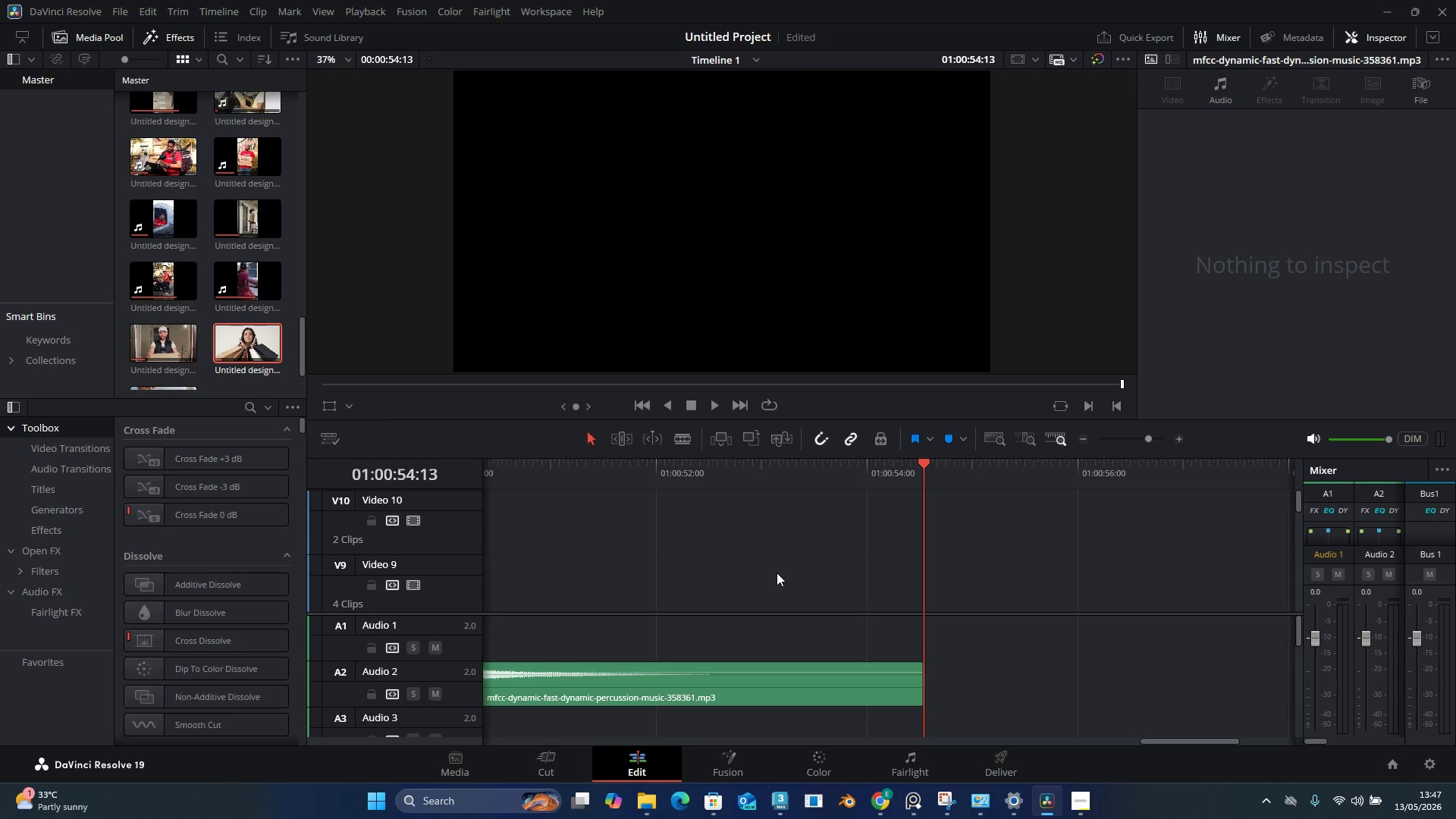 
wait(69.97)
 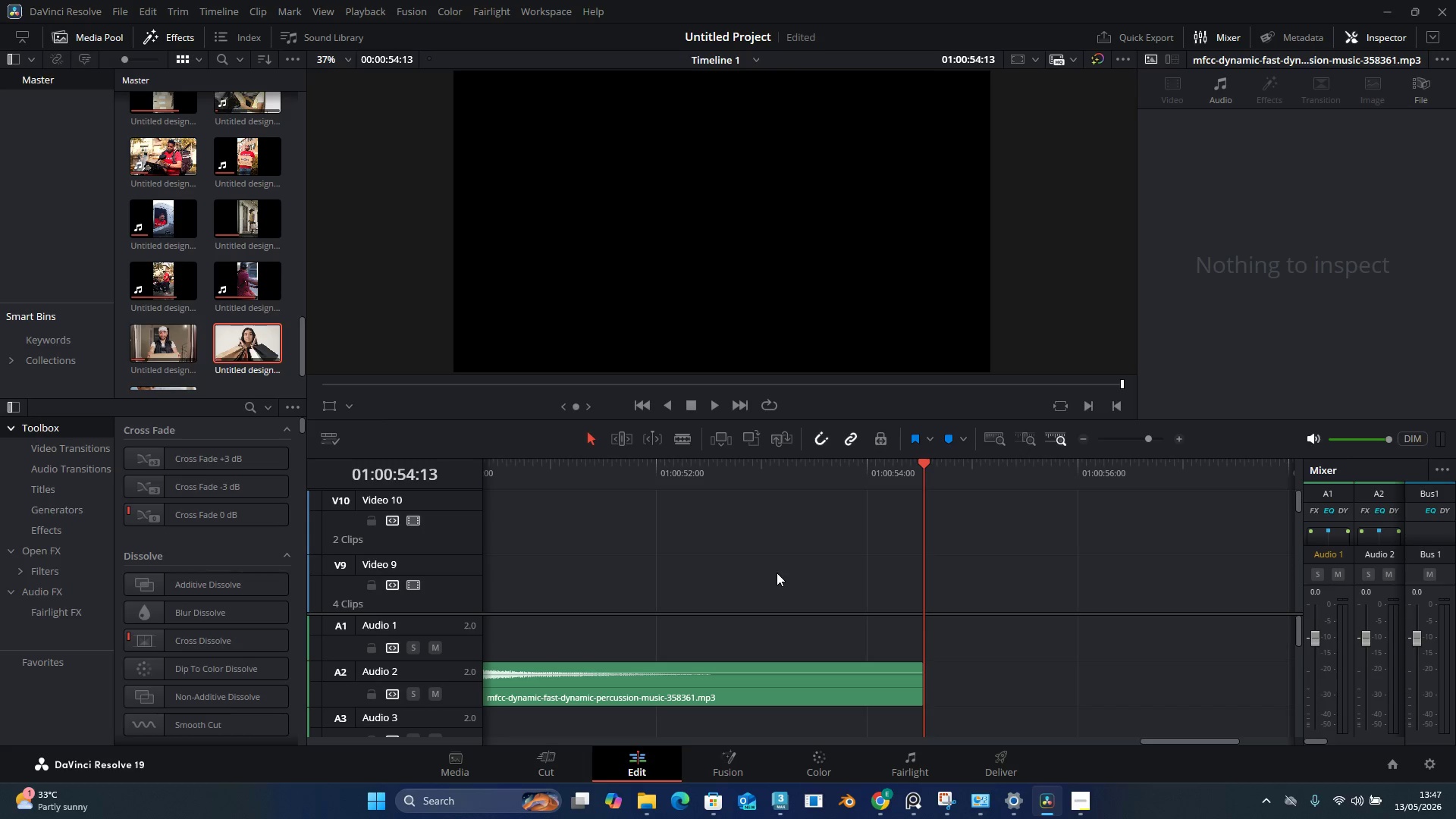 
left_click_drag(start_coordinate=[719, 463], to_coordinate=[1192, 500])
 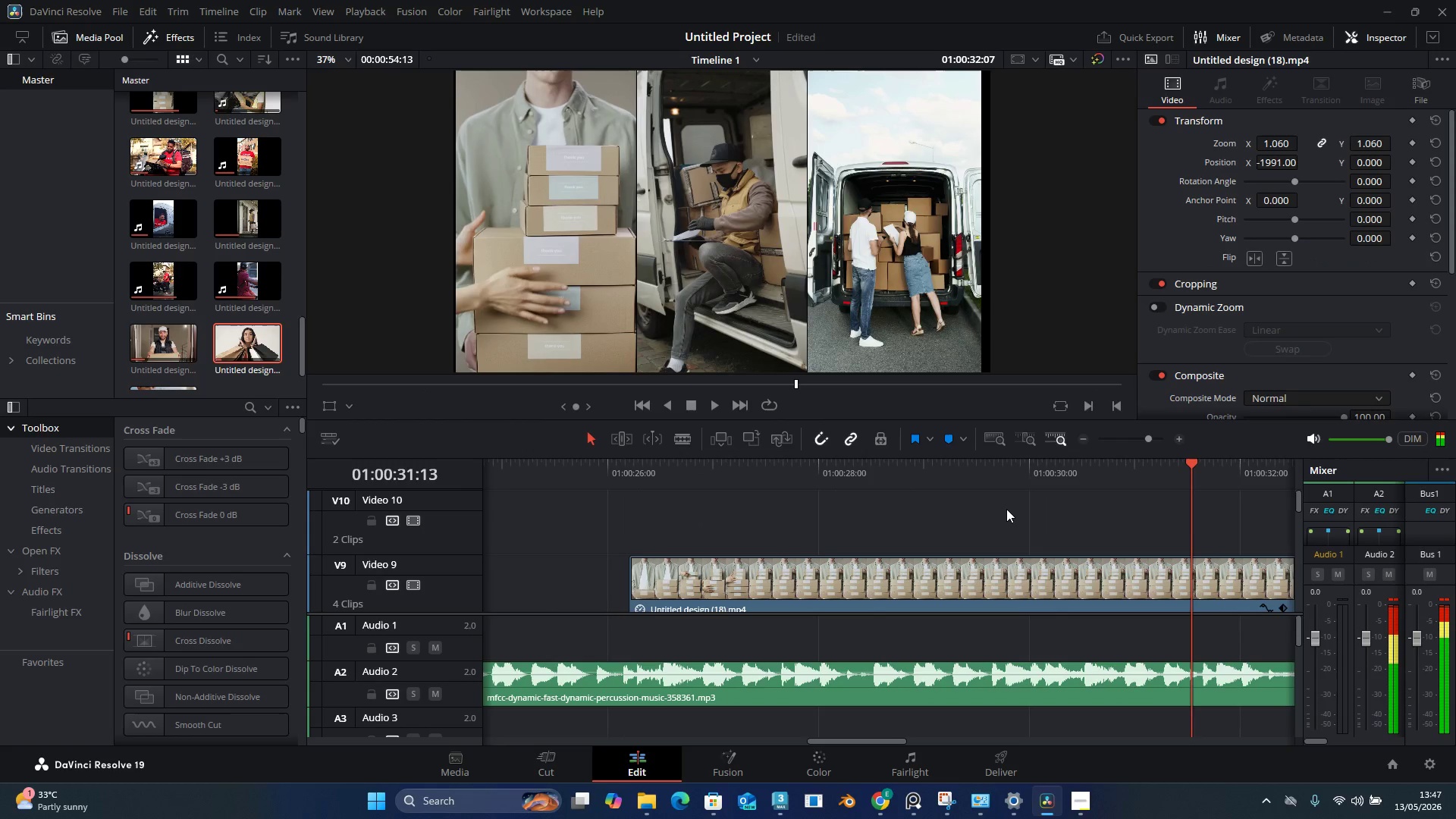 
key(Space)
 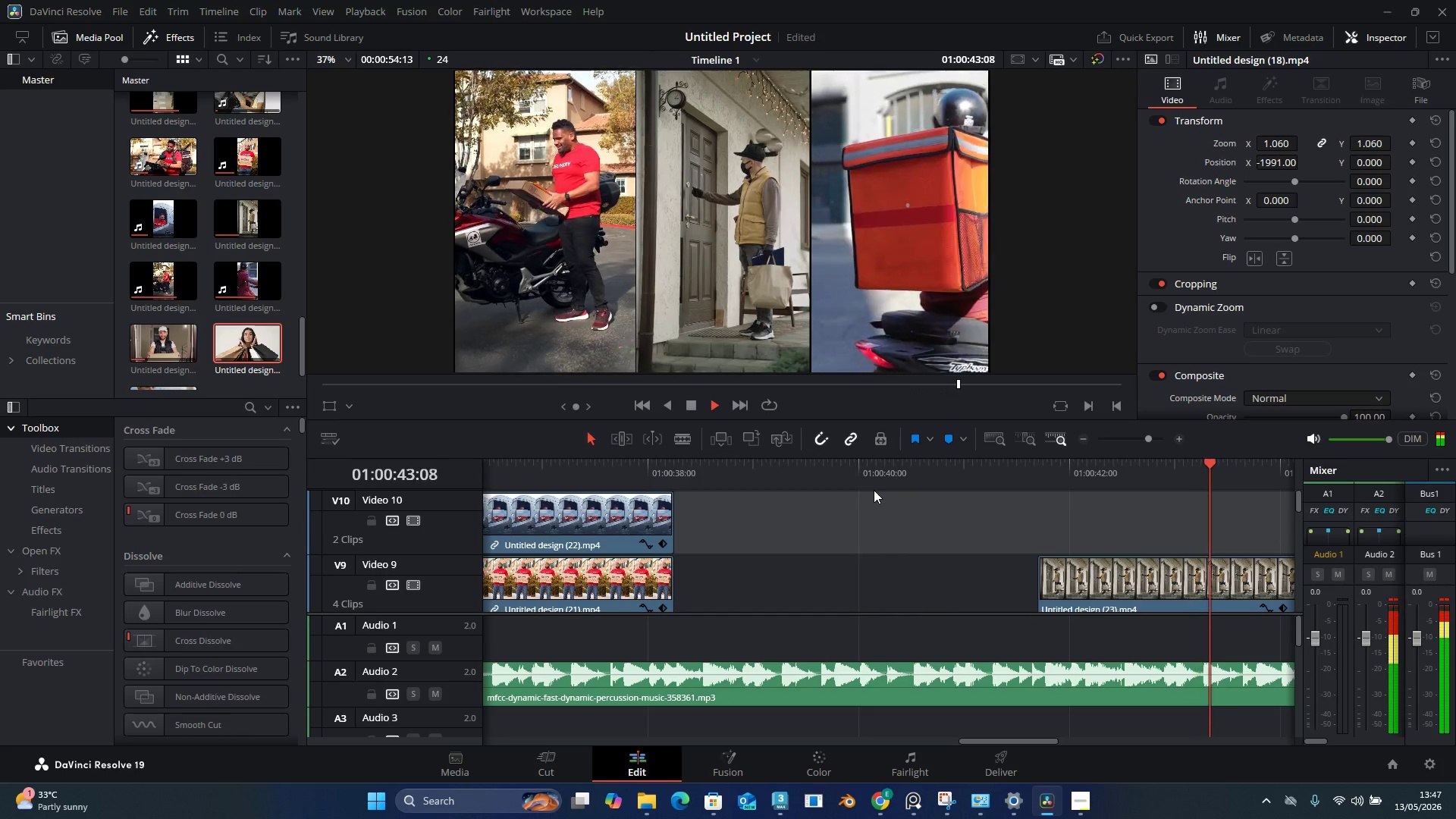 
wait(17.3)
 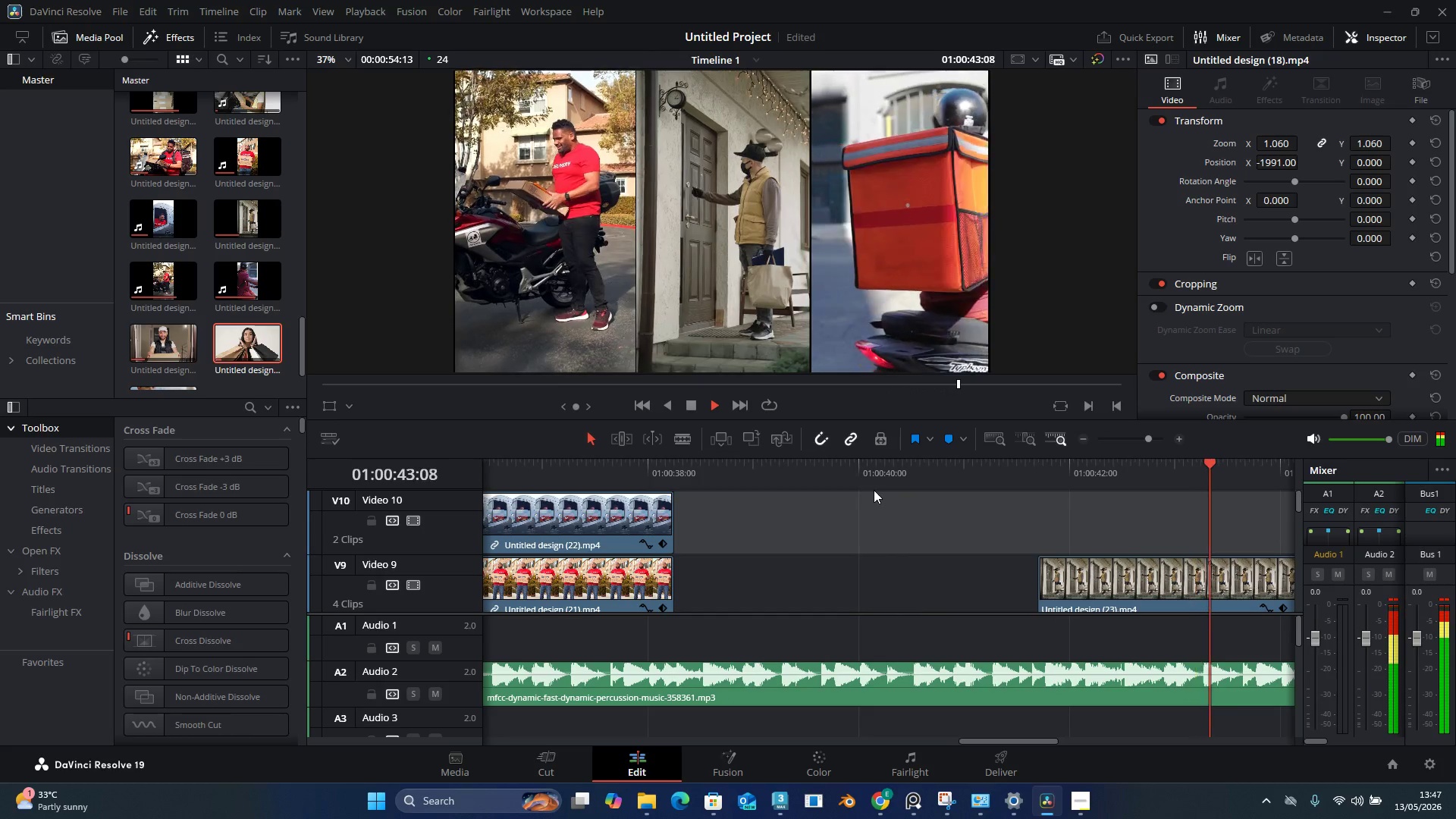 
key(Space)
 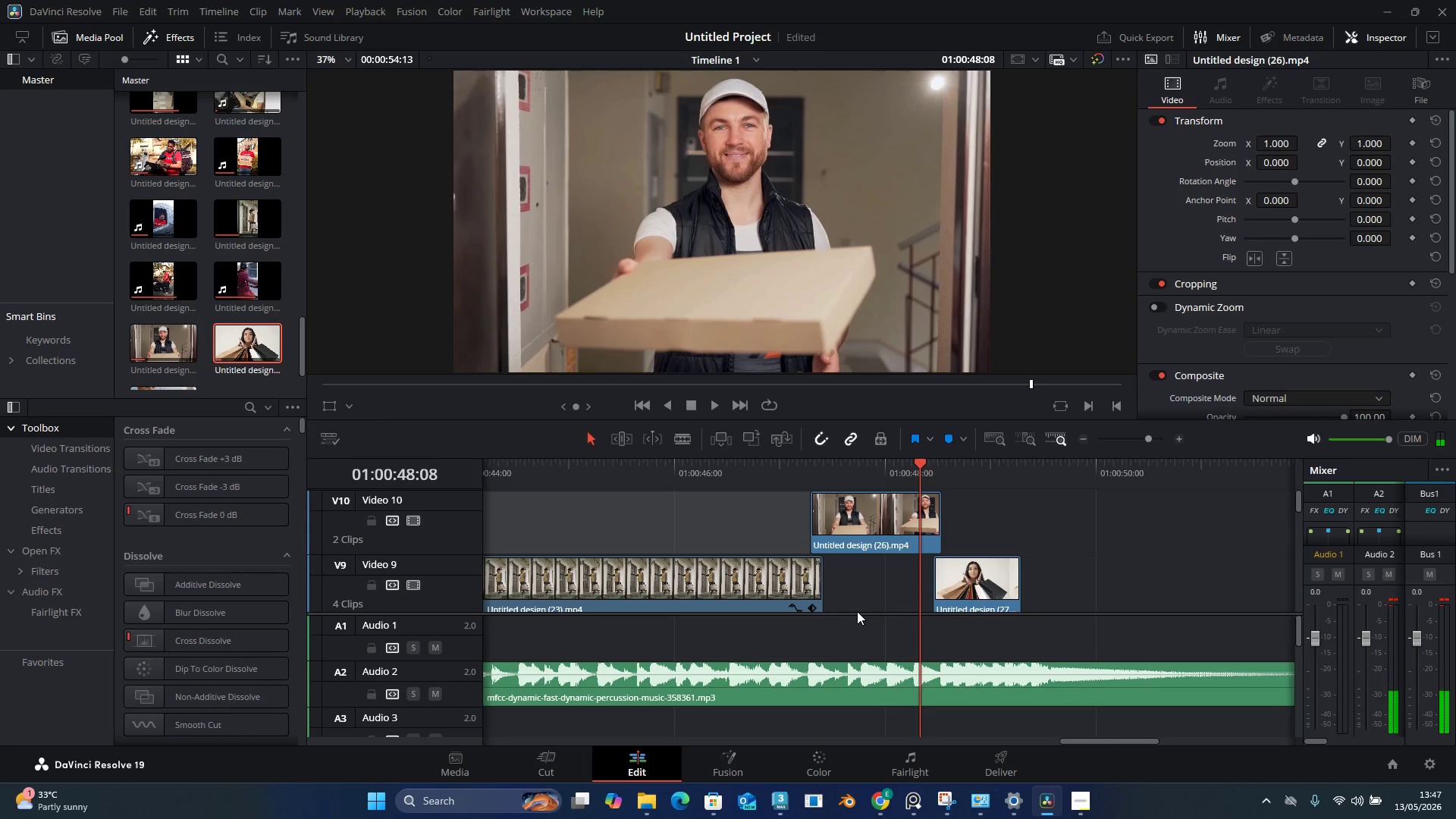 
key(Space)
 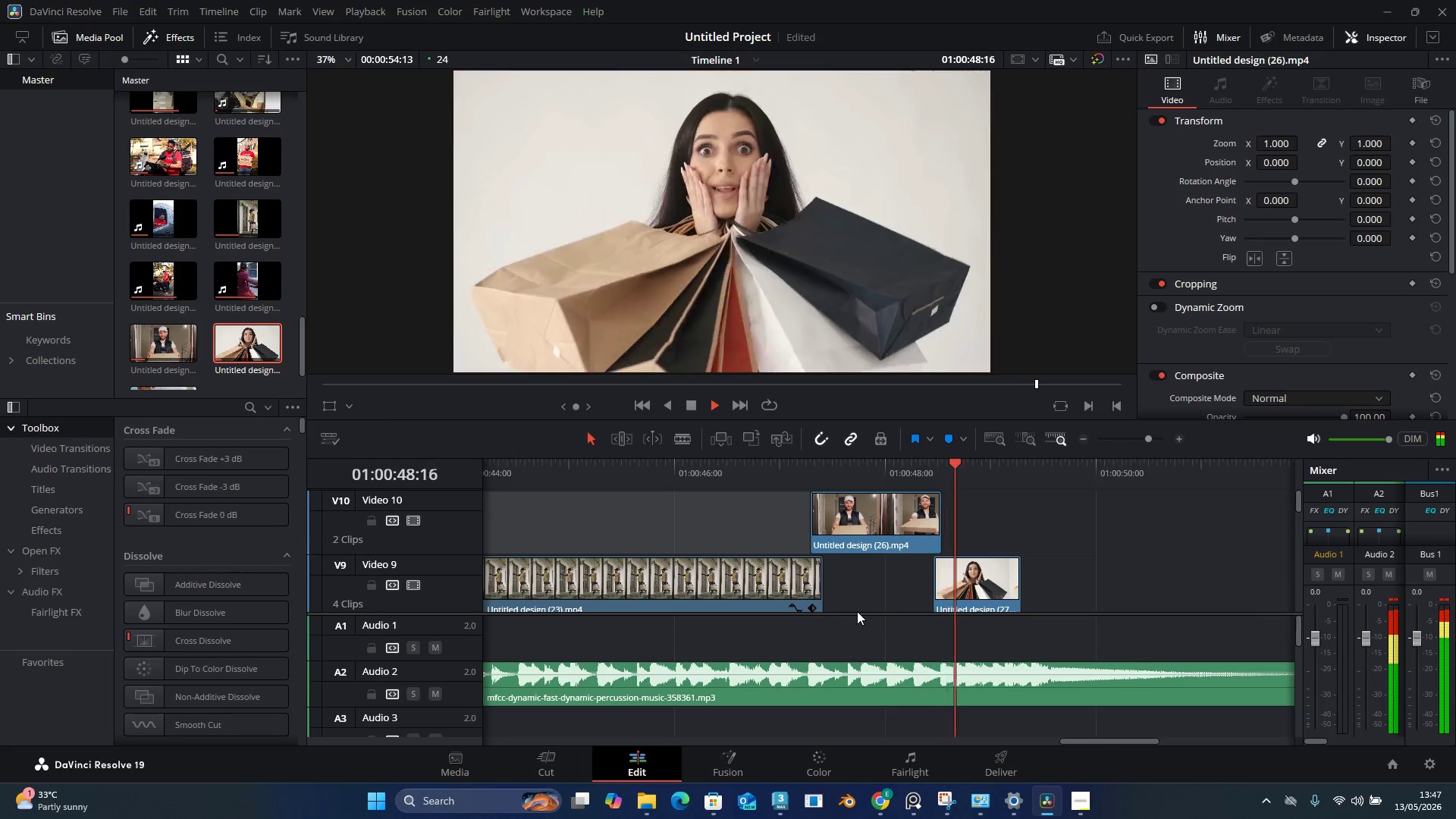 
key(Space)
 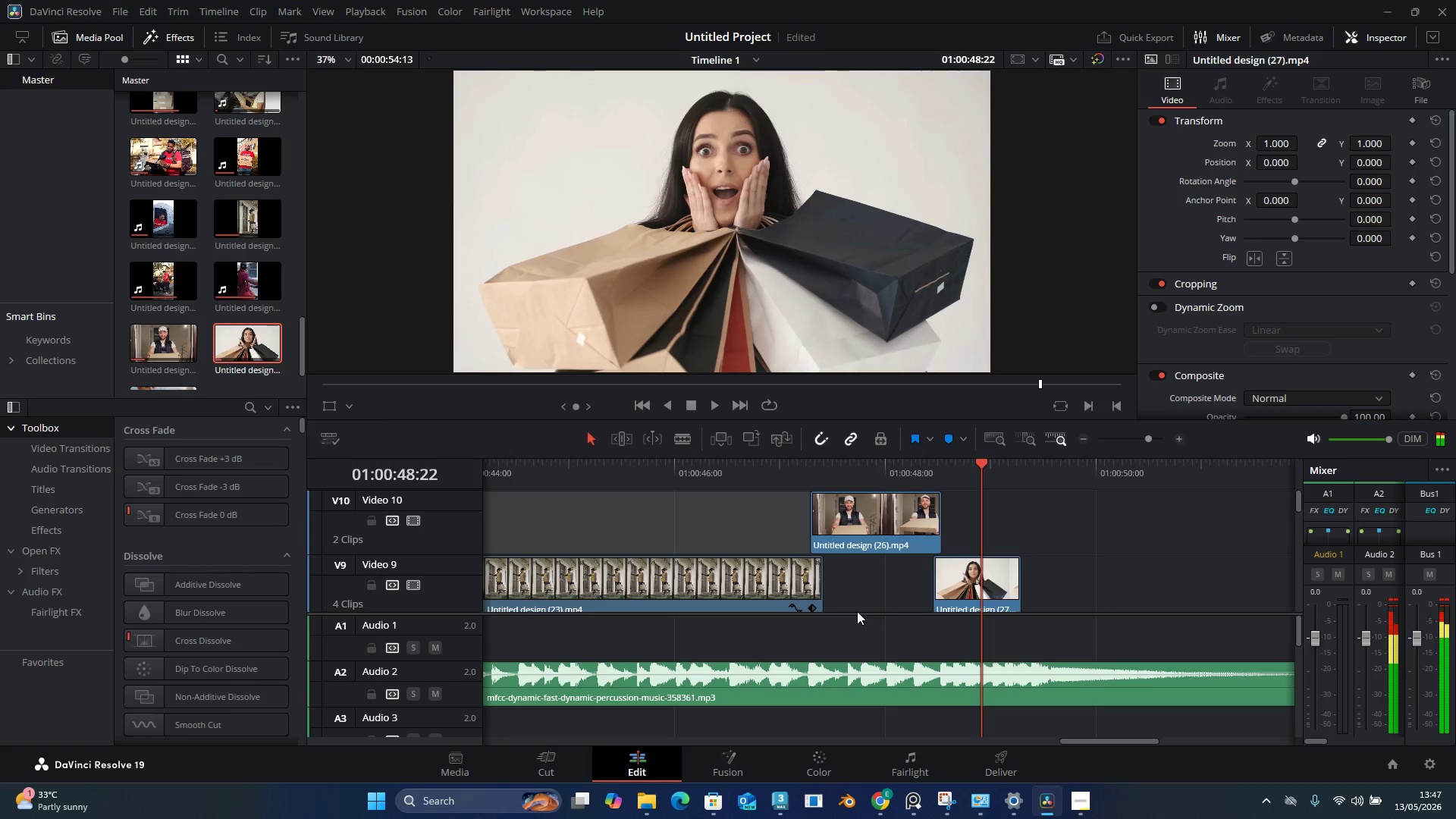 
key(Space)
 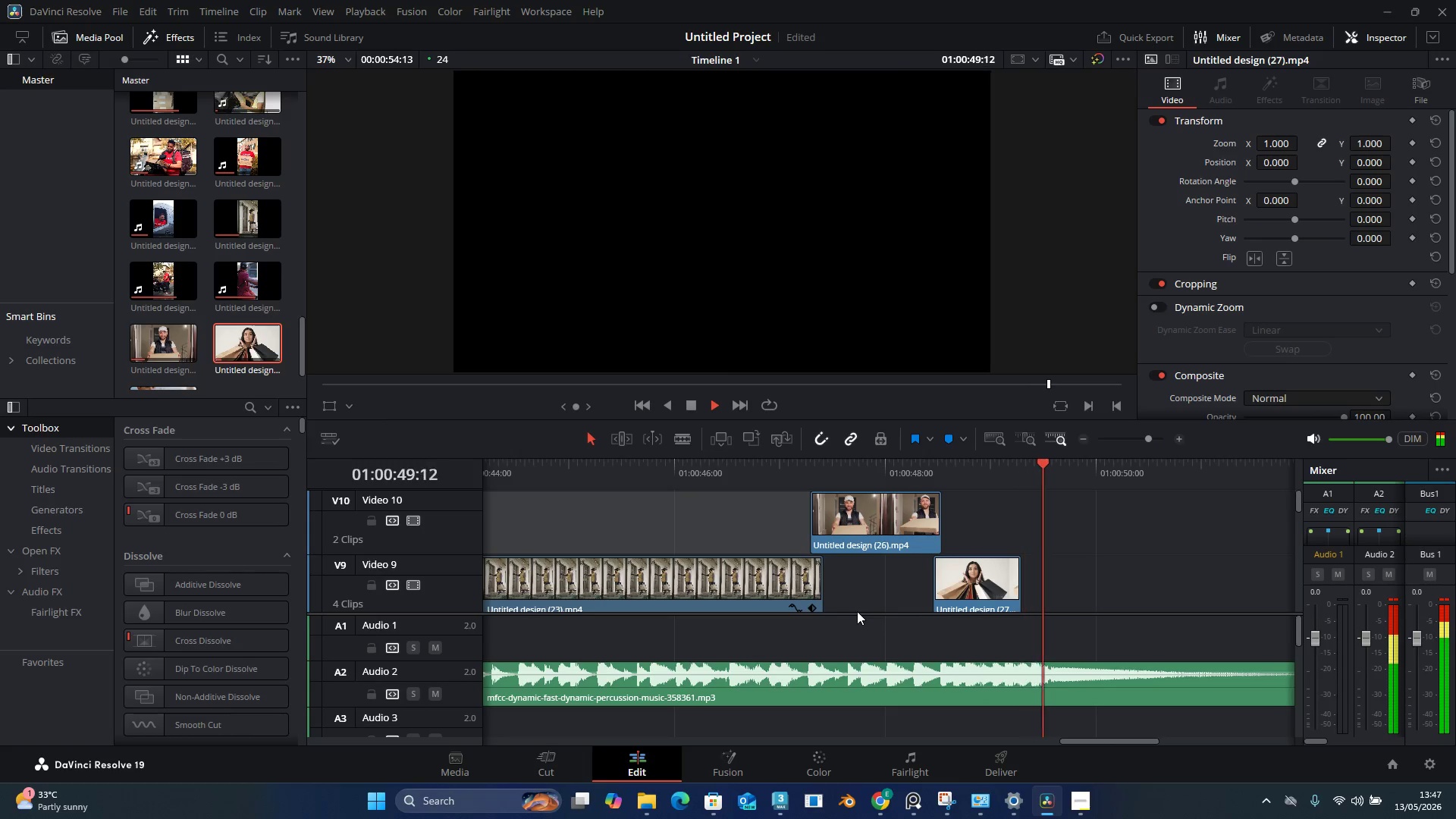 
key(Space)
 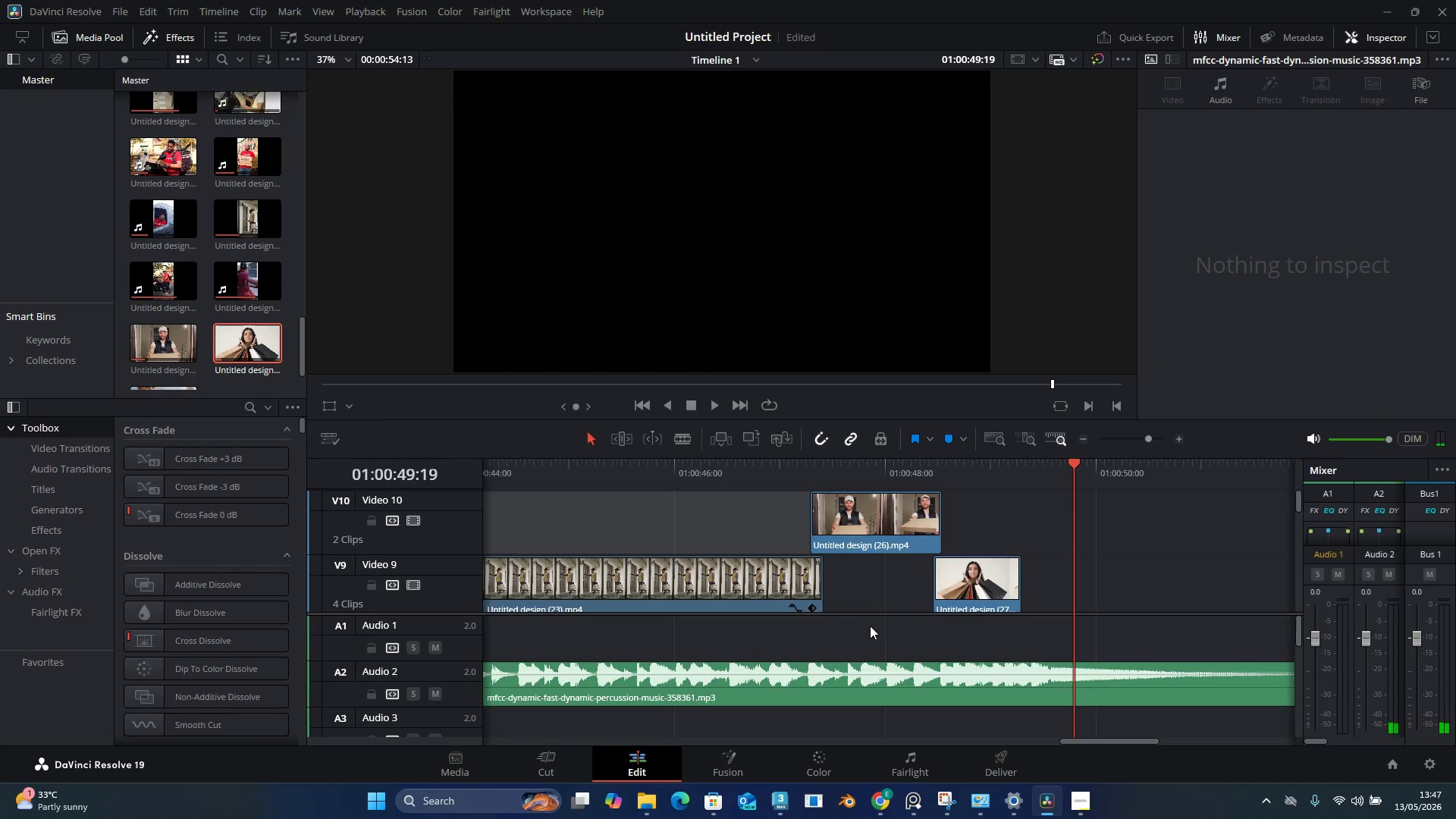 
wait(5.34)
 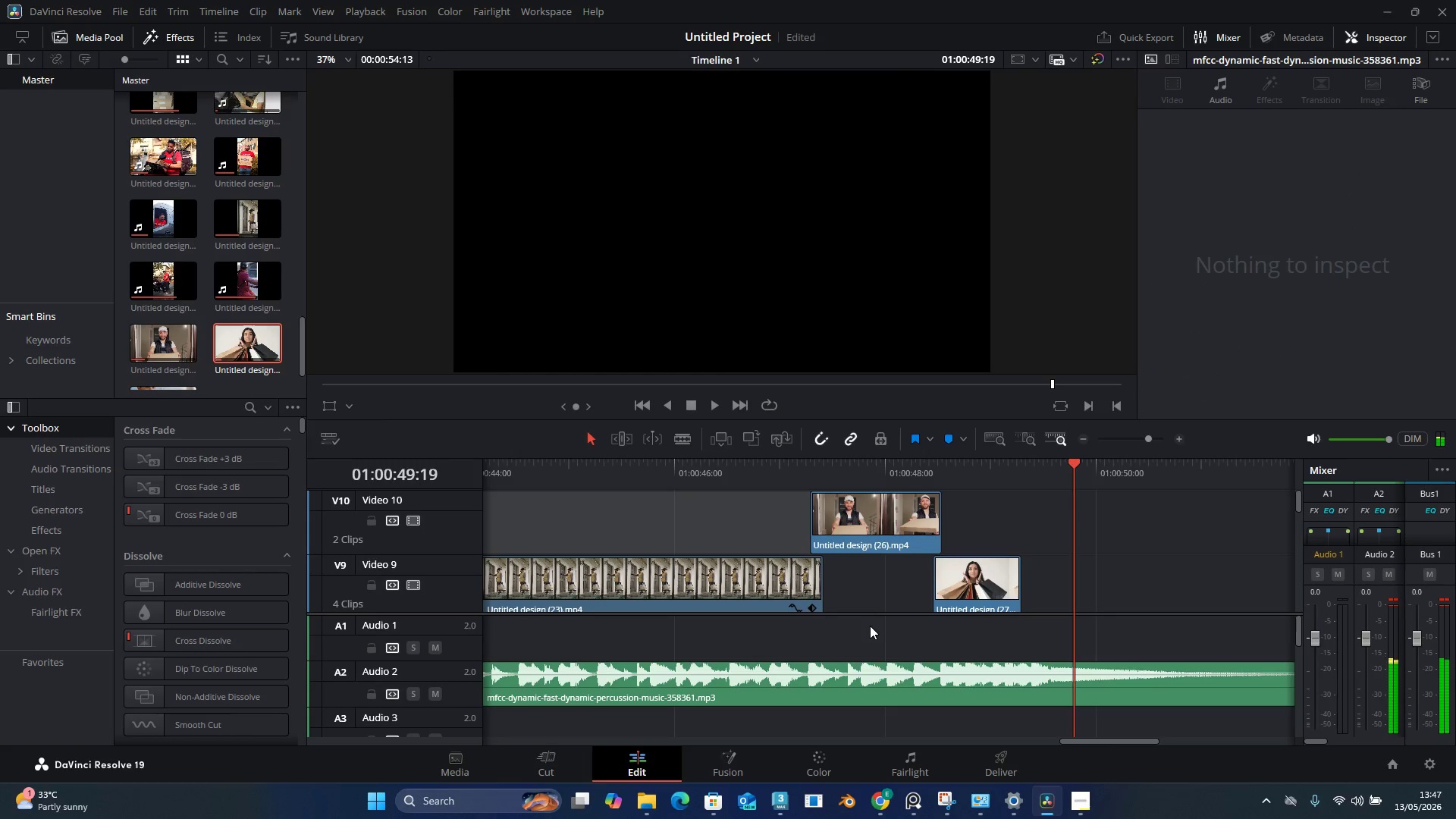 
left_click([795, 583])
 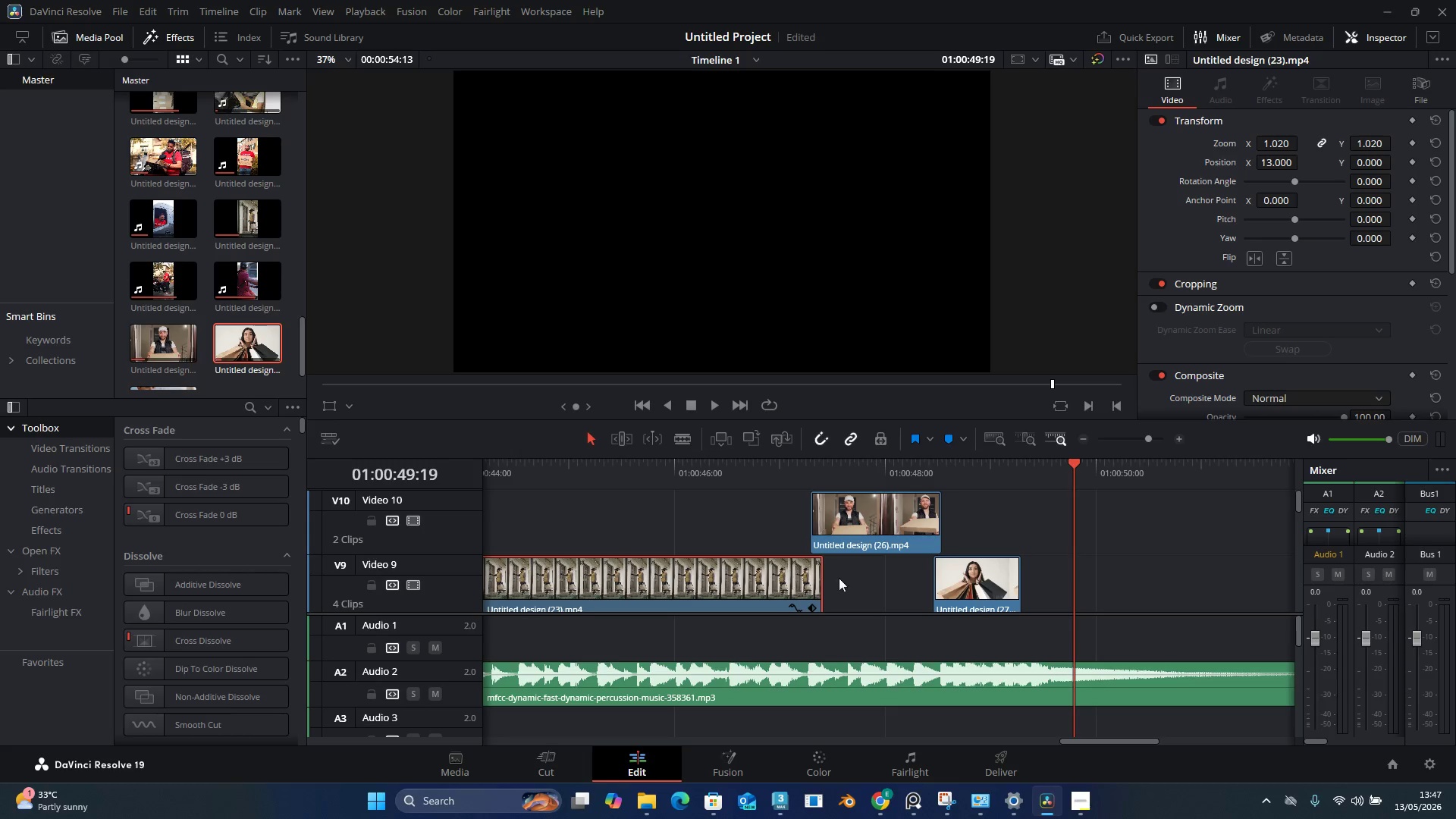 
hold_key(key=AltLeft, duration=1.5)
hold_key(key=AltLeft, duration=0.89)
scroll: coordinate [863, 593], scroll_direction: down, amount: 4.0
 